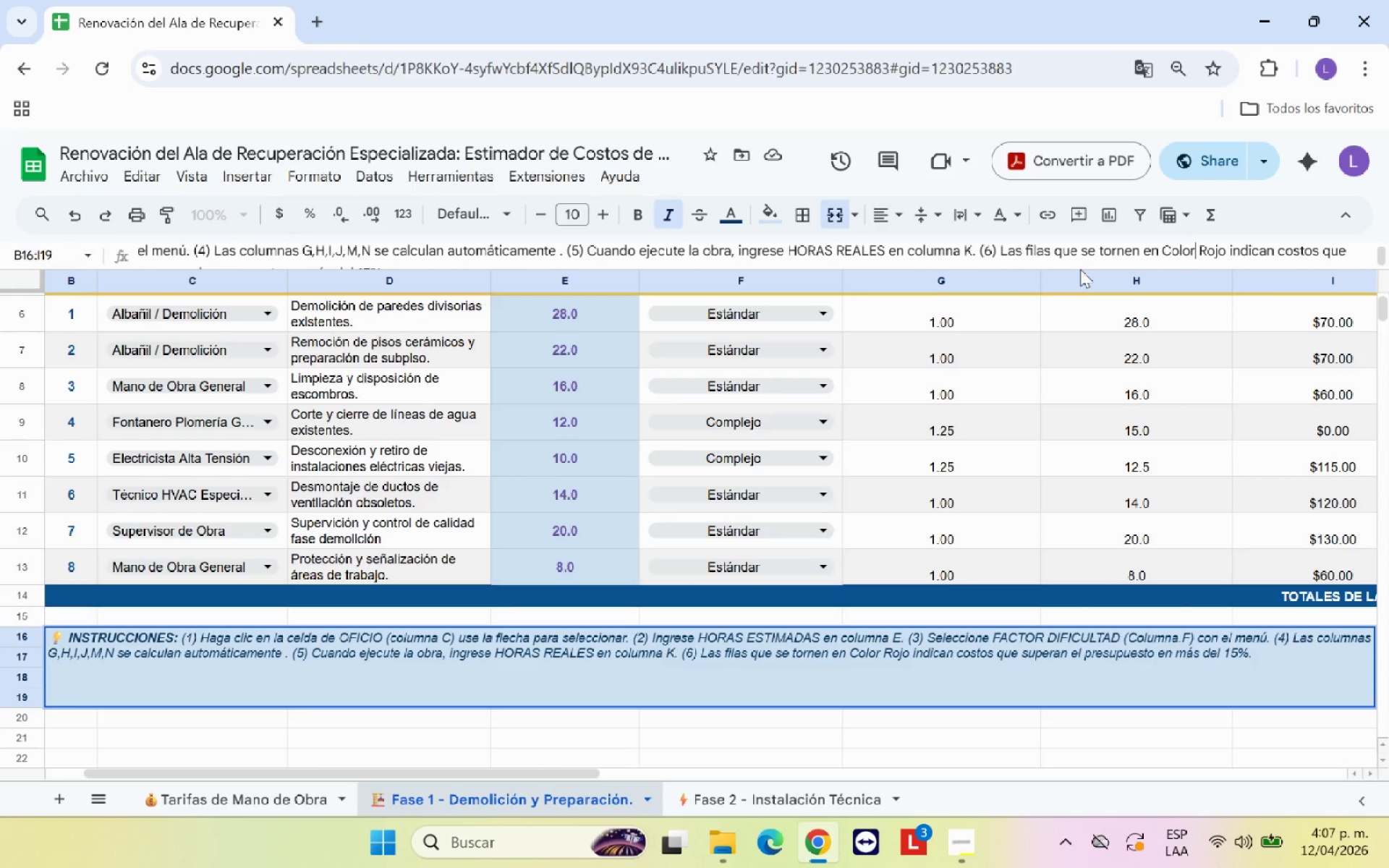 
key(Control+V)
 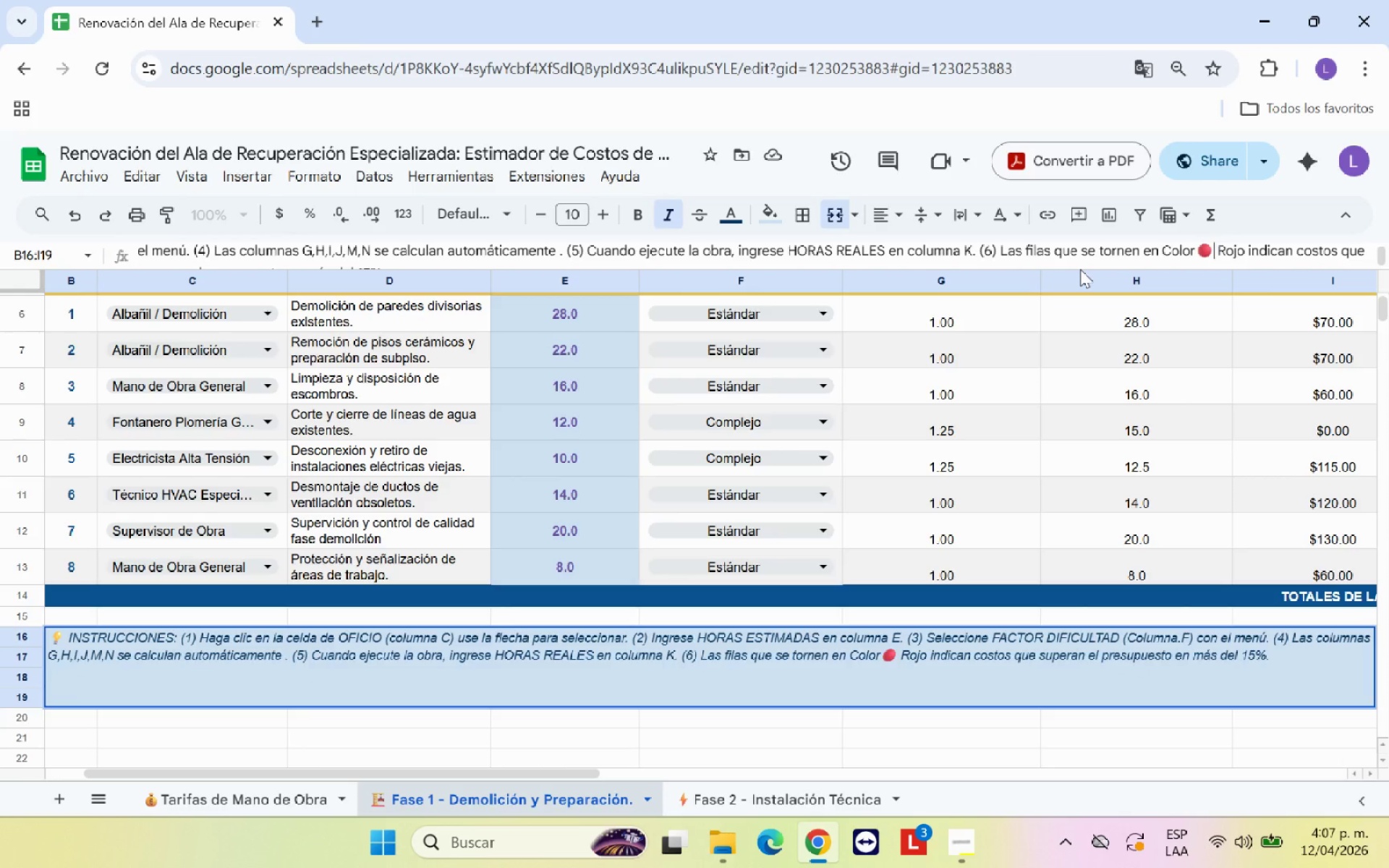 
key(ArrowRight)
 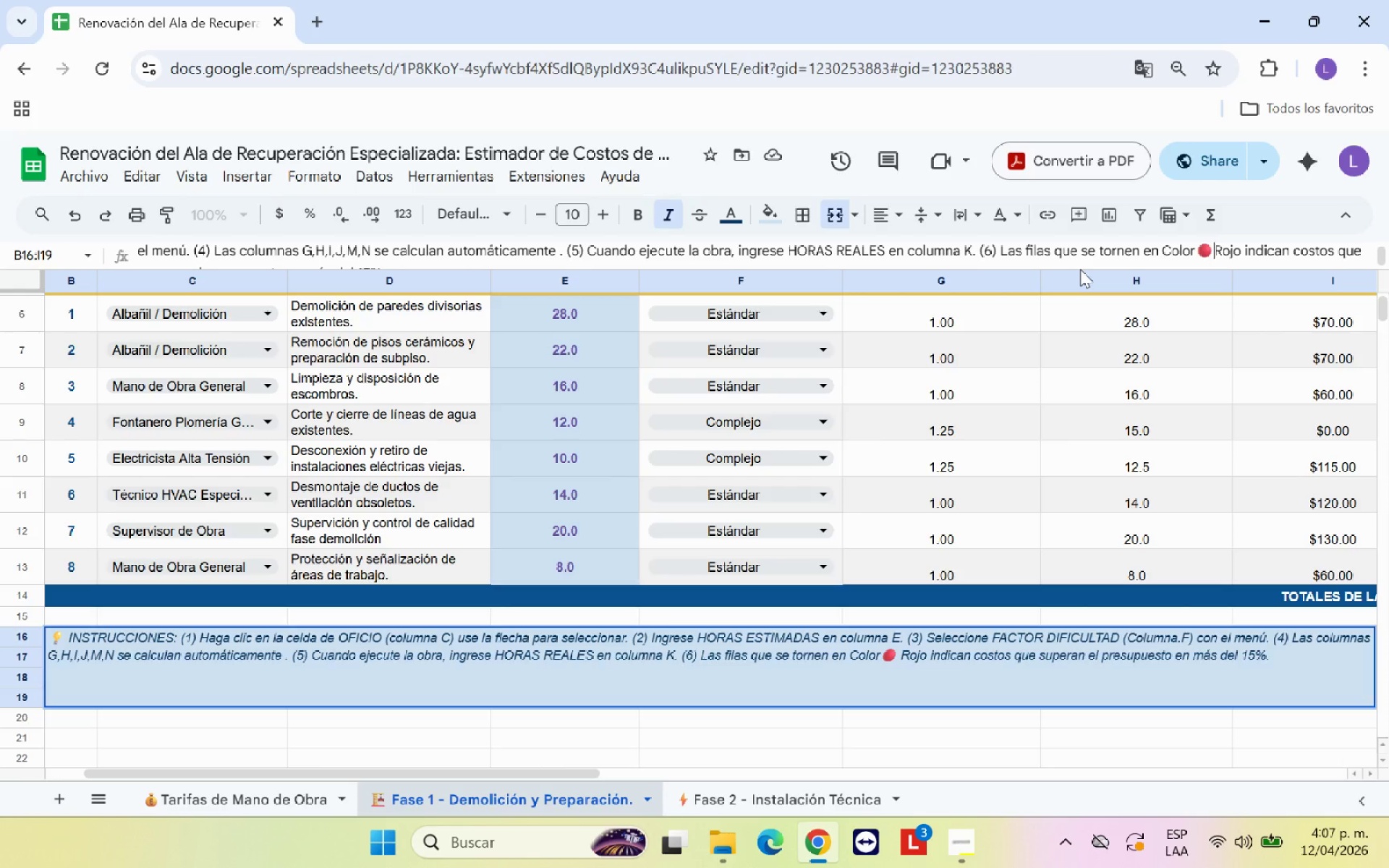 
key(Backspace)
 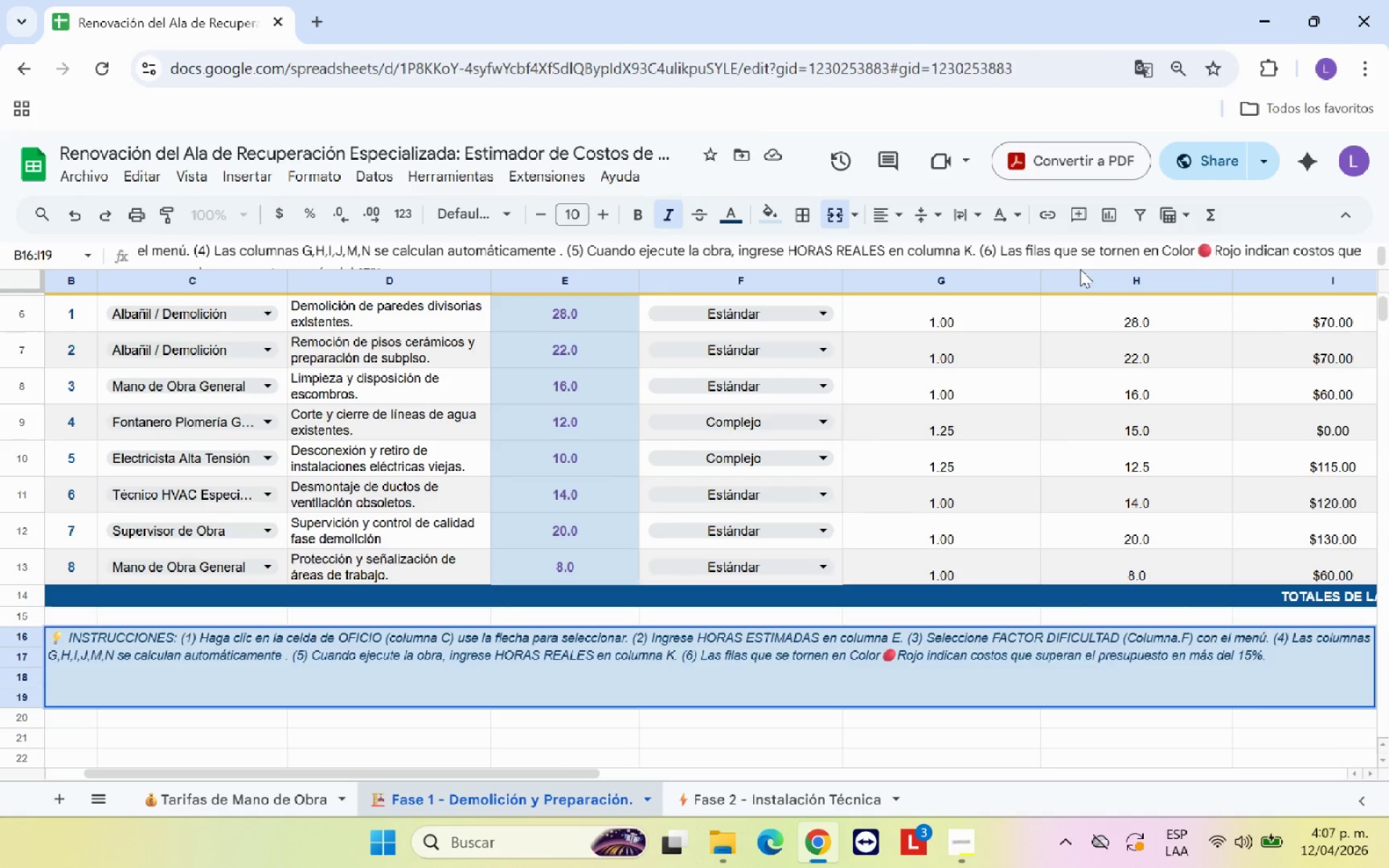 
key(Enter)
 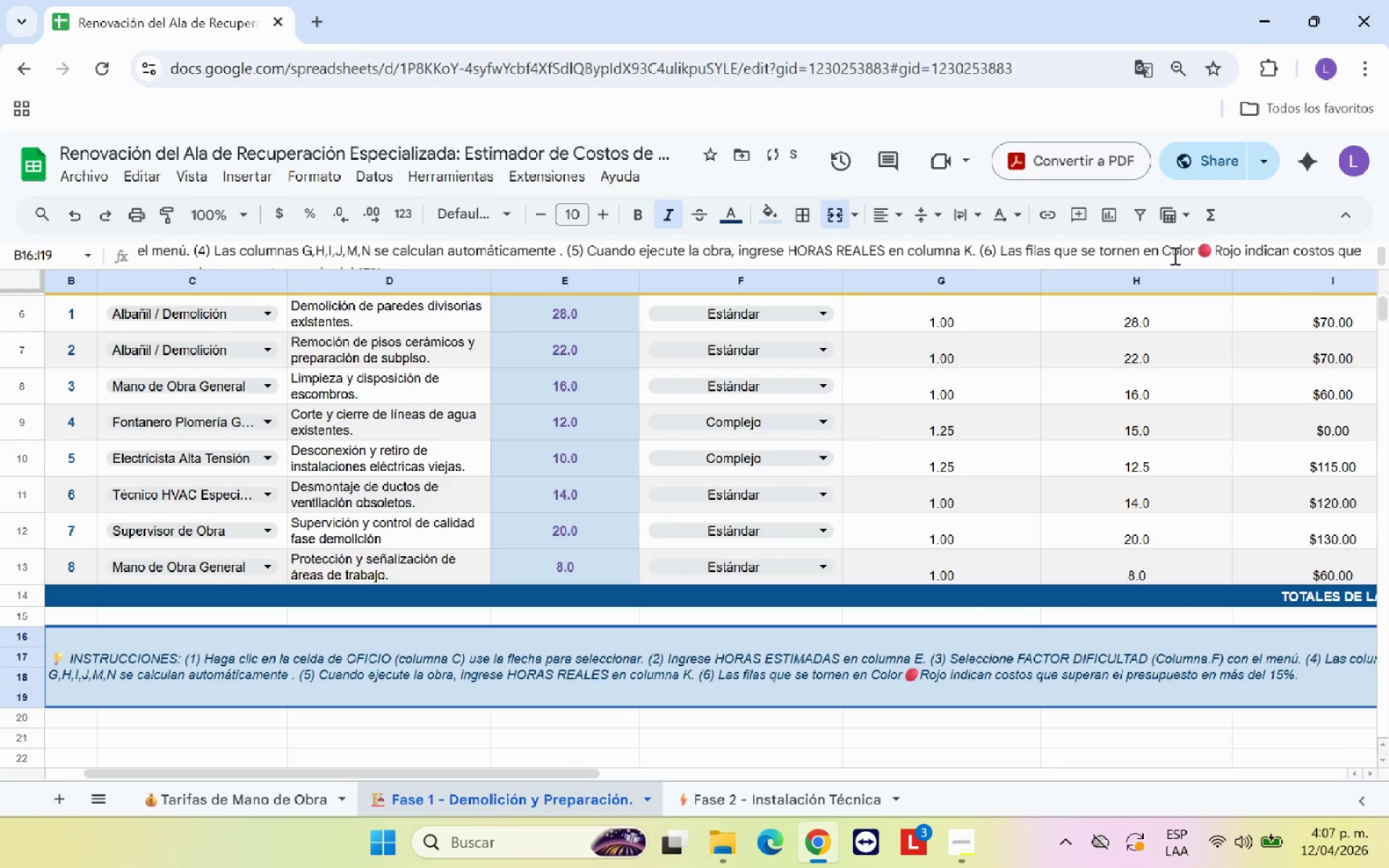 
left_click_drag(start_coordinate=[1210, 249], to_coordinate=[1203, 250])
 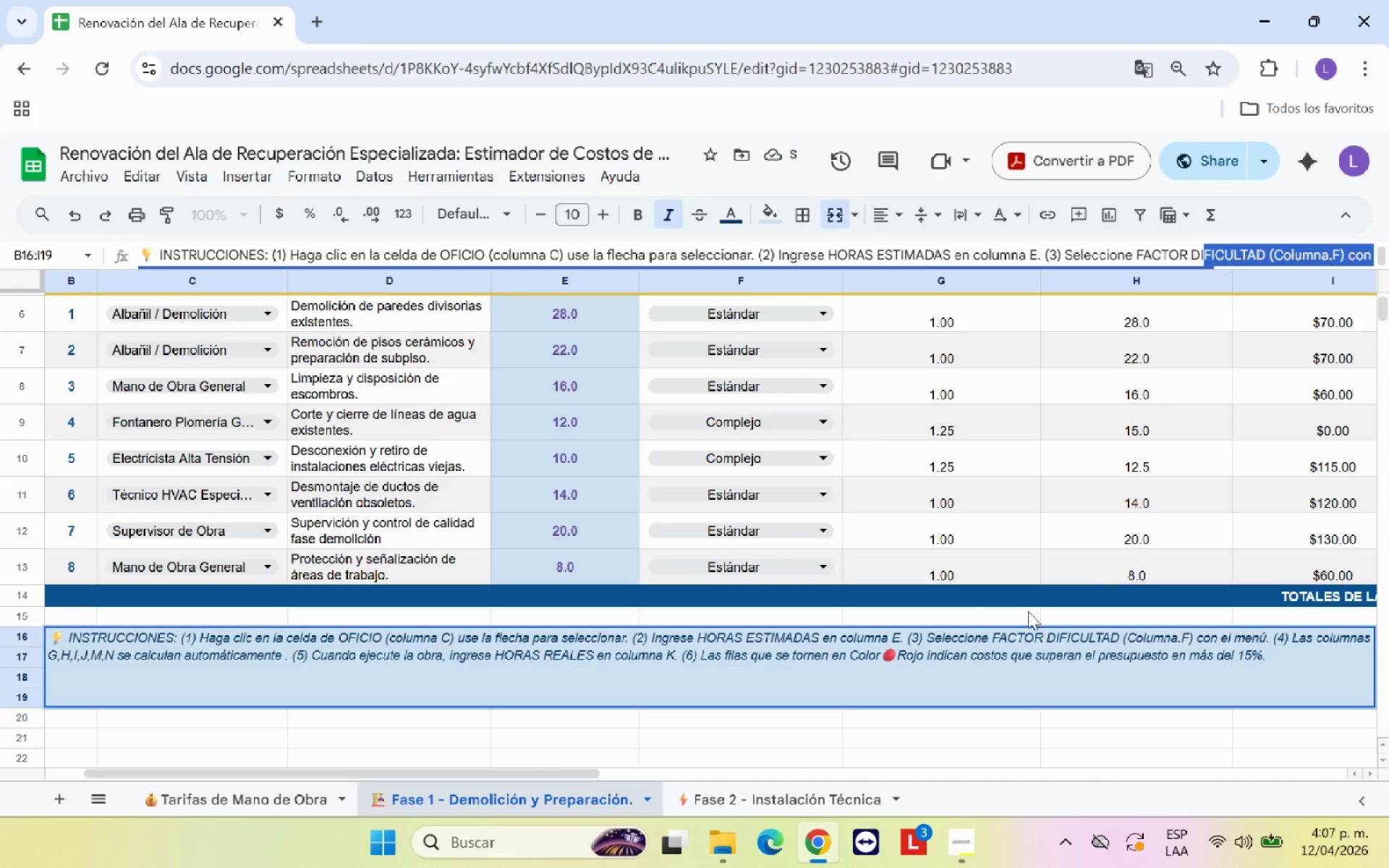 
left_click([950, 654])
 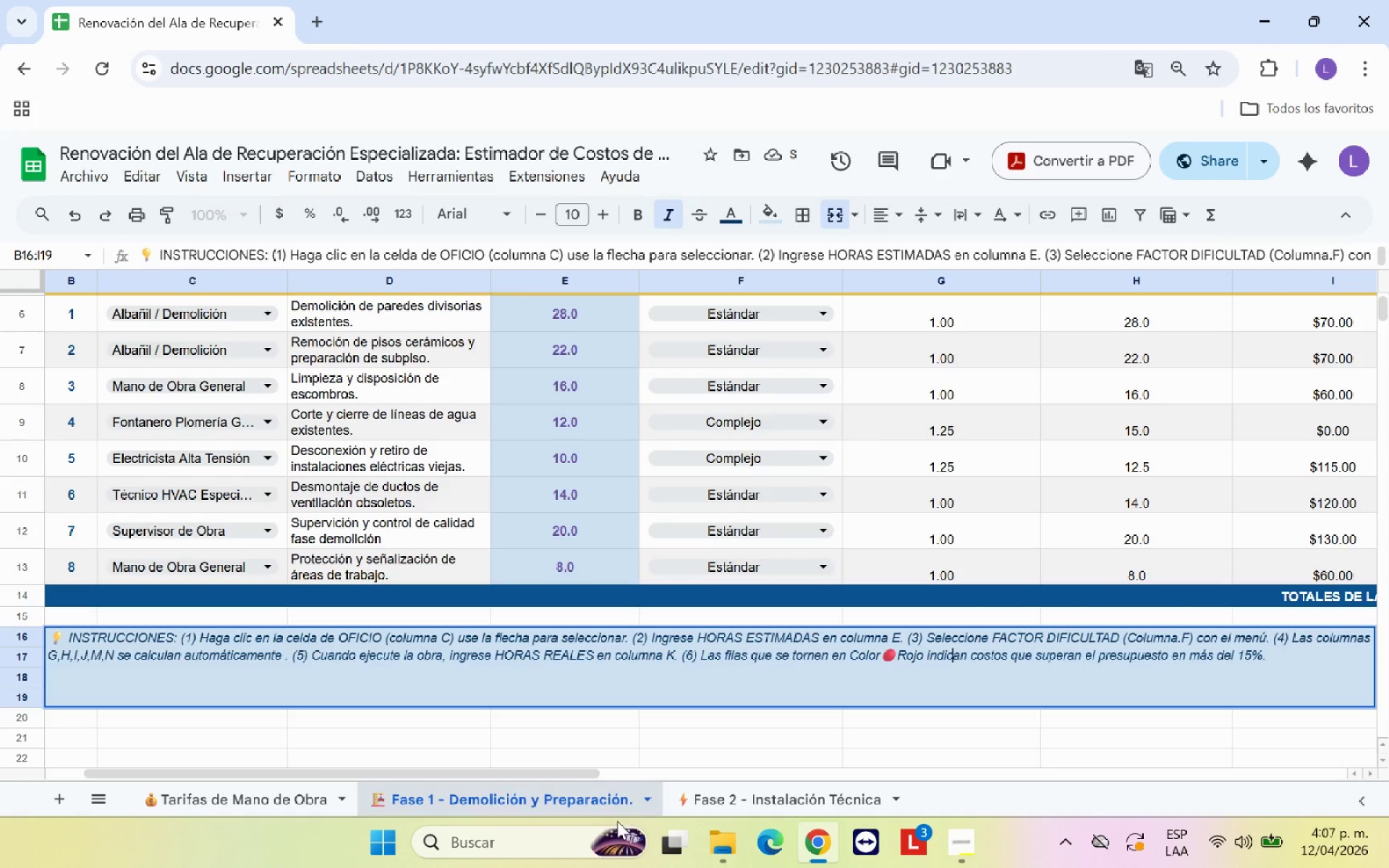 
left_click([733, 801])
 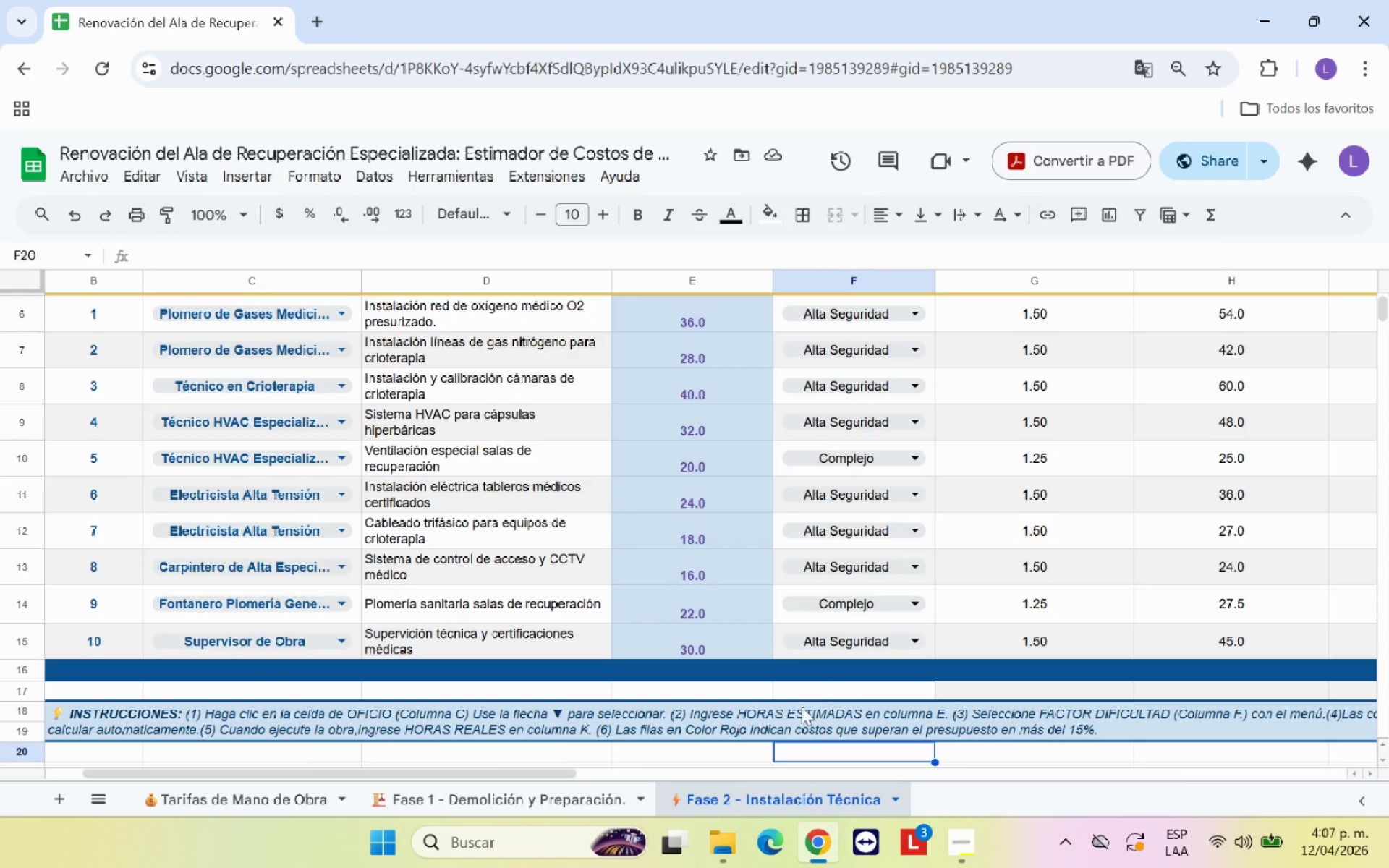 
left_click([788, 732])
 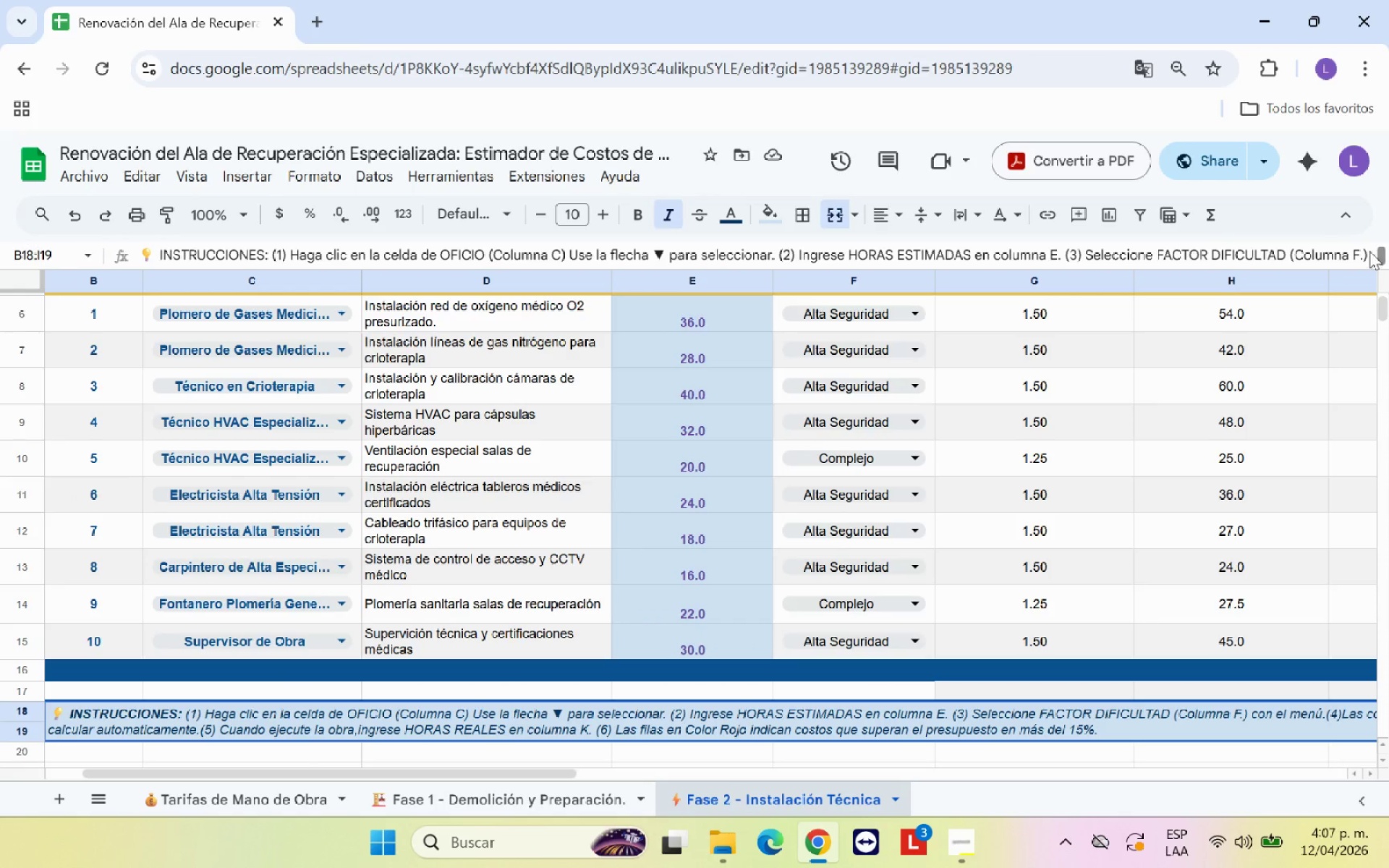 
scroll: coordinate [1187, 263], scroll_direction: down, amount: 1.0
 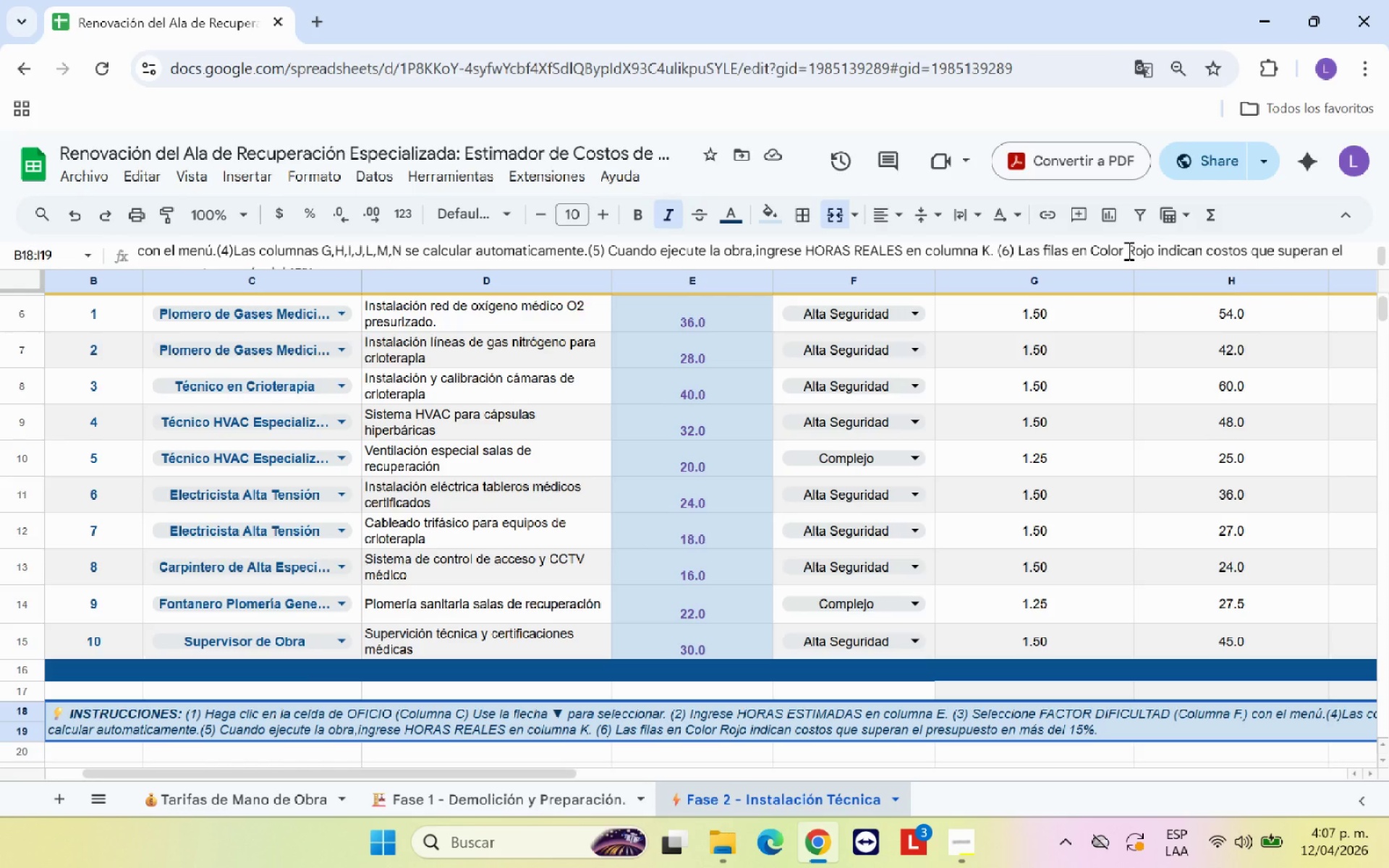 
left_click([1126, 250])
 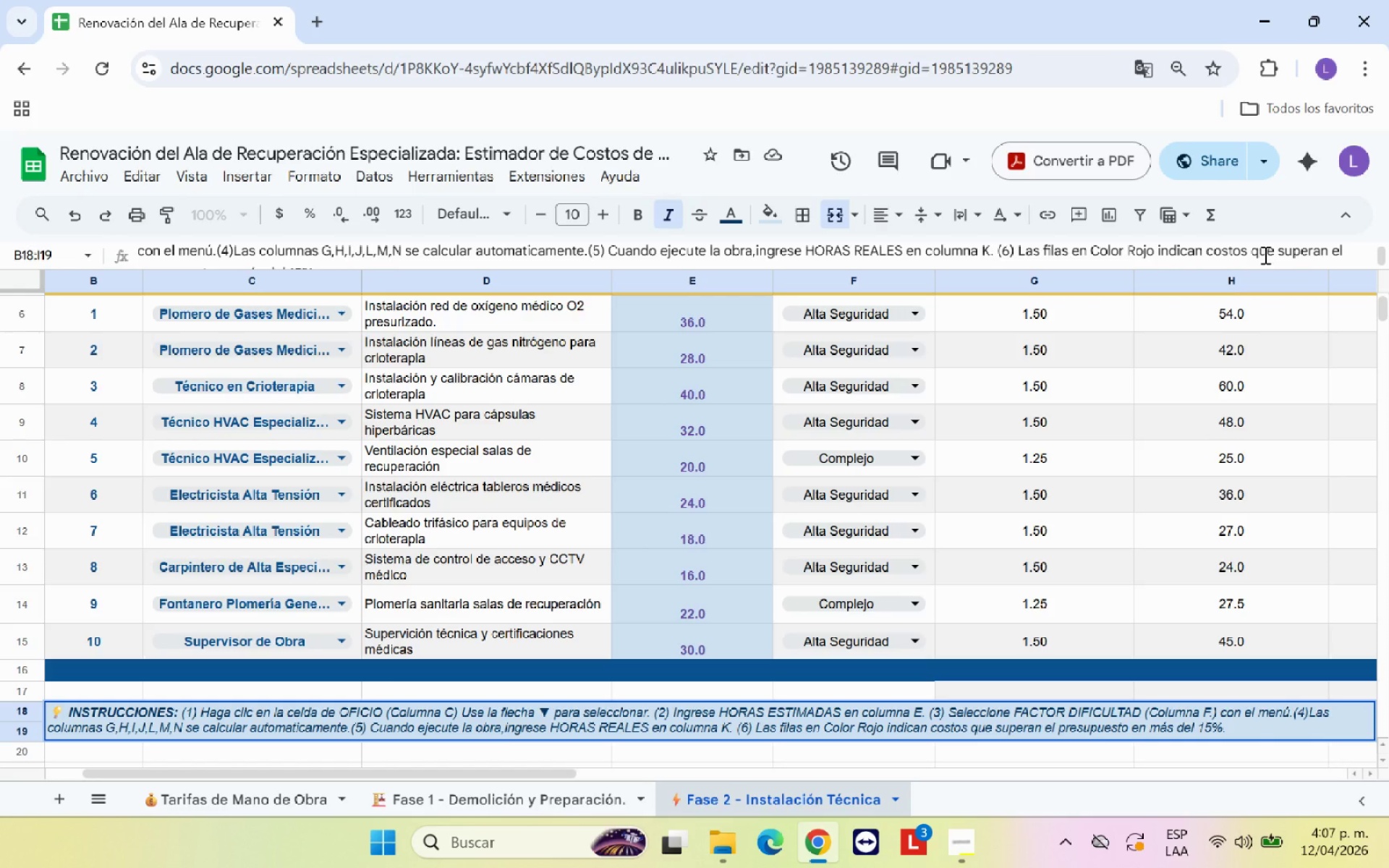 
key(ArrowLeft)
 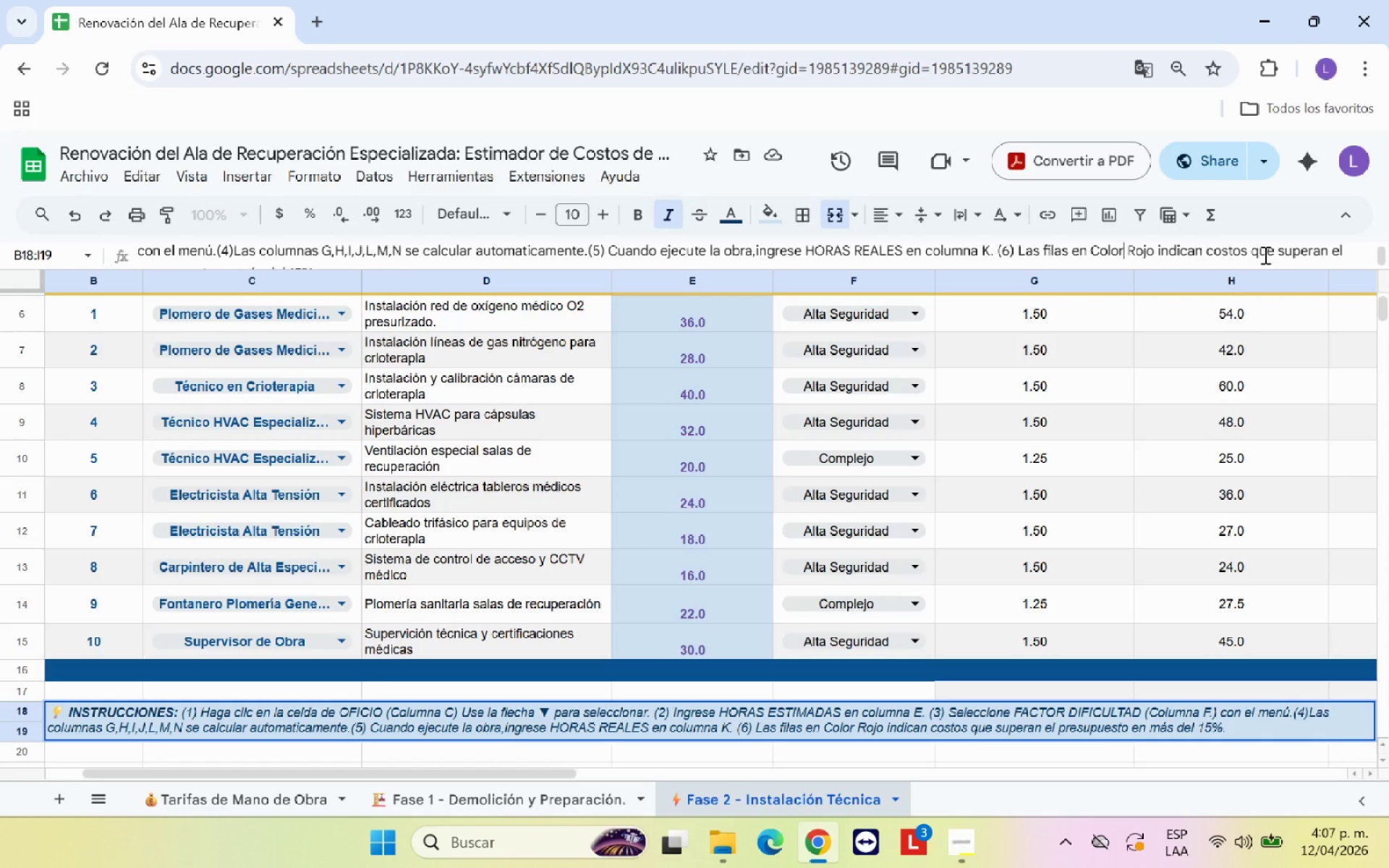 
key(Control+V)
 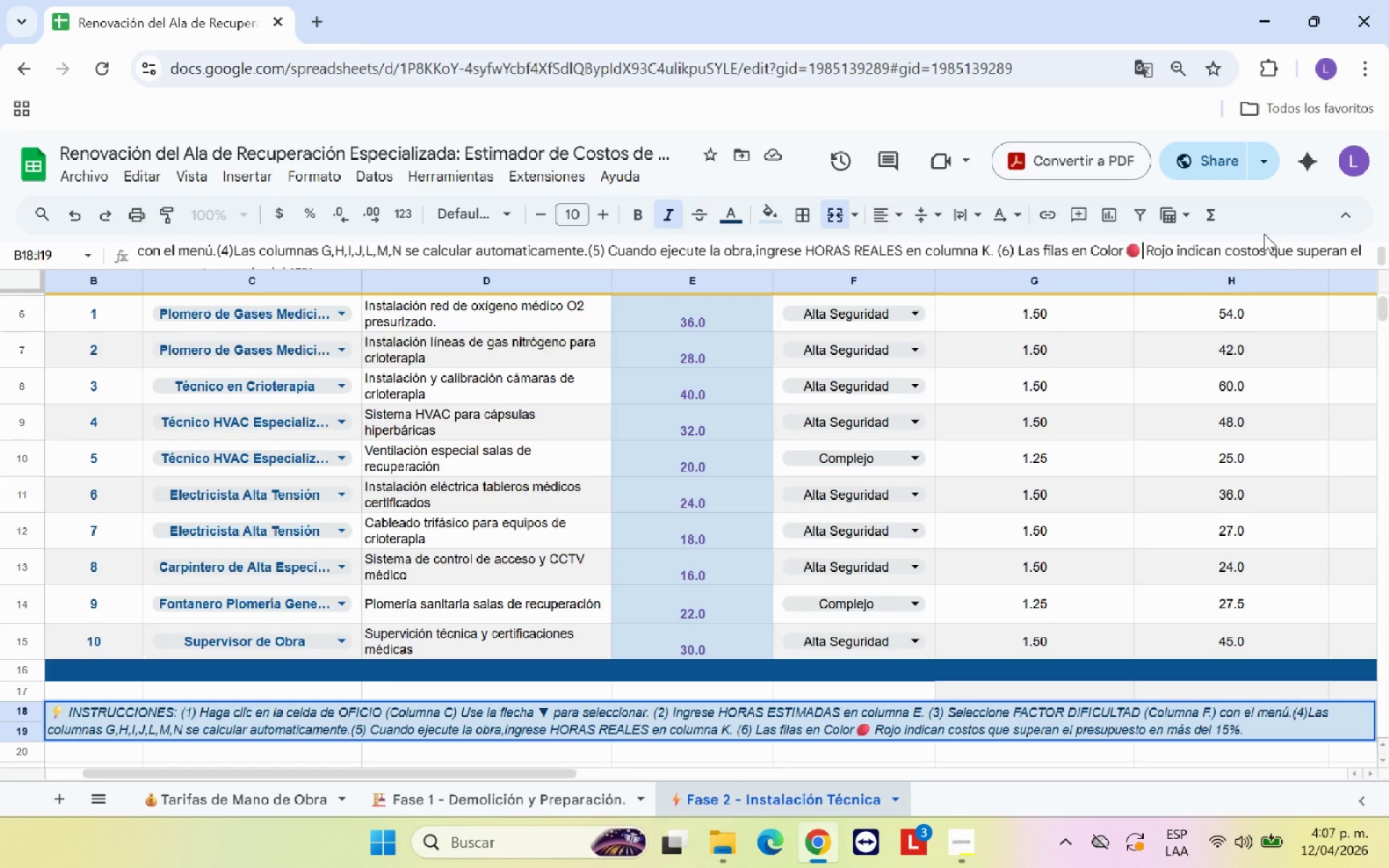 
key(Backspace)
 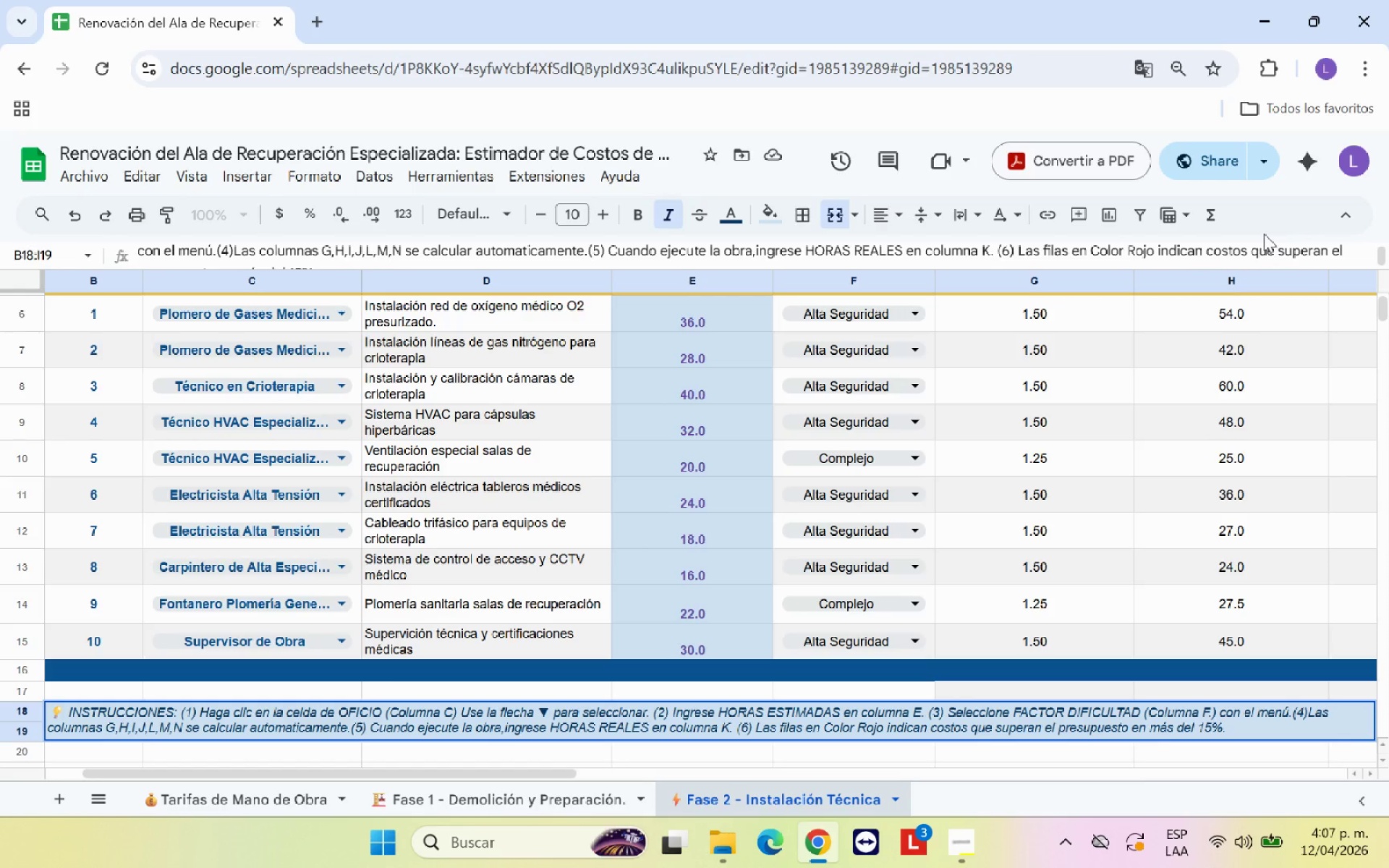 
key(Control+V)
 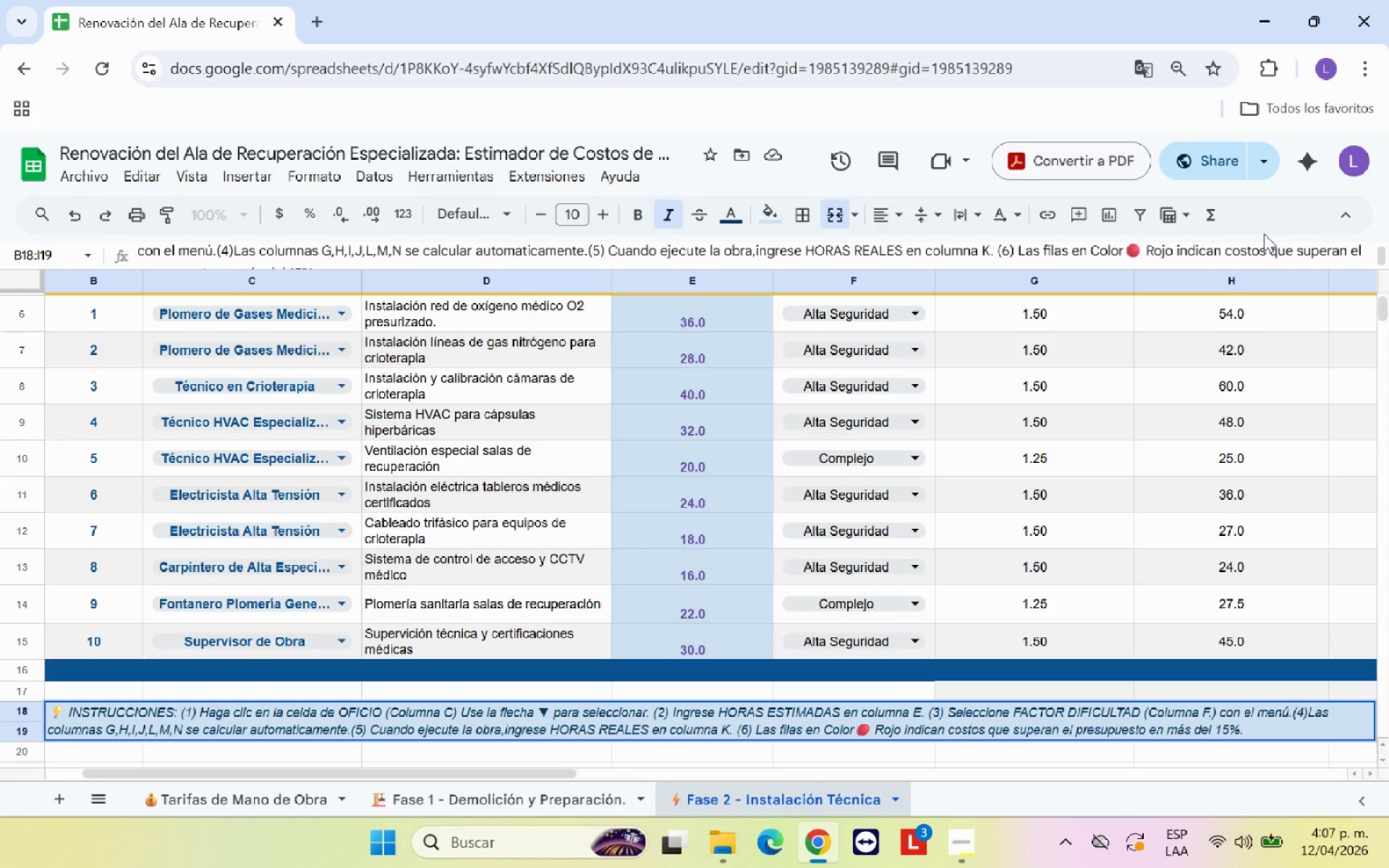 
key(ArrowRight)
 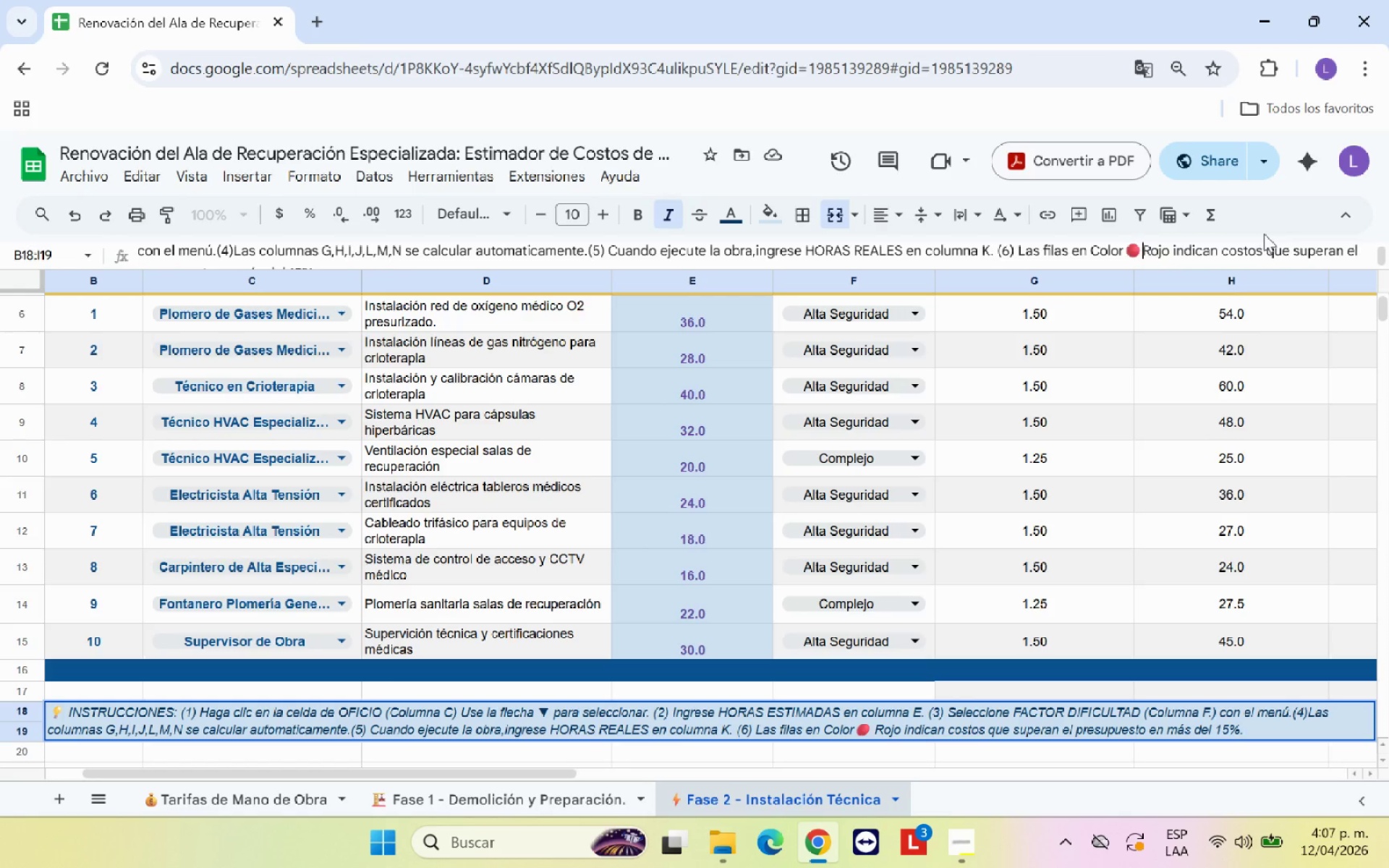 
key(Backspace)
 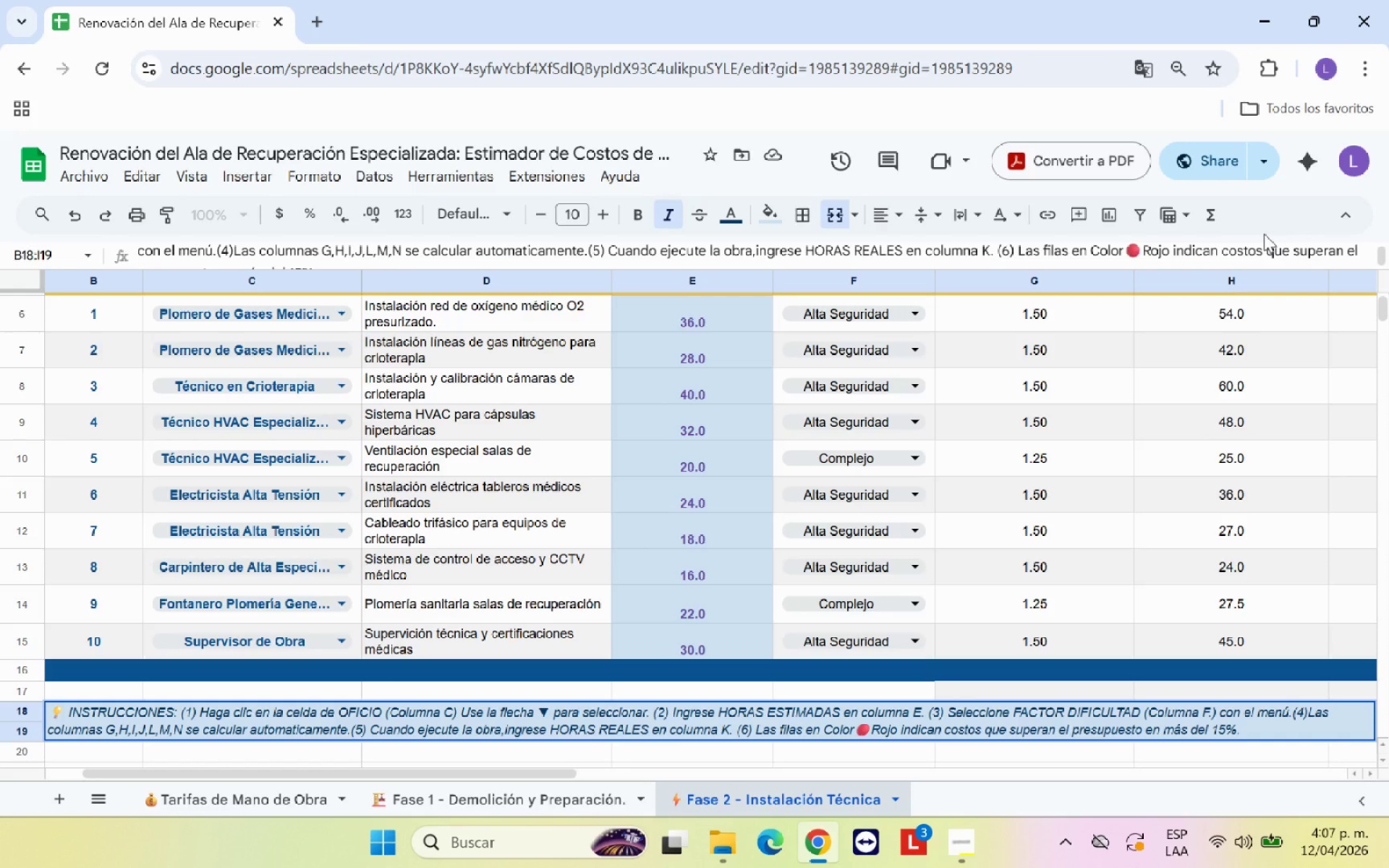 
key(Enter)
 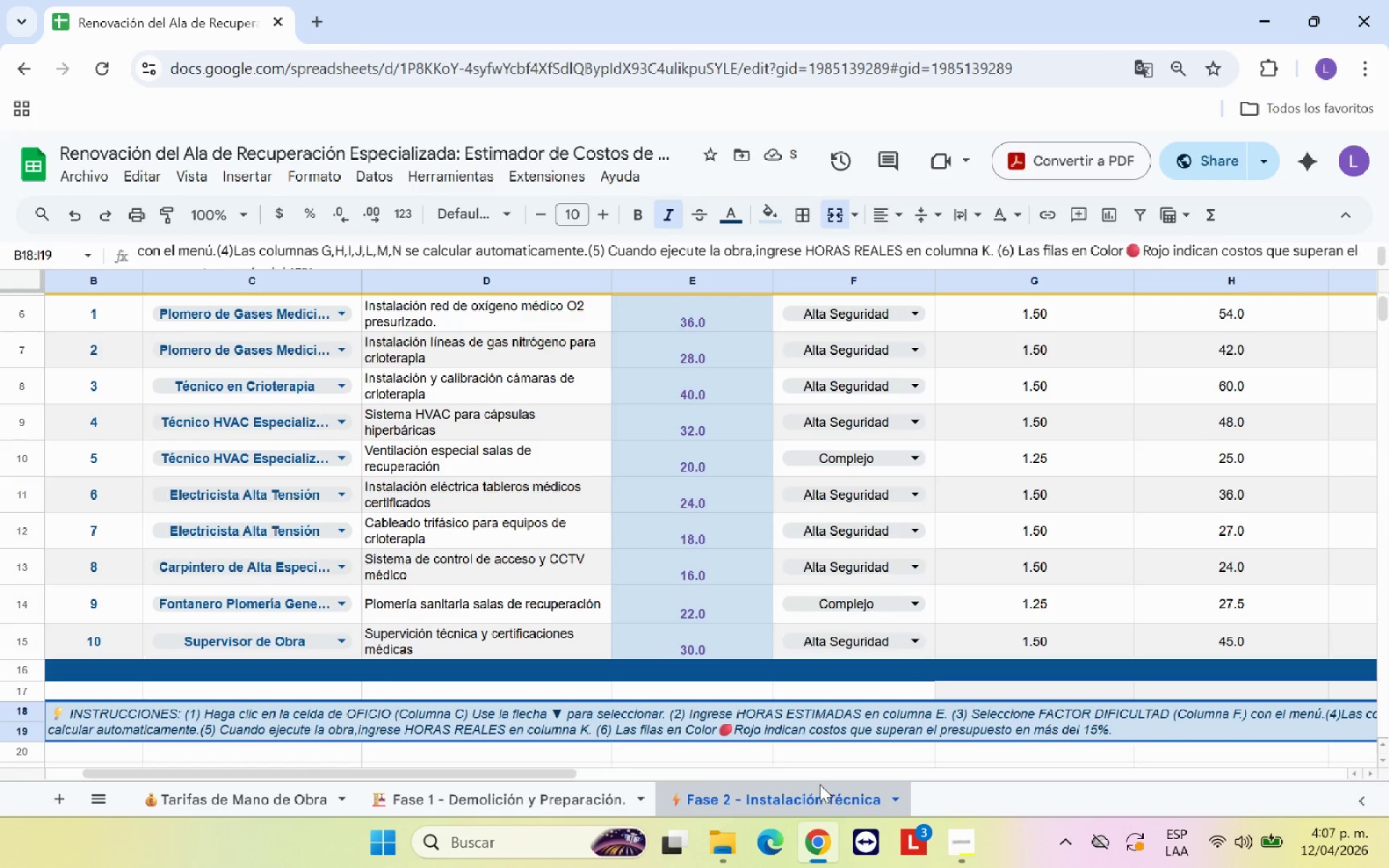 
left_click([504, 799])
 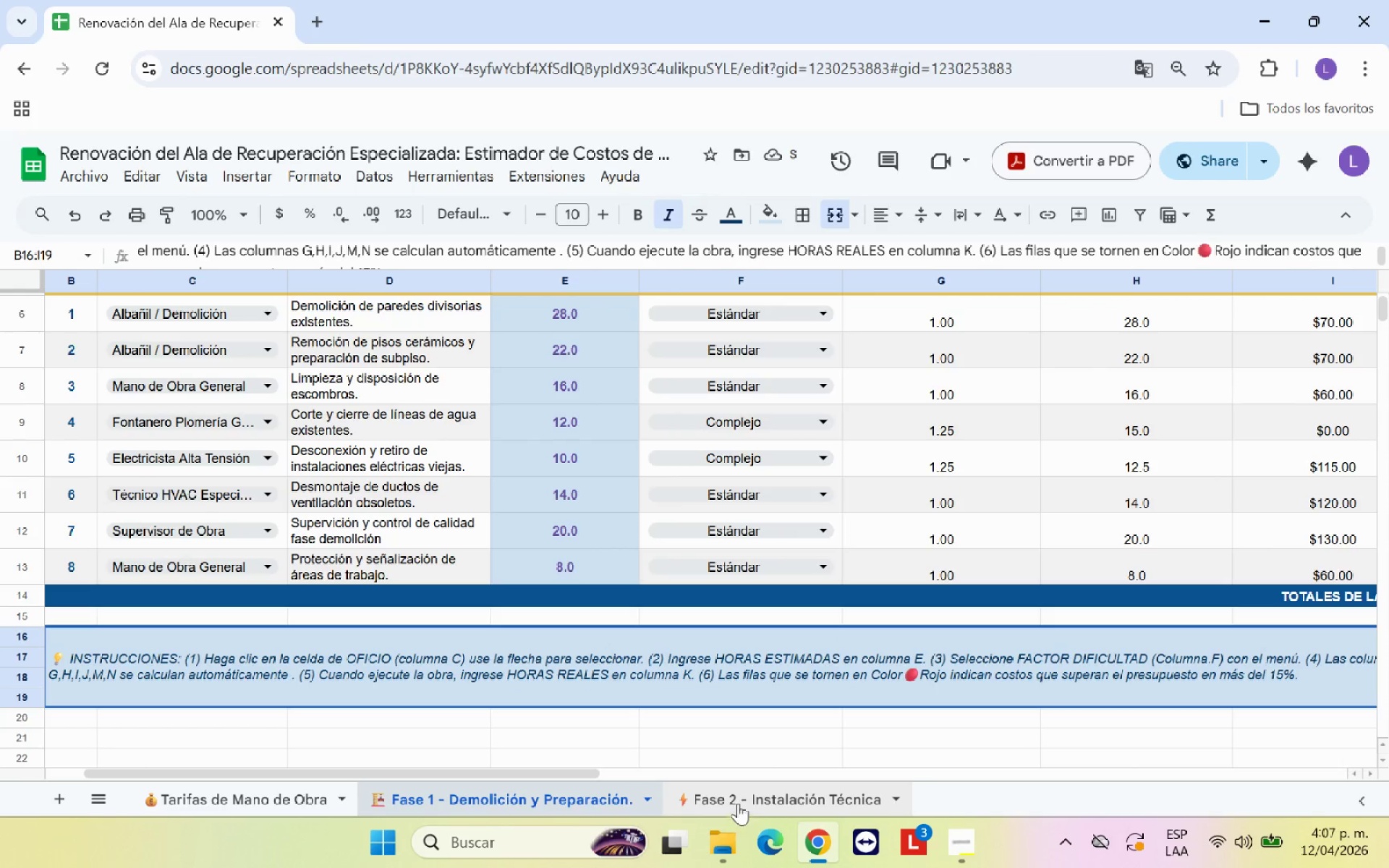 
left_click([738, 800])
 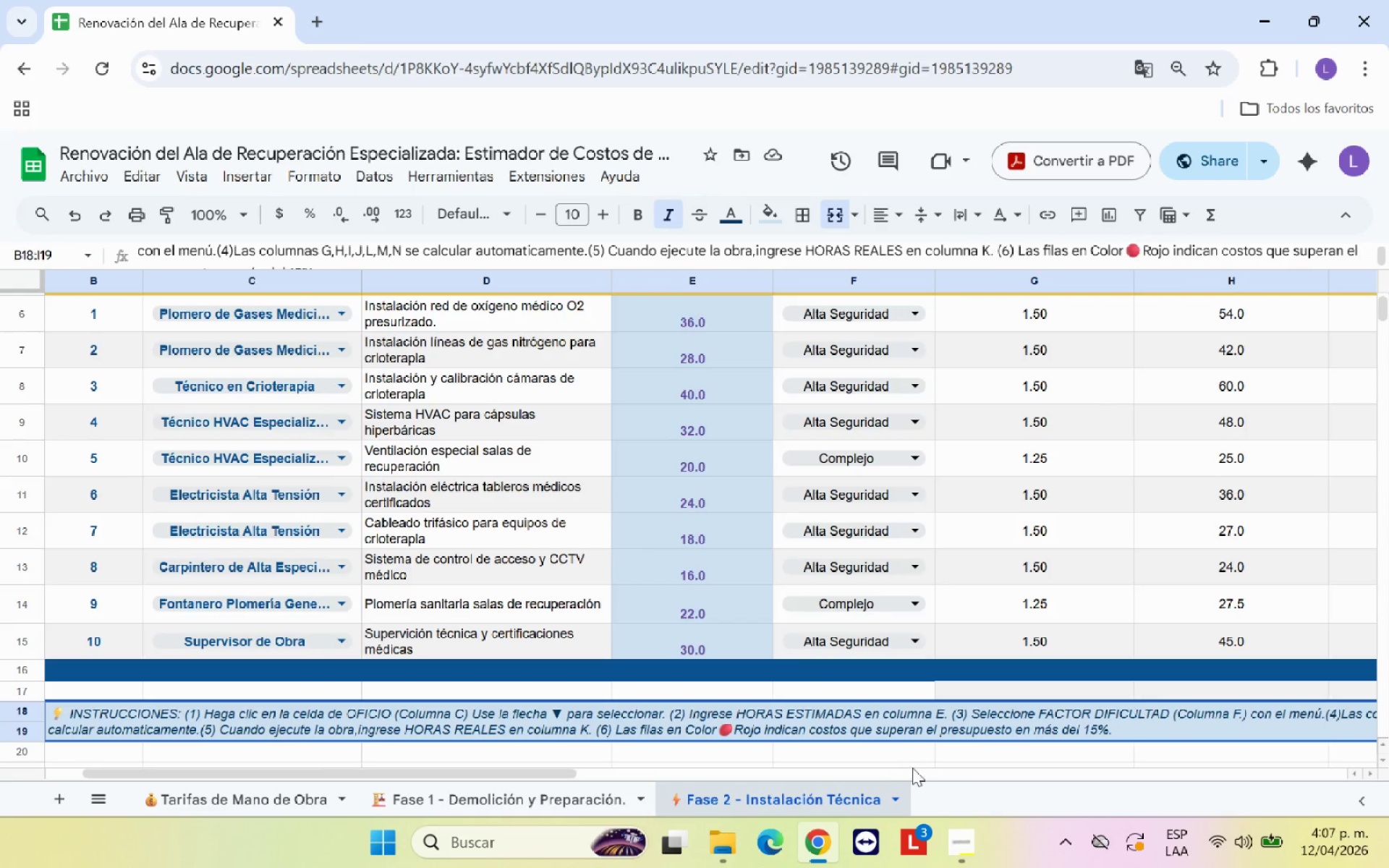 
left_click([1006, 752])
 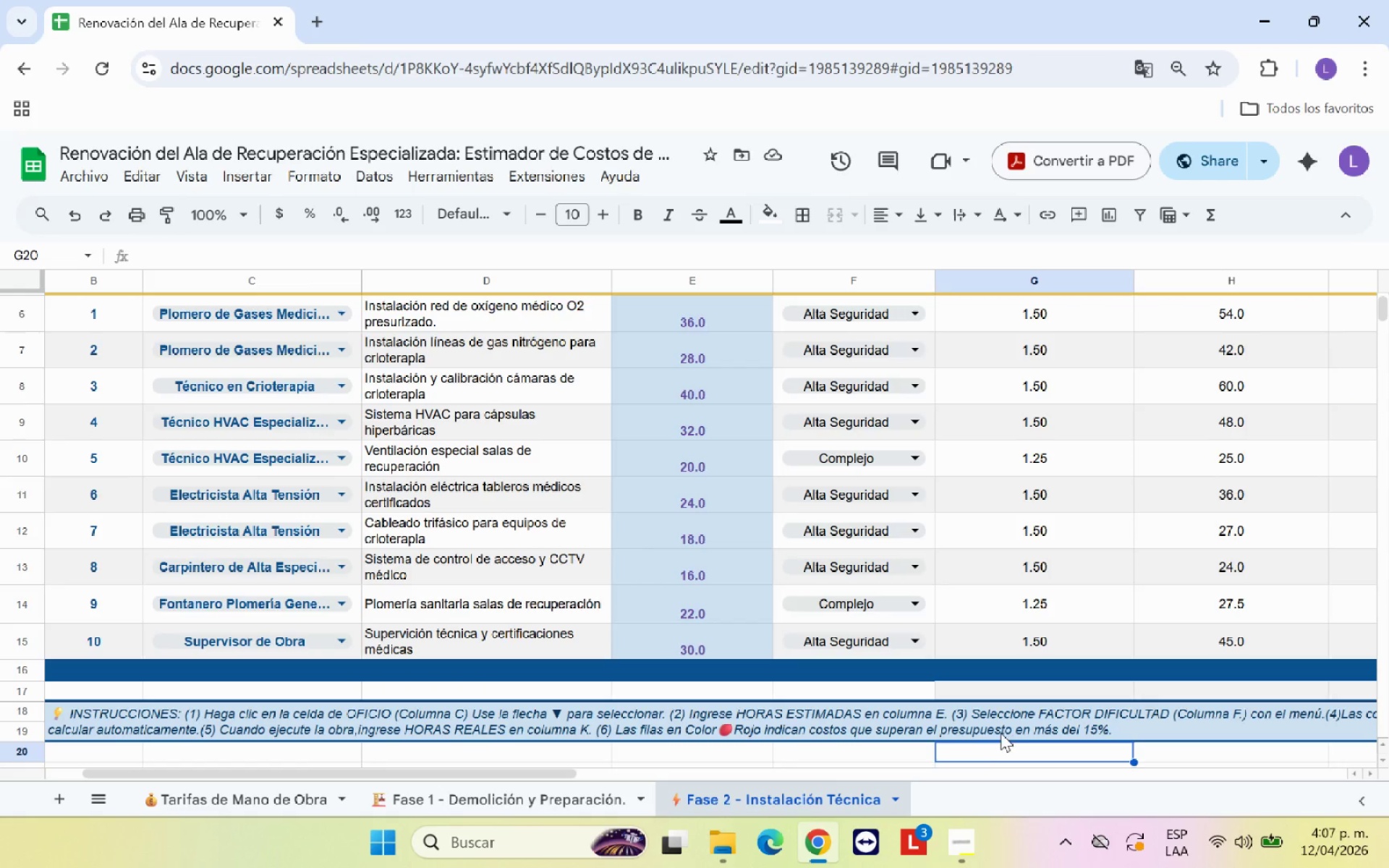 
wait(5.28)
 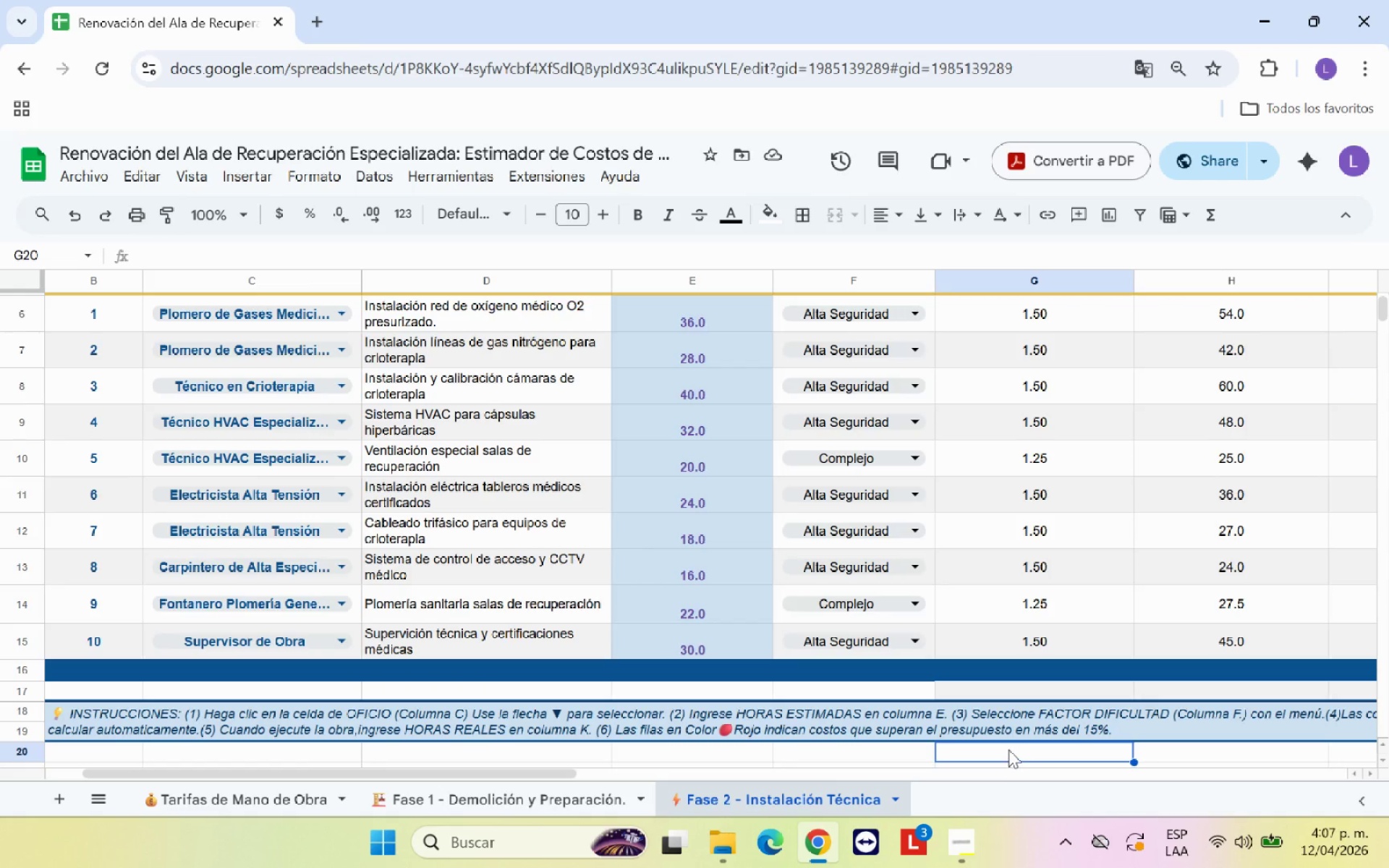 
left_click_drag(start_coordinate=[531, 774], to_coordinate=[452, 775])
 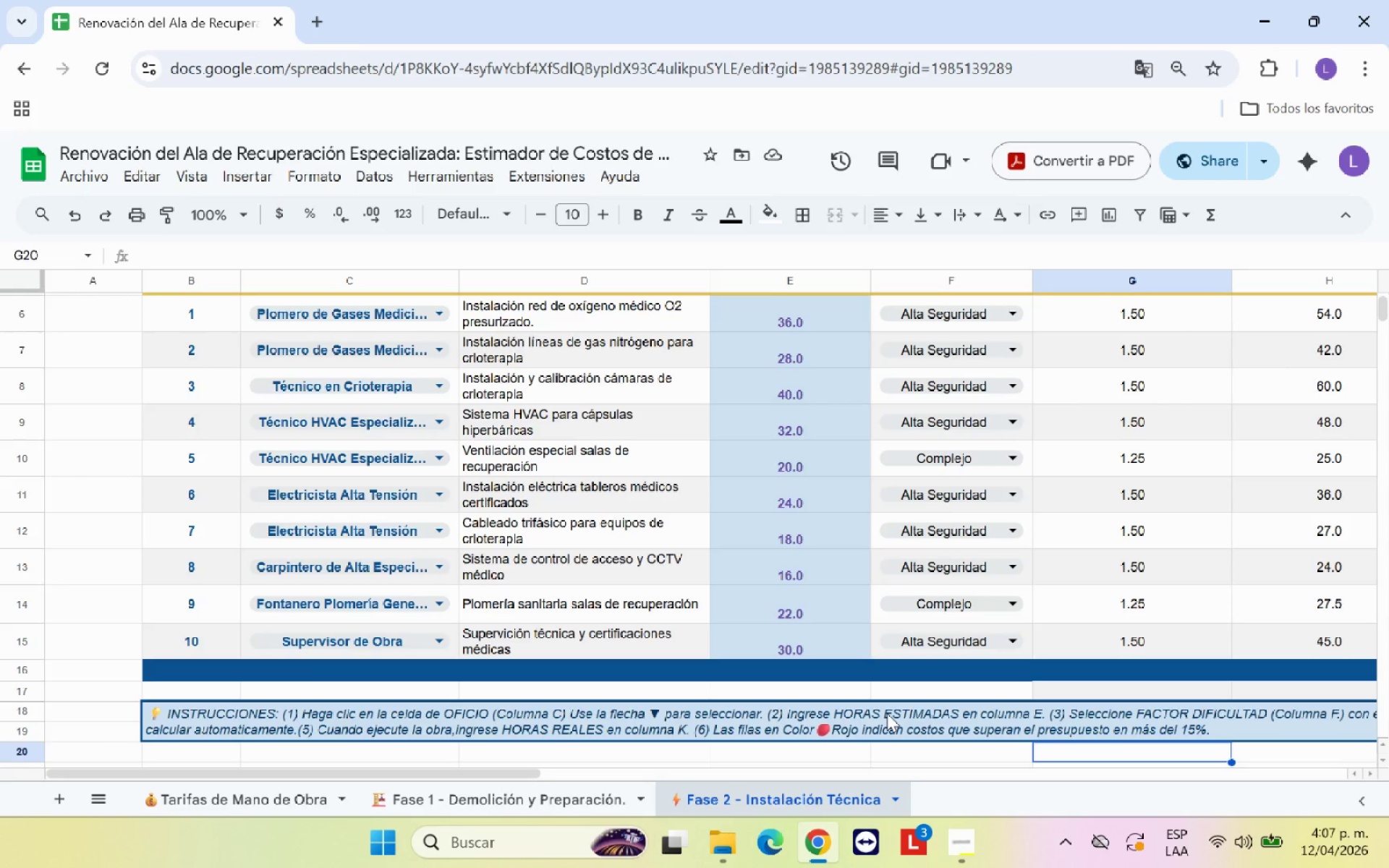 
wait(8.66)
 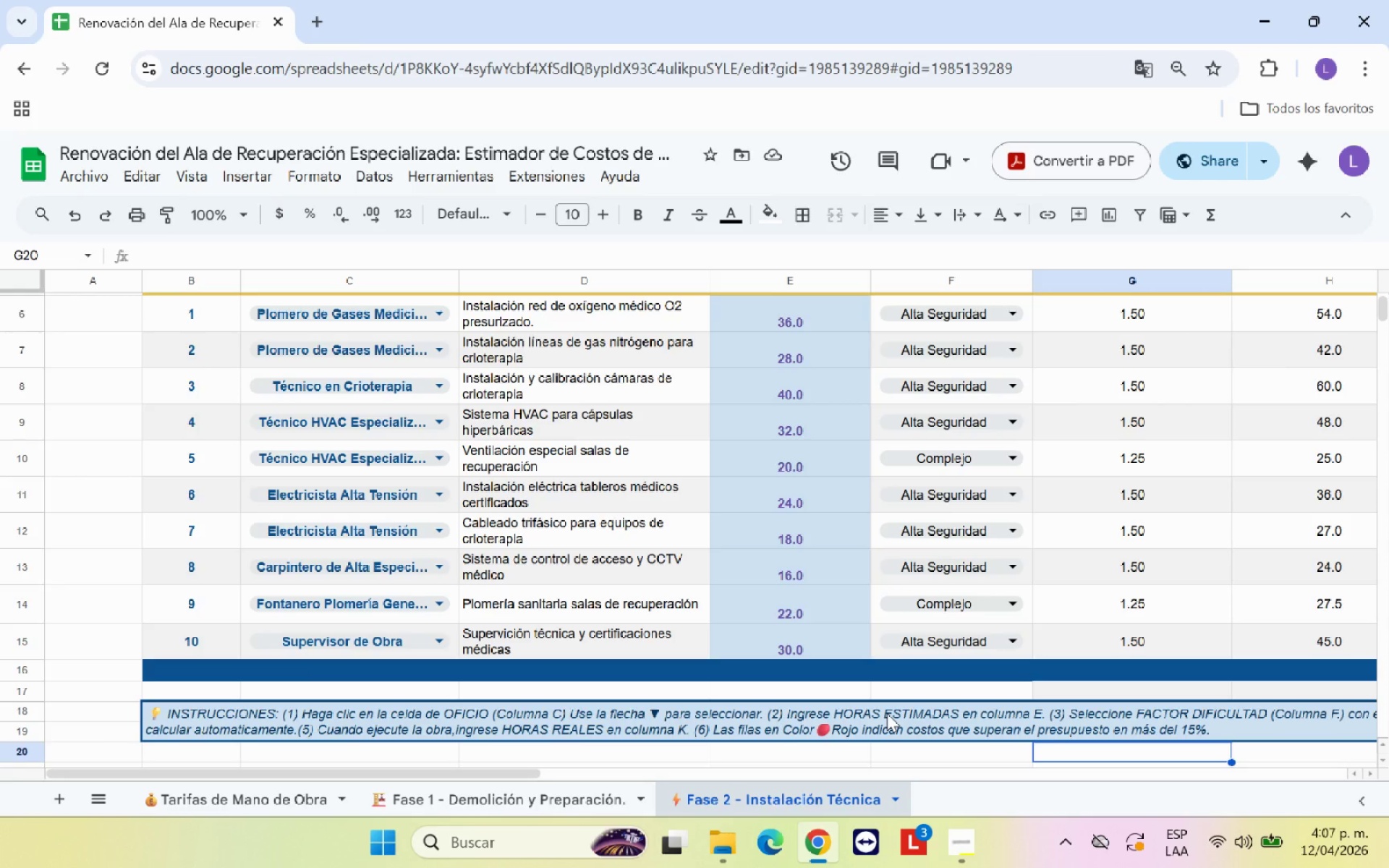 
left_click([60, 801])
 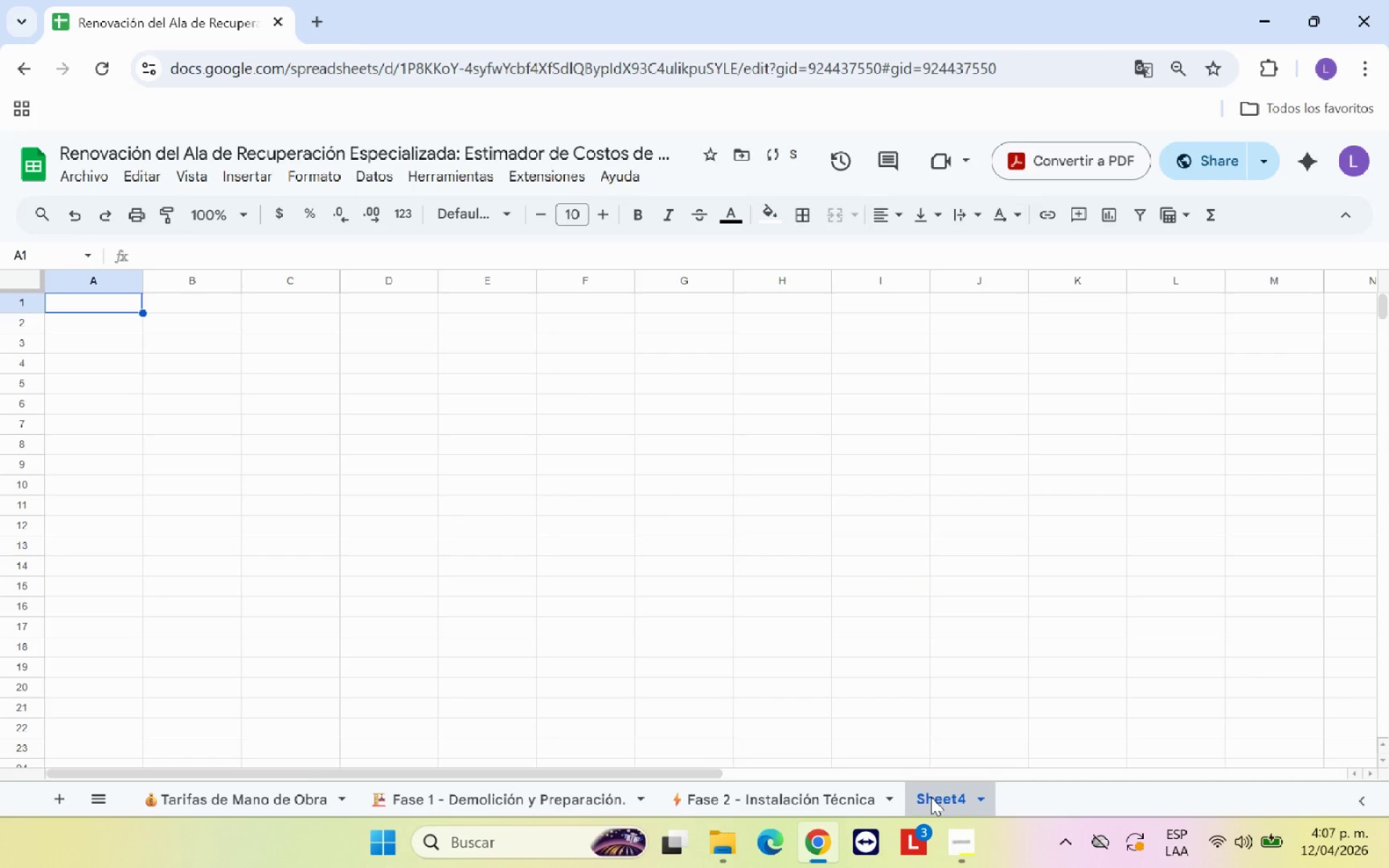 
double_click([931, 797])
 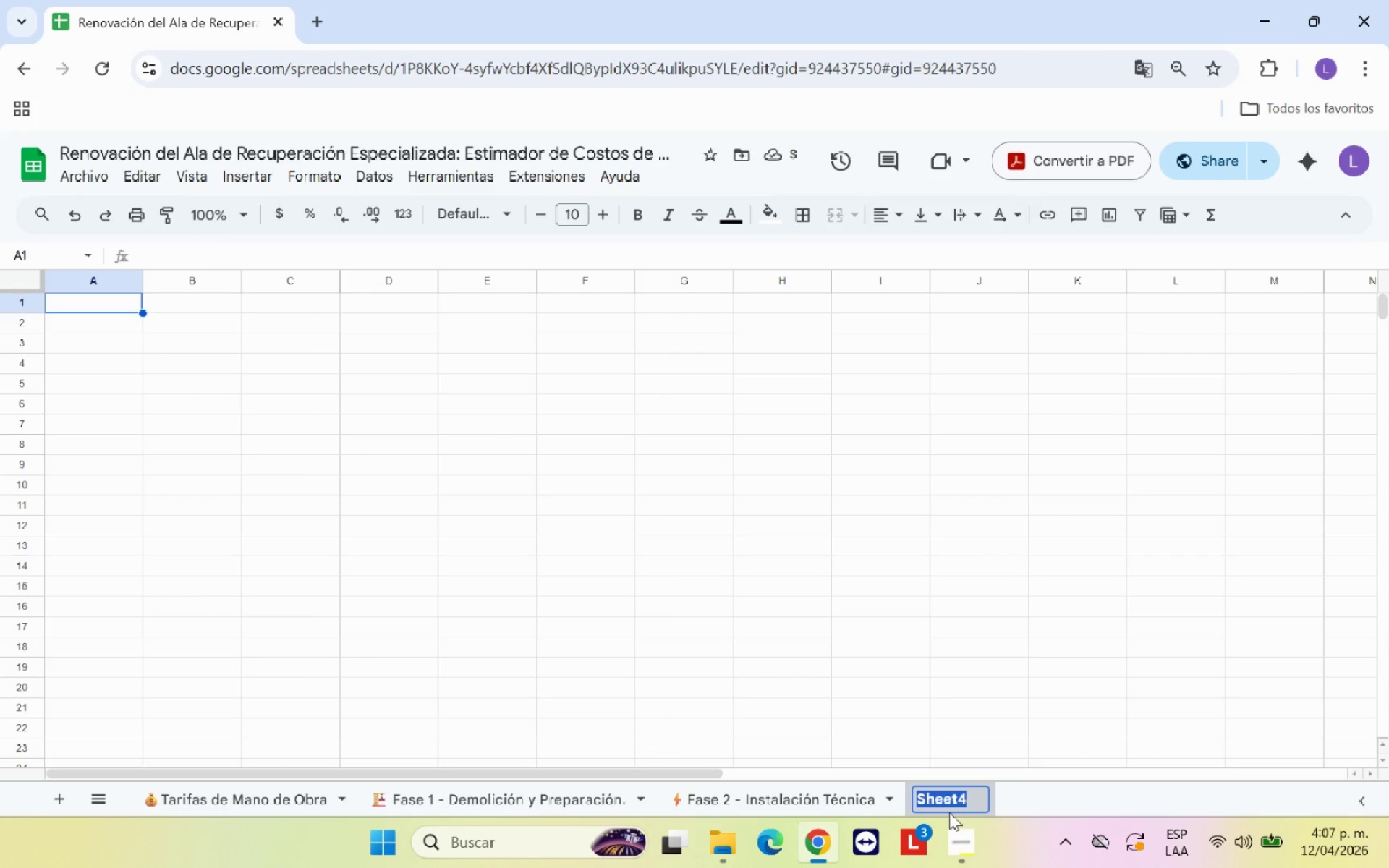 
key(Backspace)
type(Fase 3 - Acabados de Lujo)
 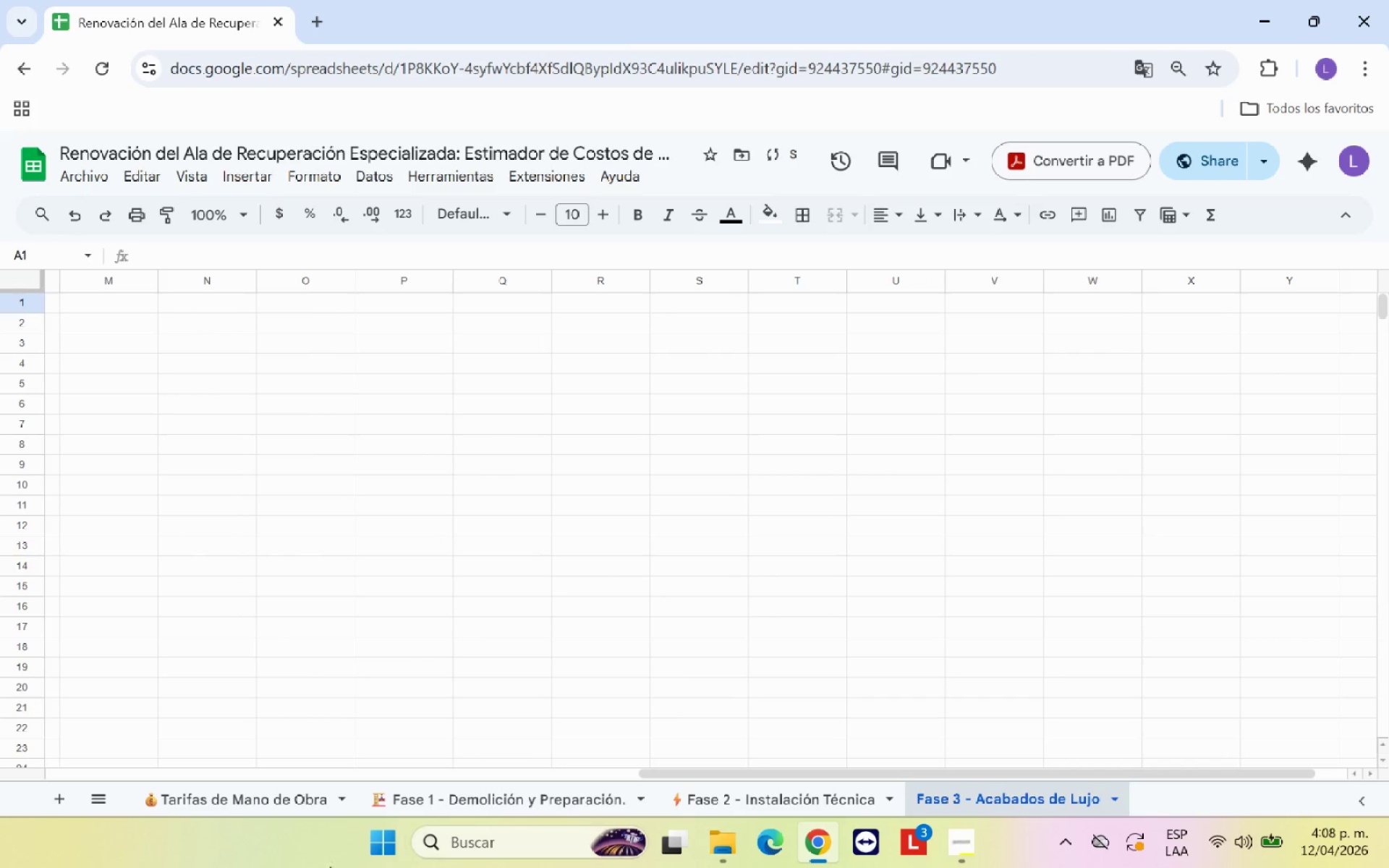 
left_click([302, 793])
 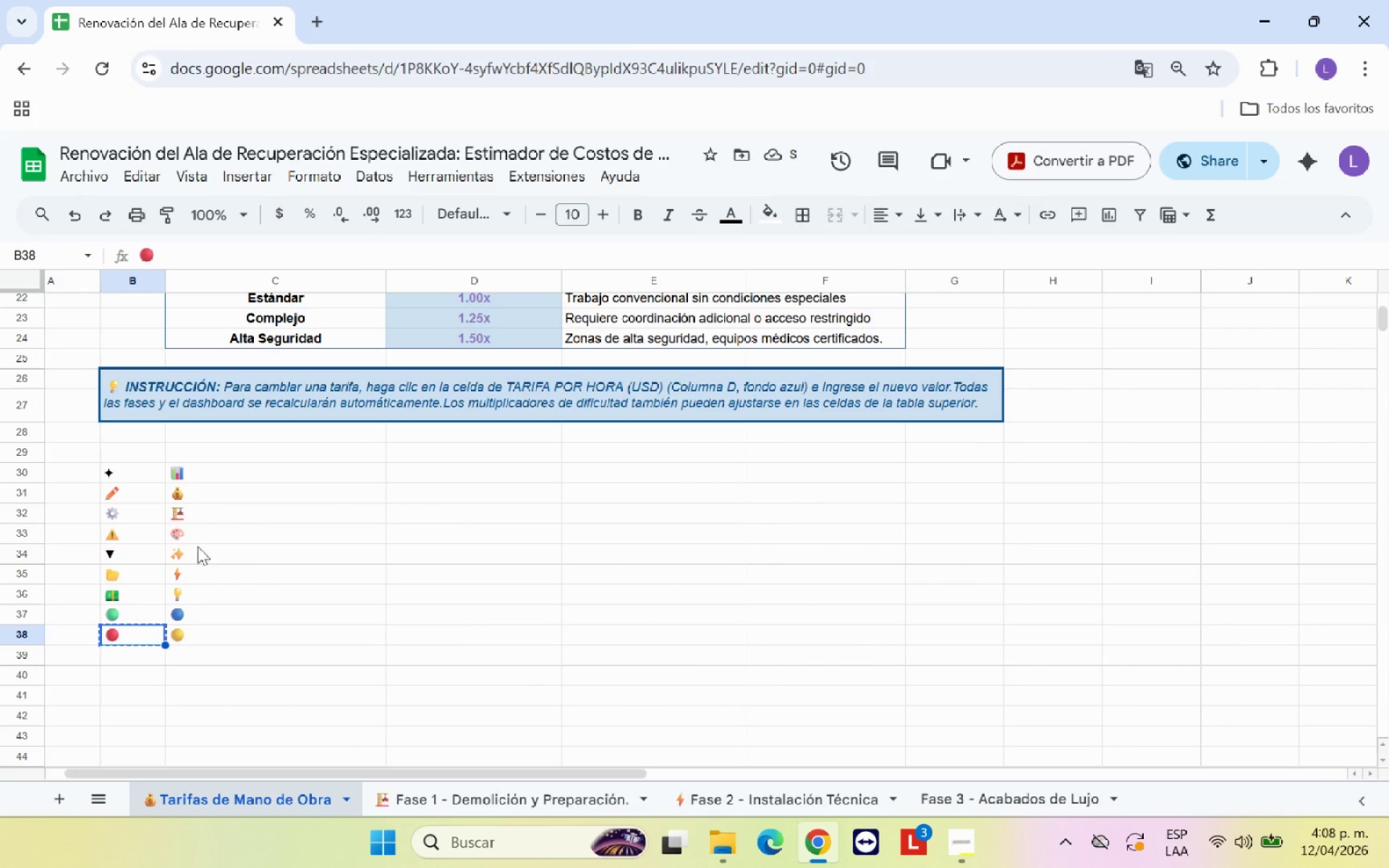 
left_click([204, 547])
 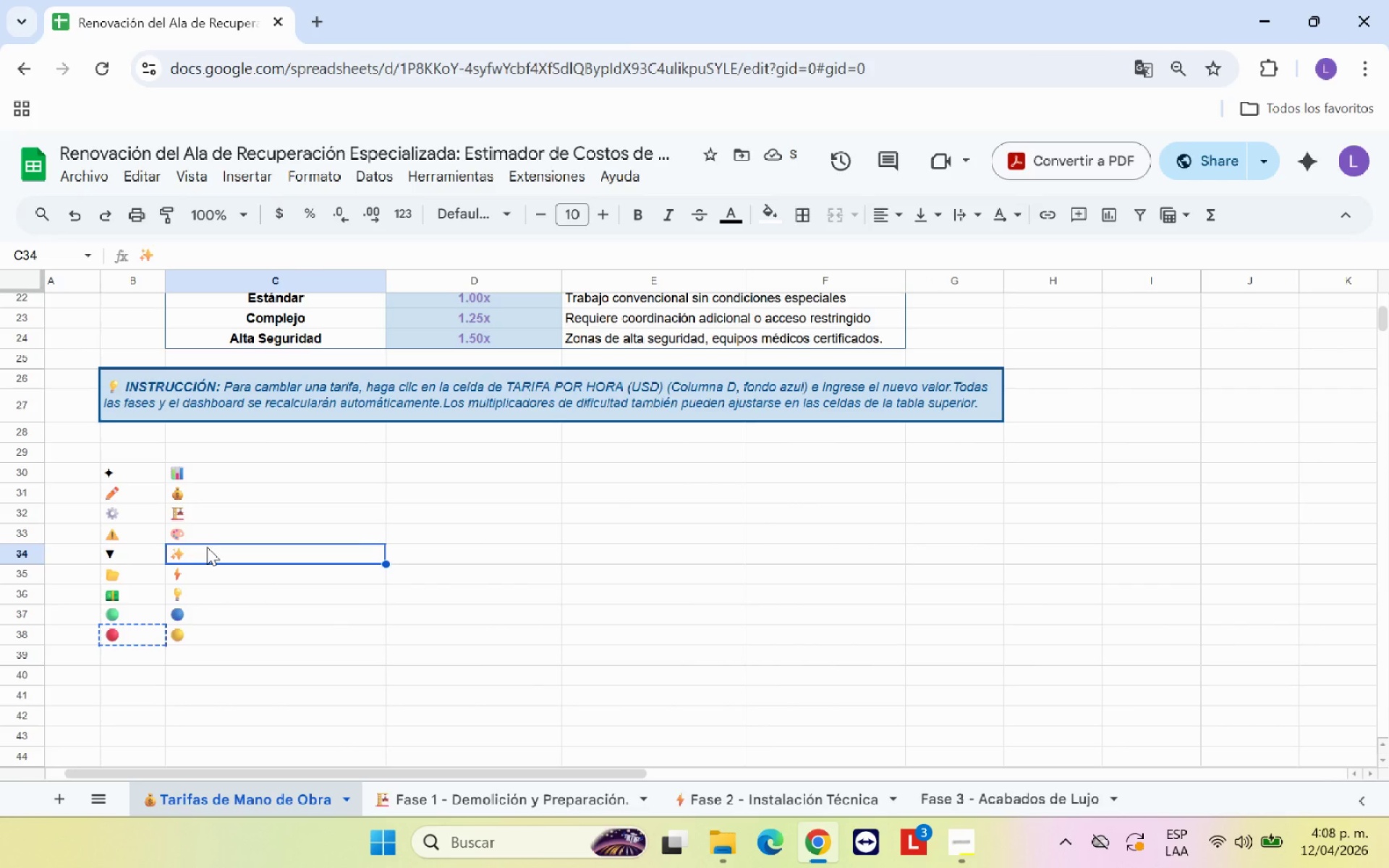 
key(Control+C)
 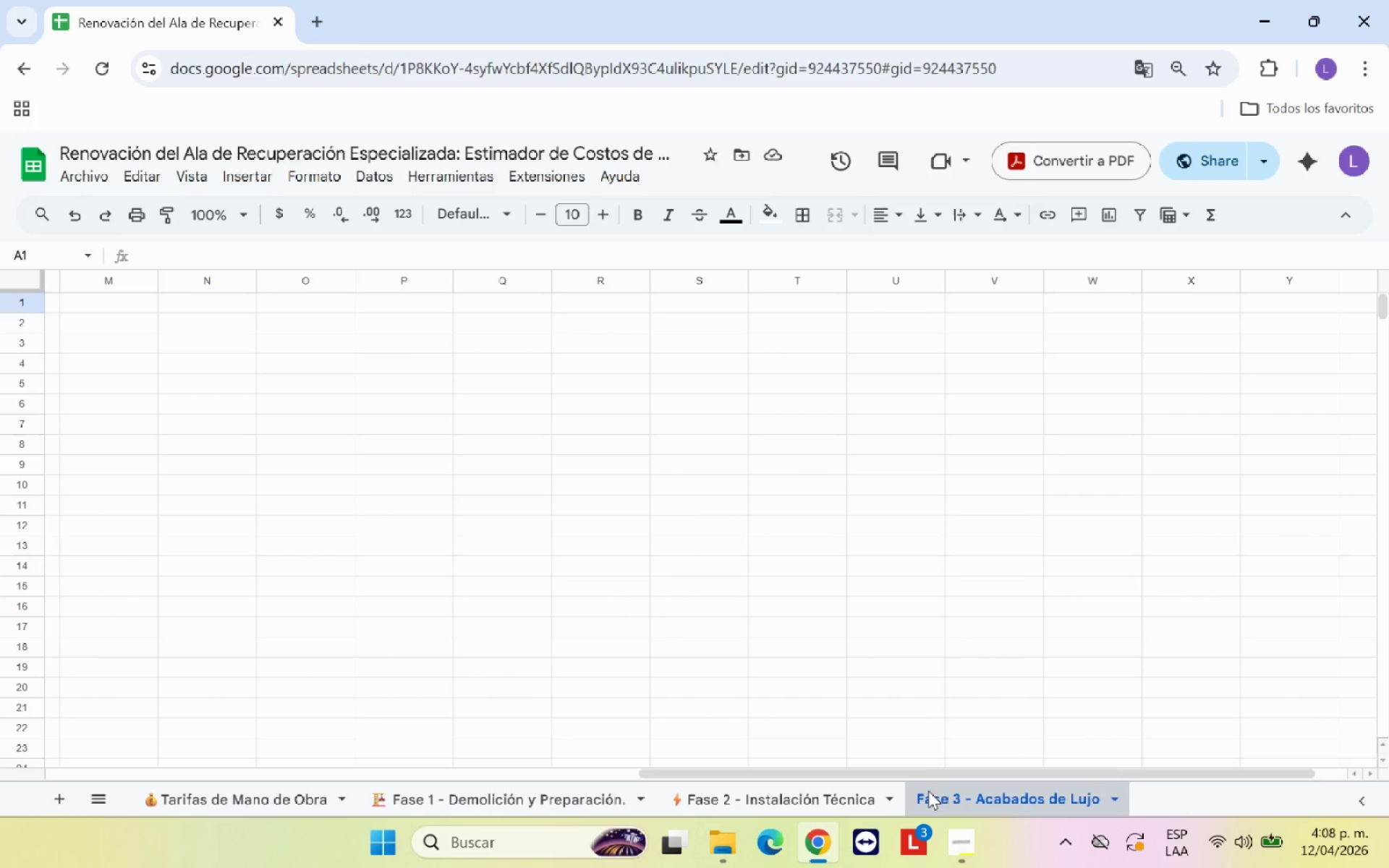 
double_click([915, 798])
 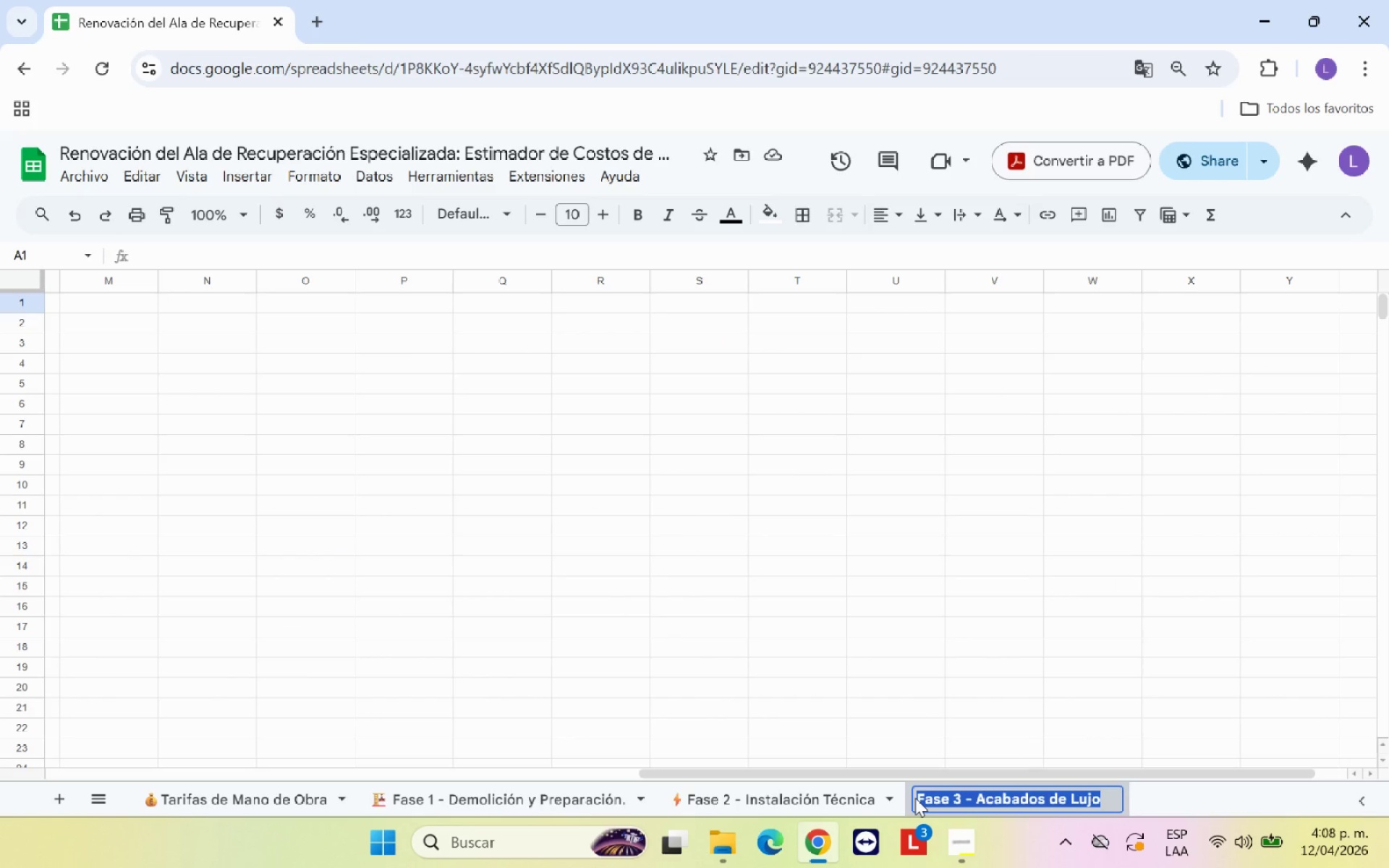 
triple_click([915, 798])
 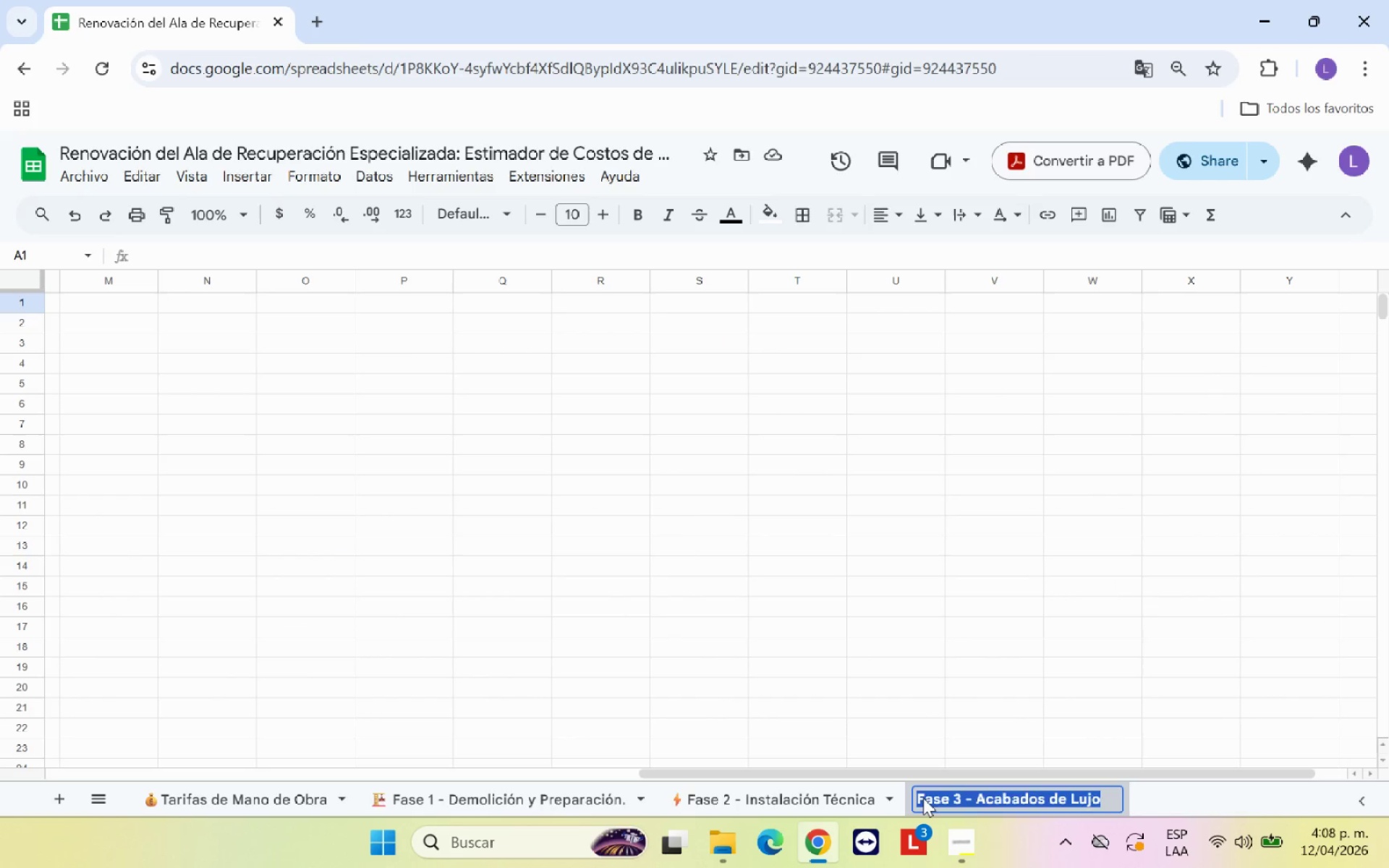 
left_click([923, 798])
 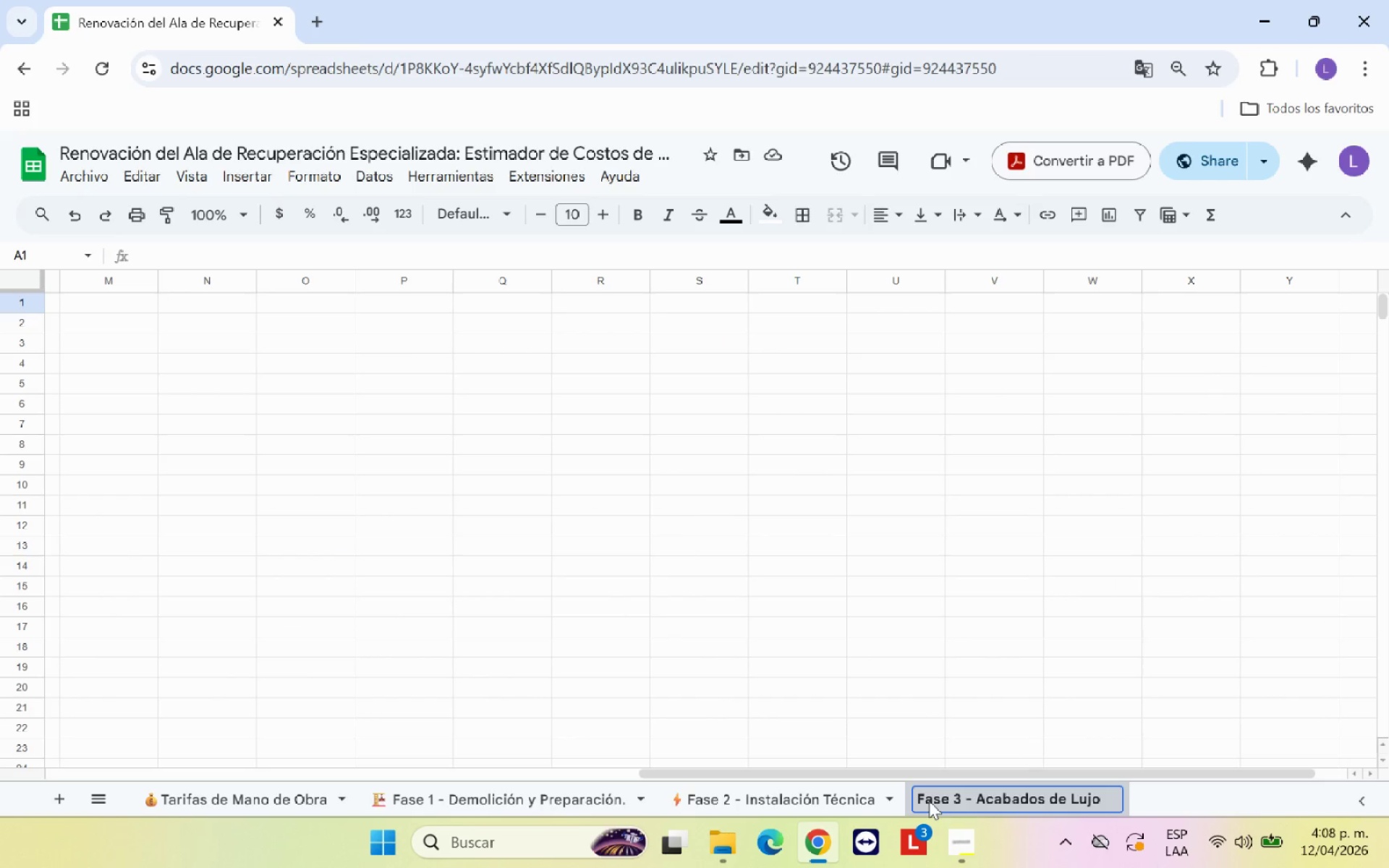 
key(ArrowLeft)
 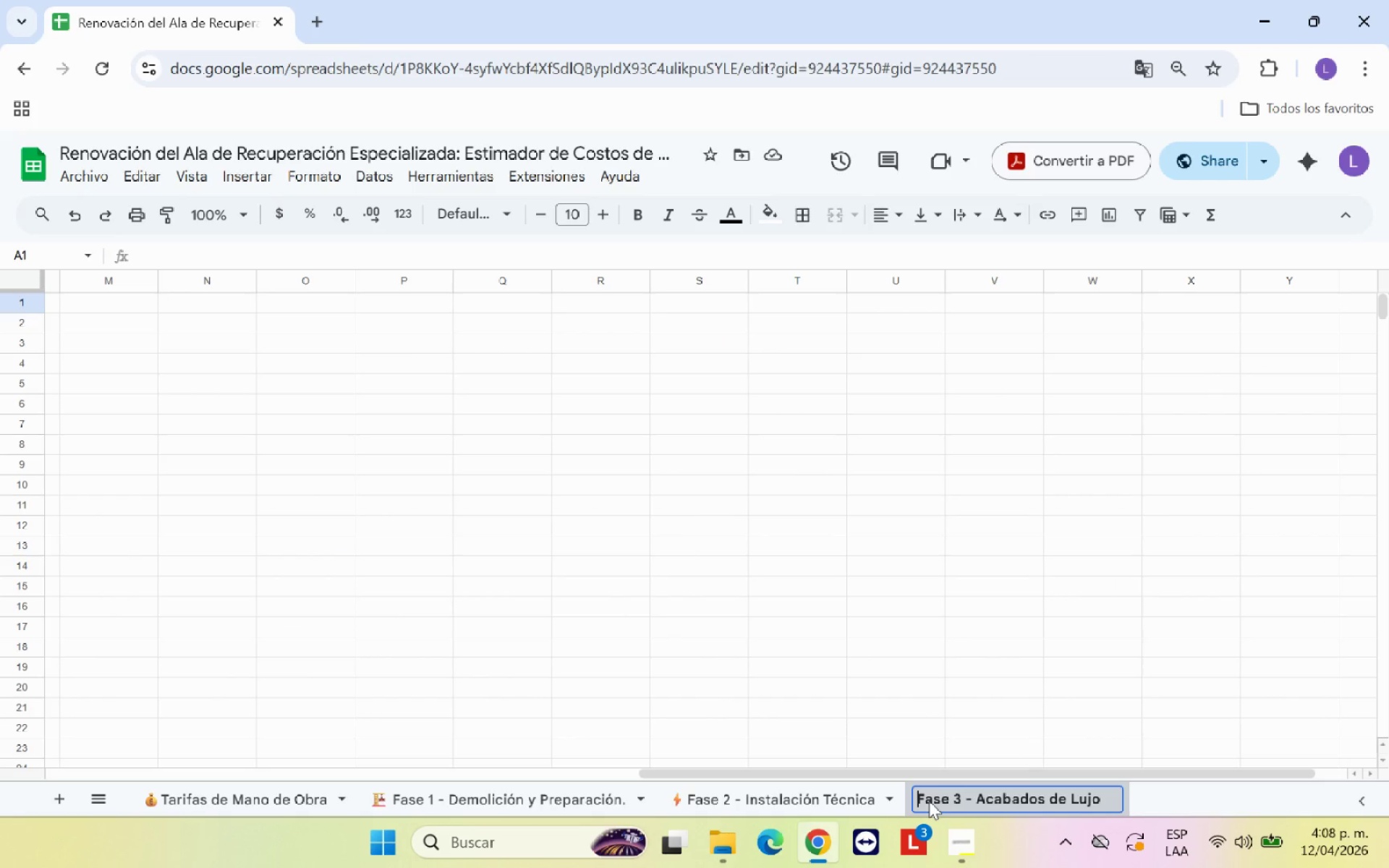 
key(Control+V)
 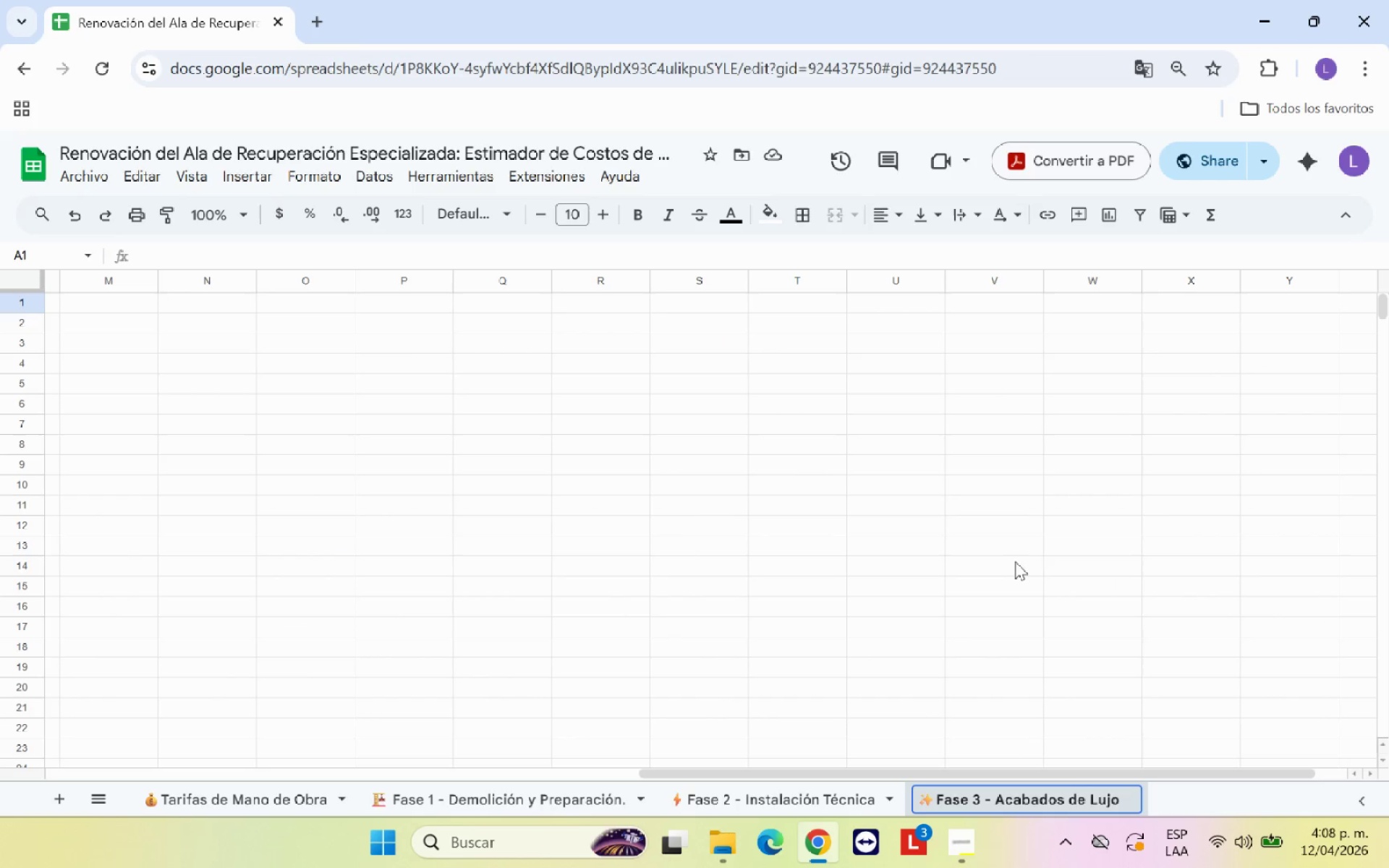 
left_click([1103, 284])
 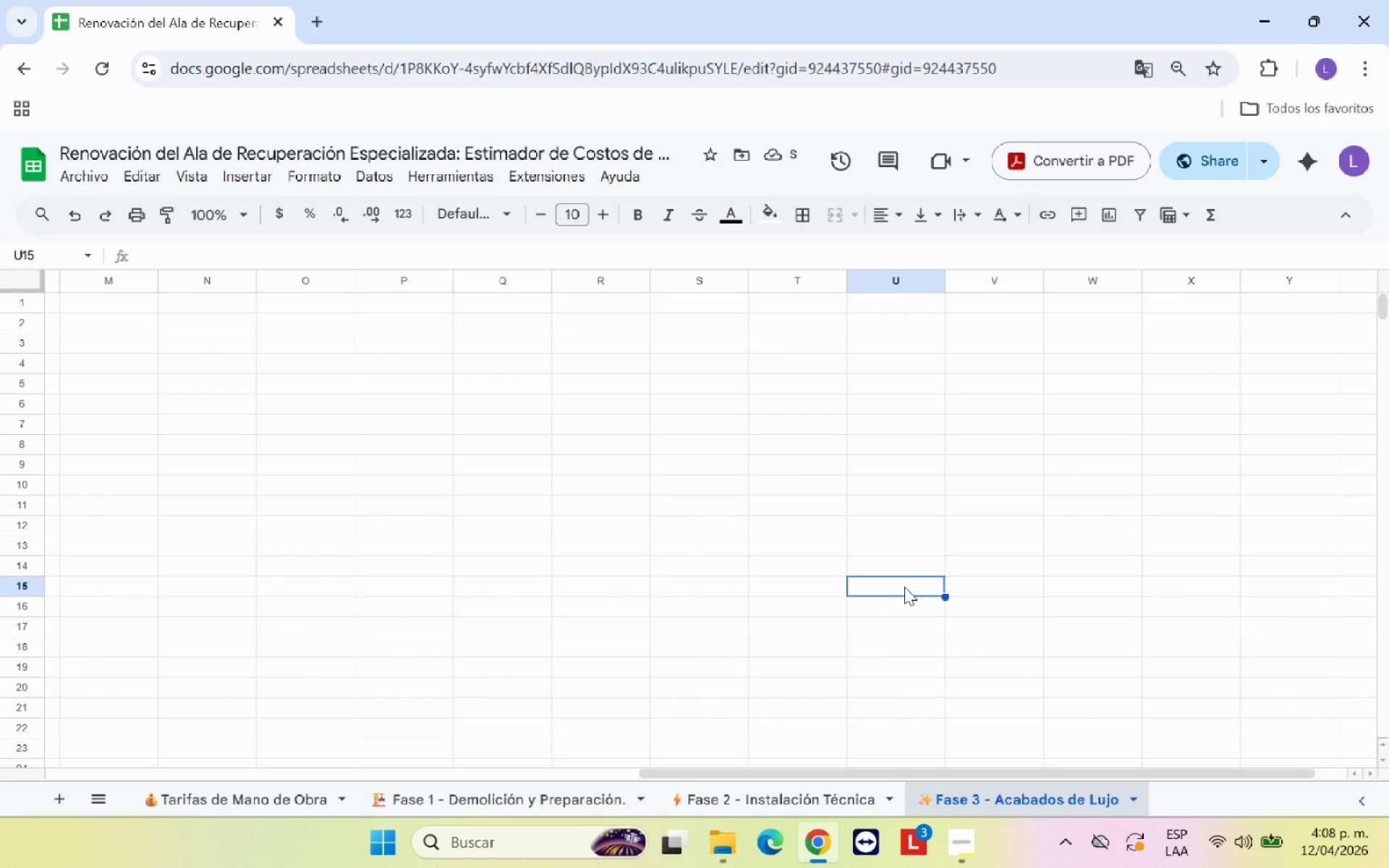 
wait(8.34)
 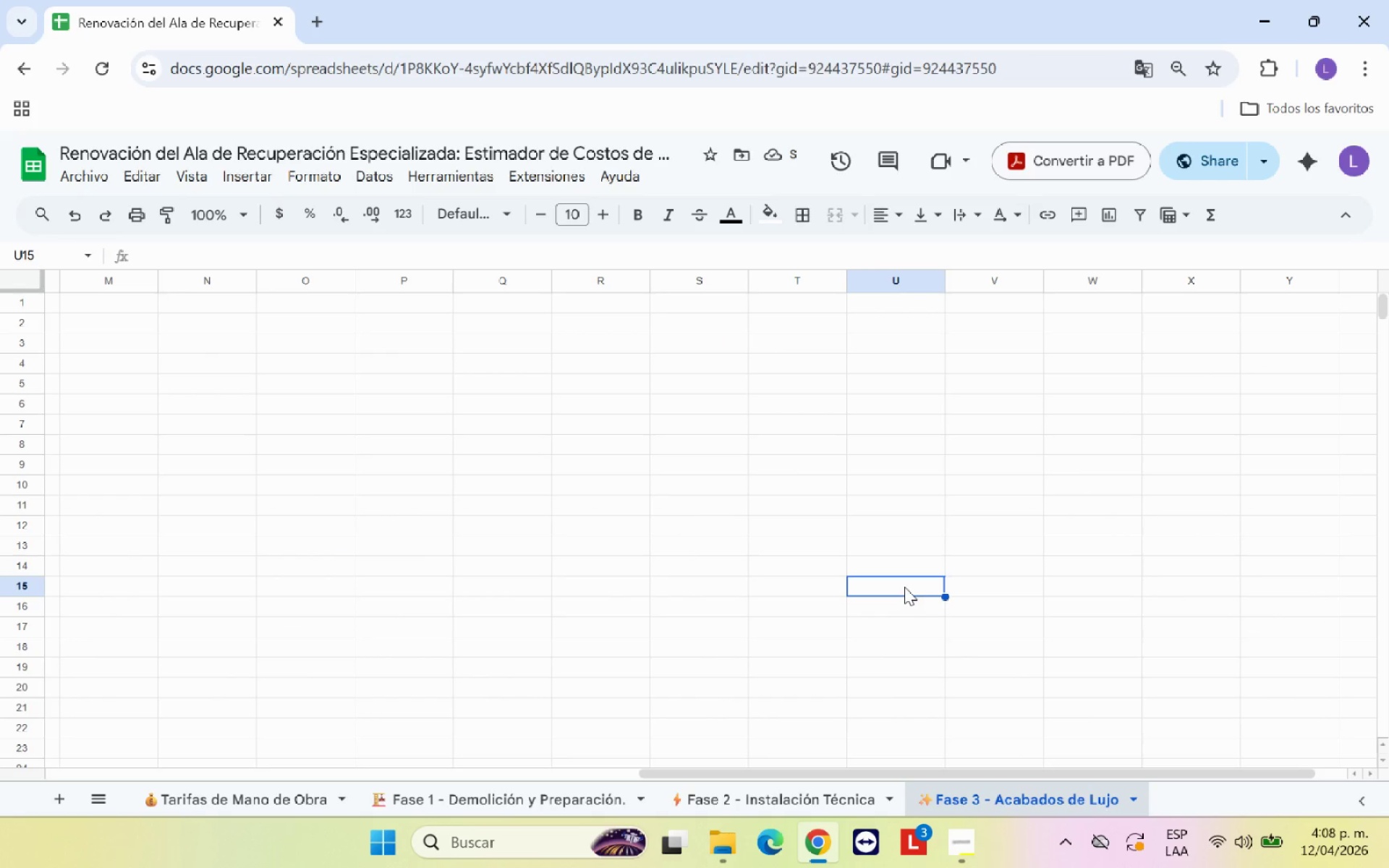 
left_click([718, 801])
 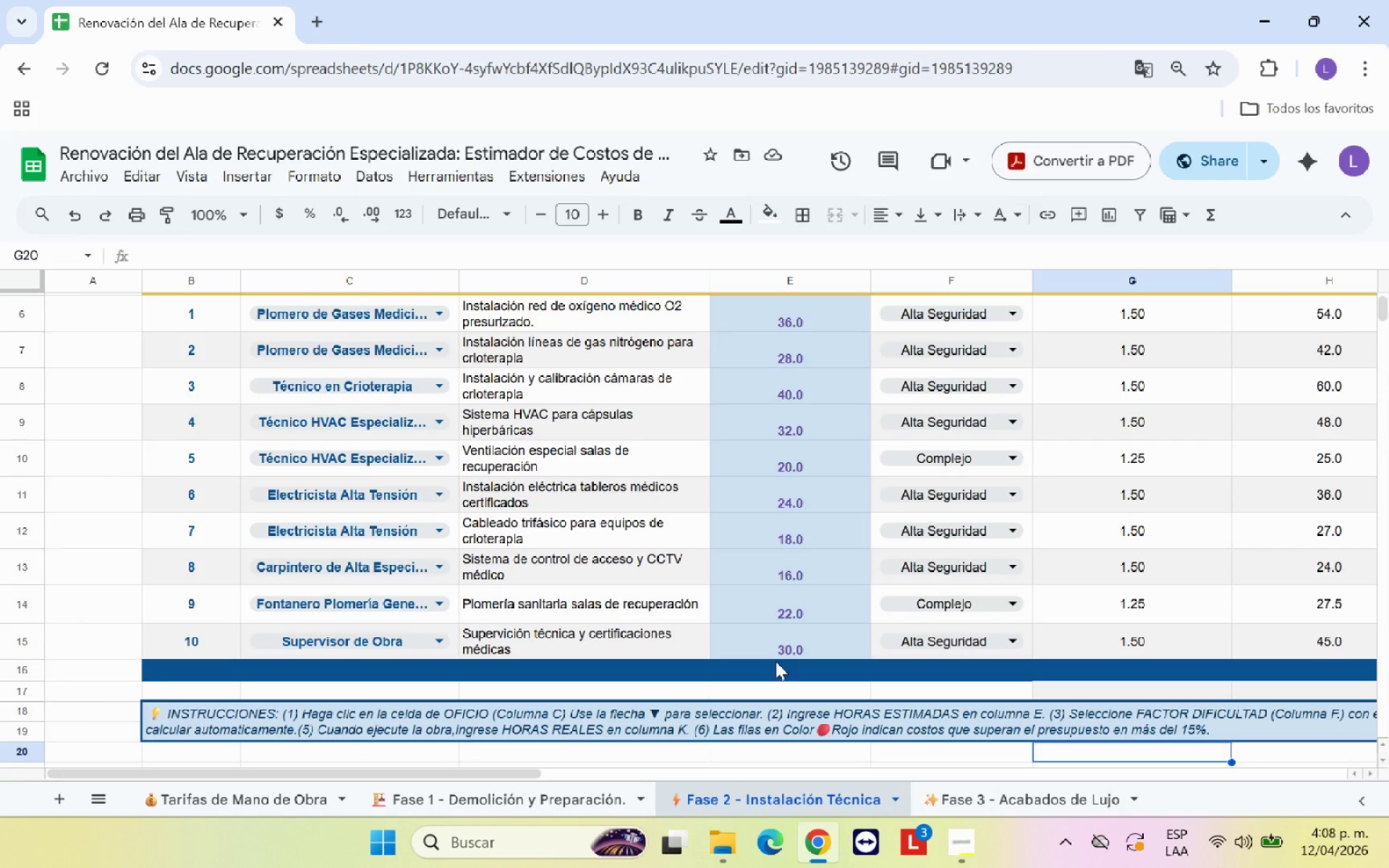 
scroll: coordinate [699, 526], scroll_direction: up, amount: 4.0
 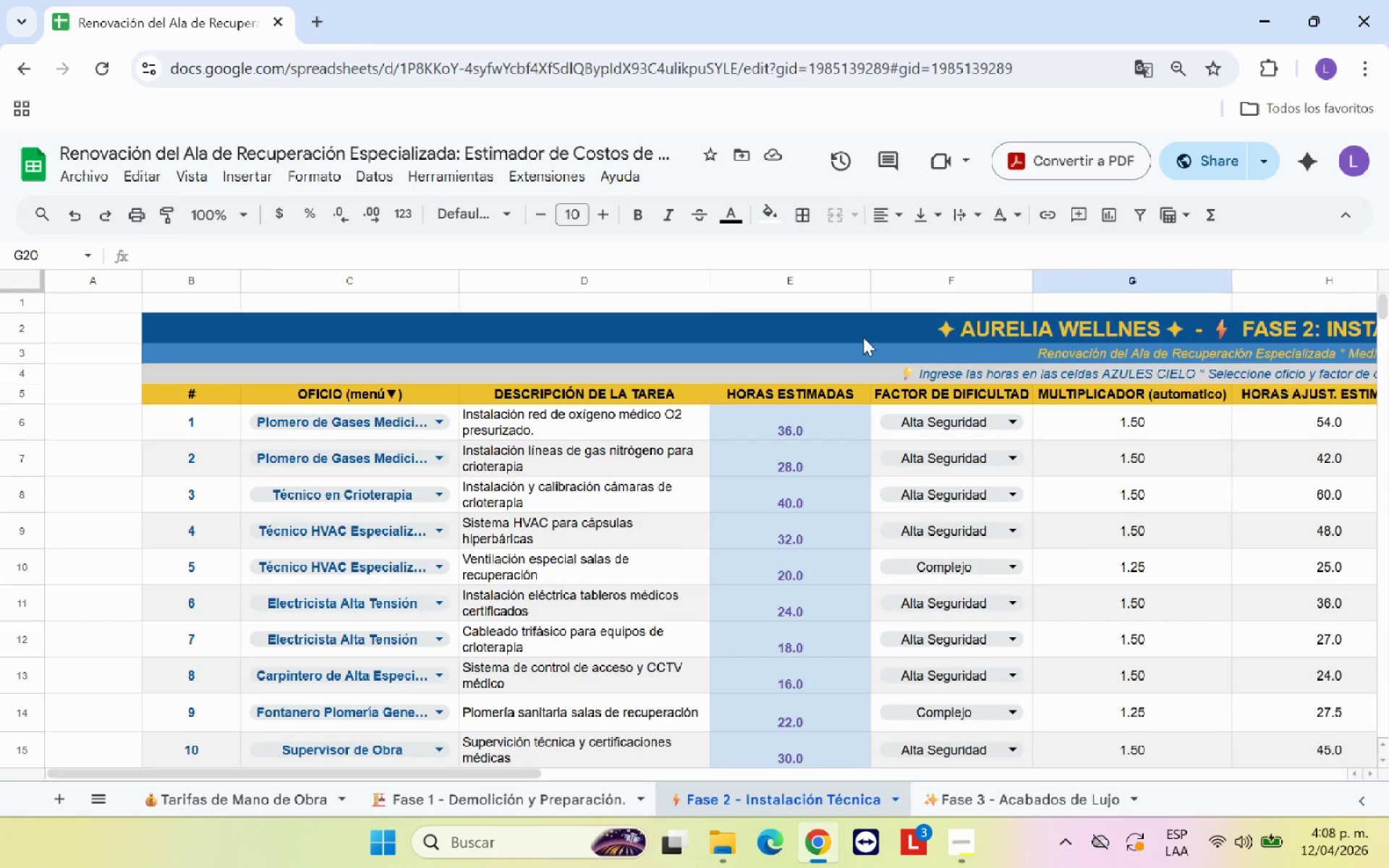 
left_click([870, 328])
 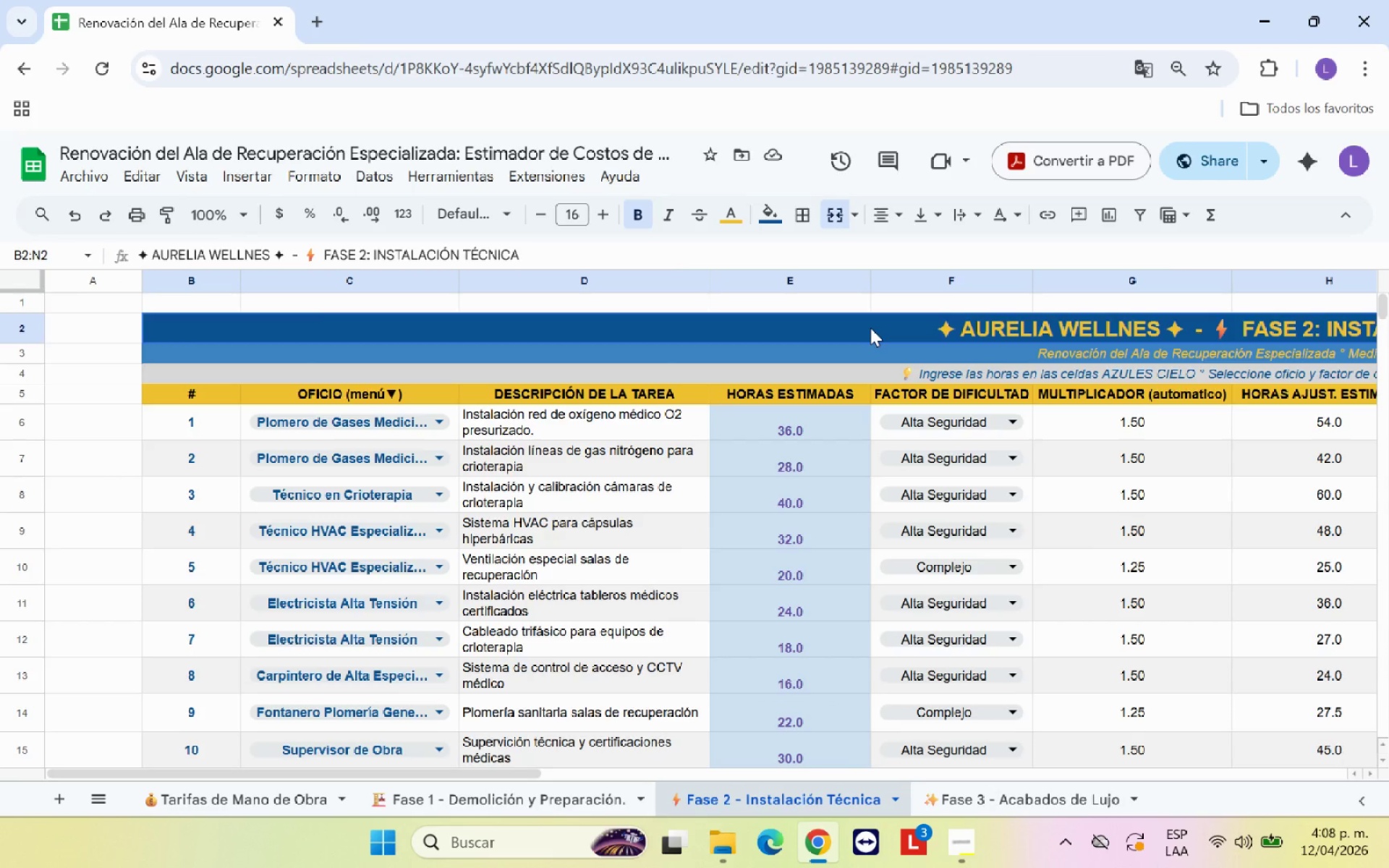 
key(Control+C)
 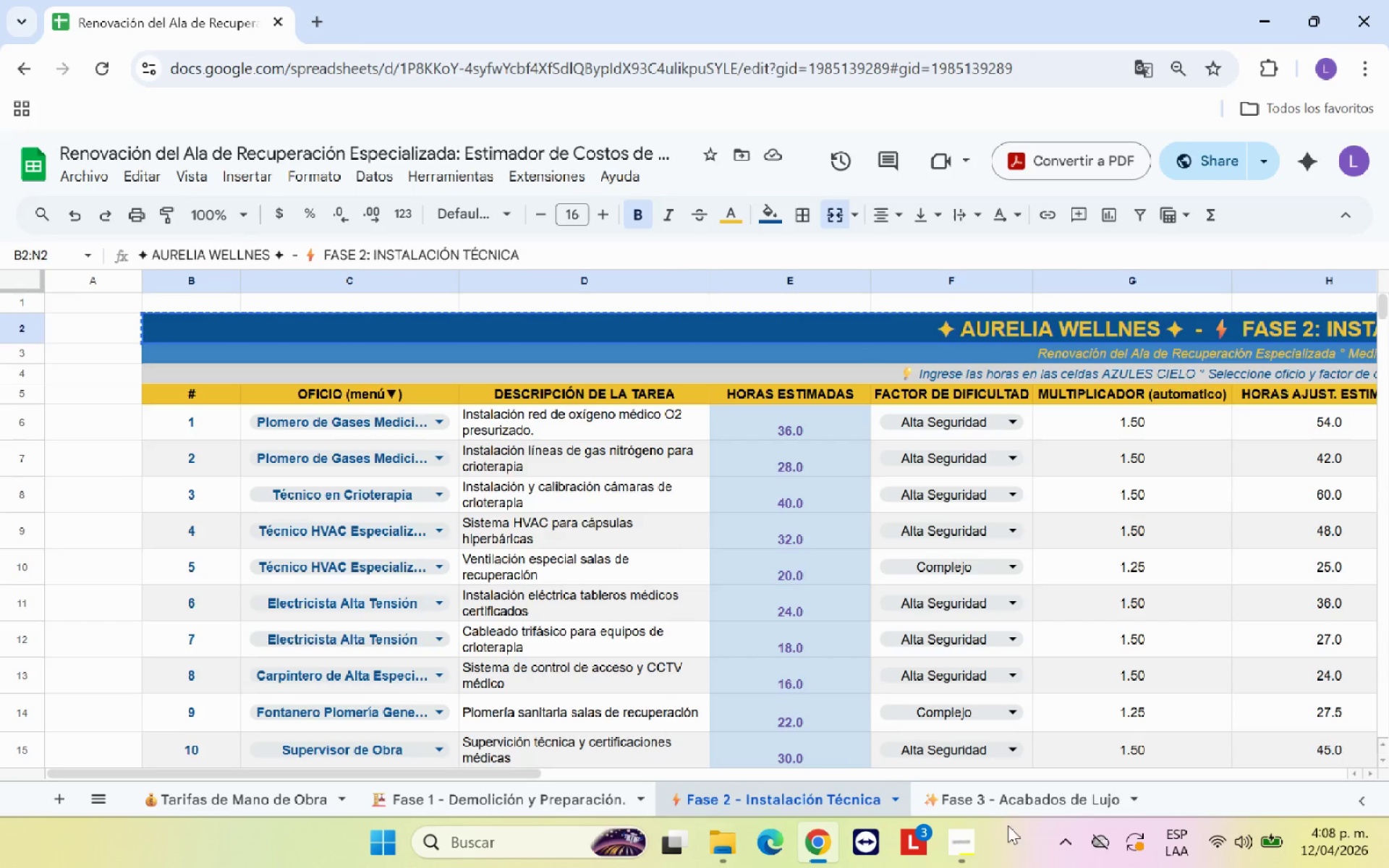 
left_click([1003, 801])
 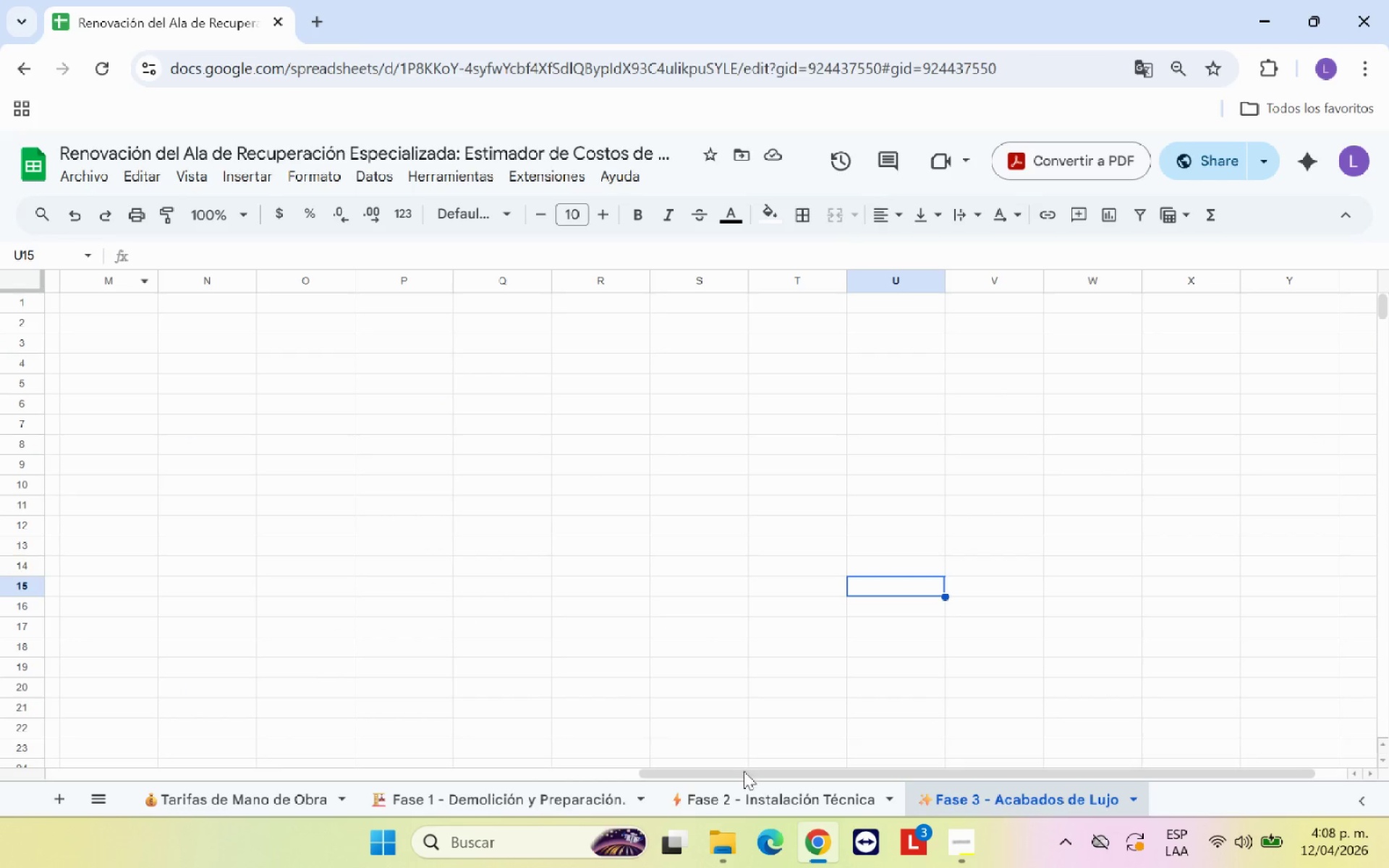 
left_click_drag(start_coordinate=[757, 774], to_coordinate=[124, 739])
 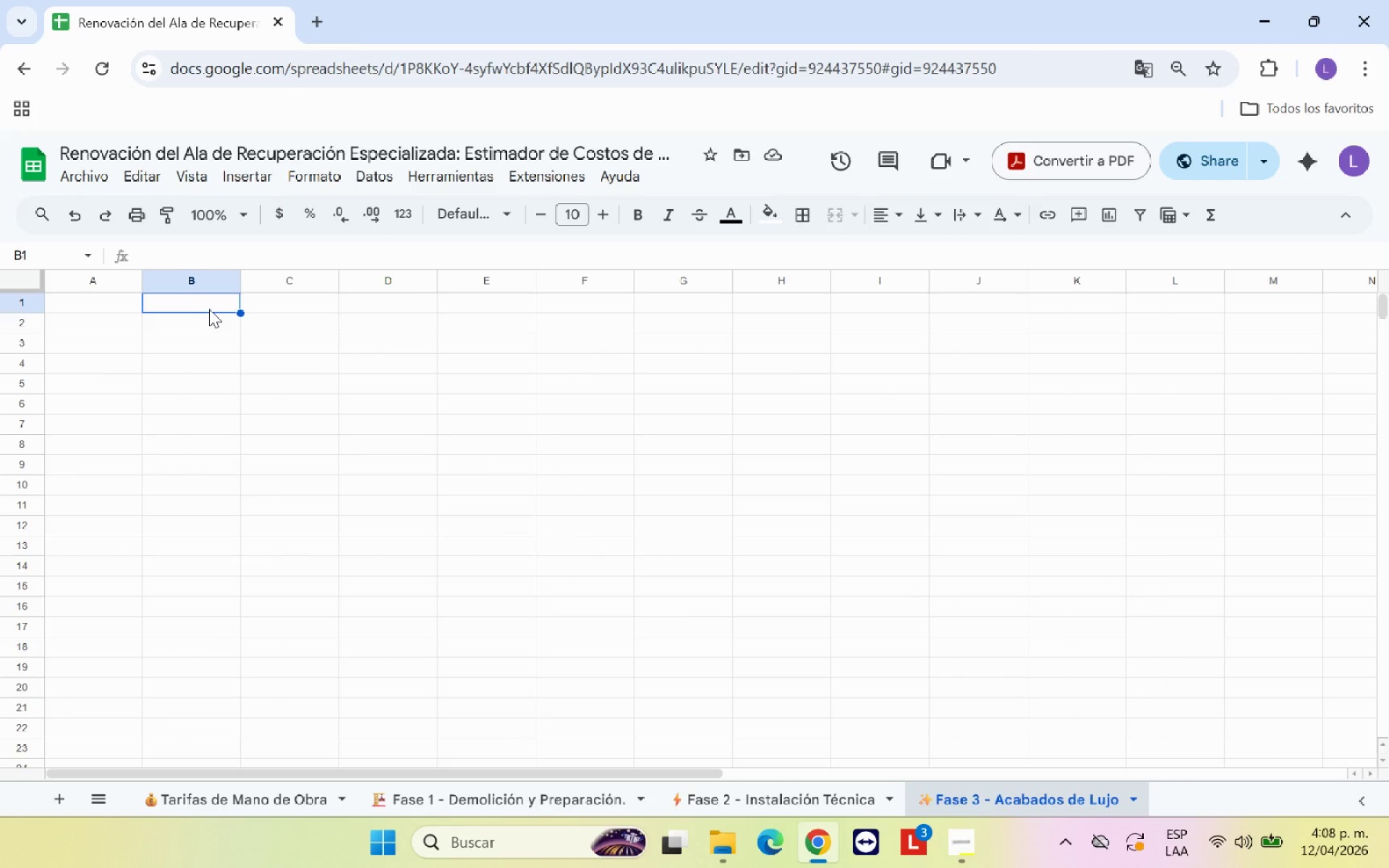 
double_click([208, 328])
 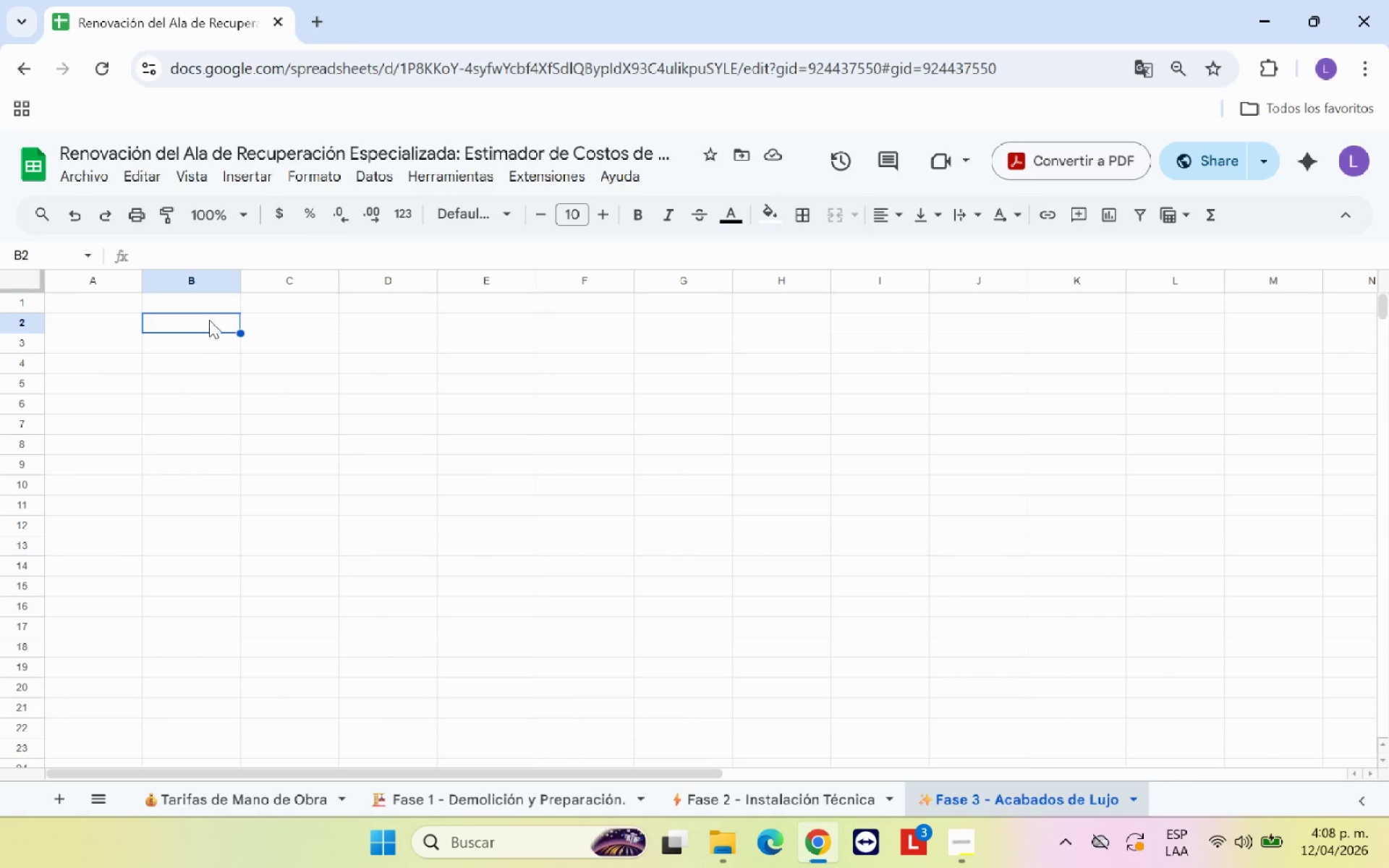 
key(Control+V)
 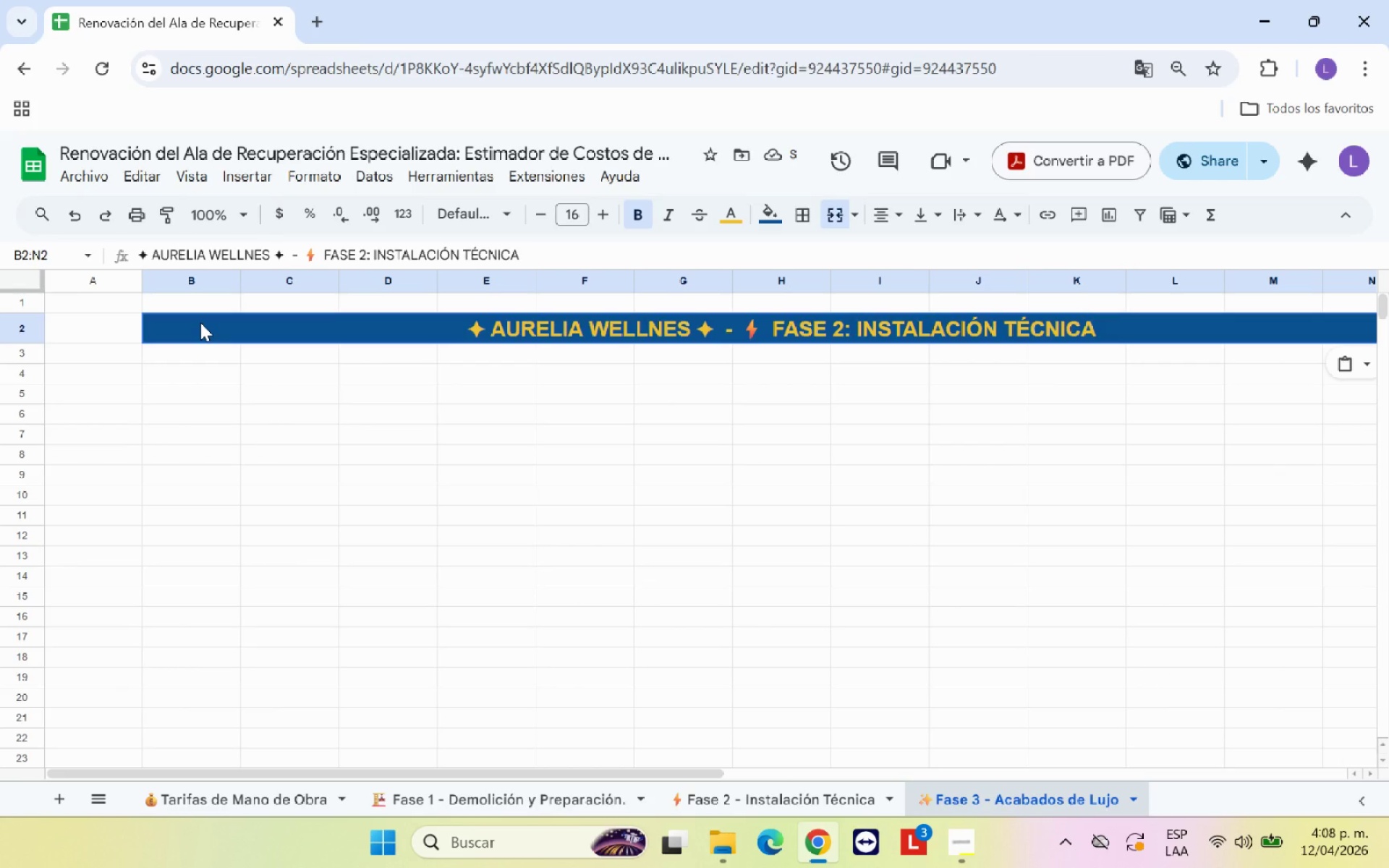 
wait(8.23)
 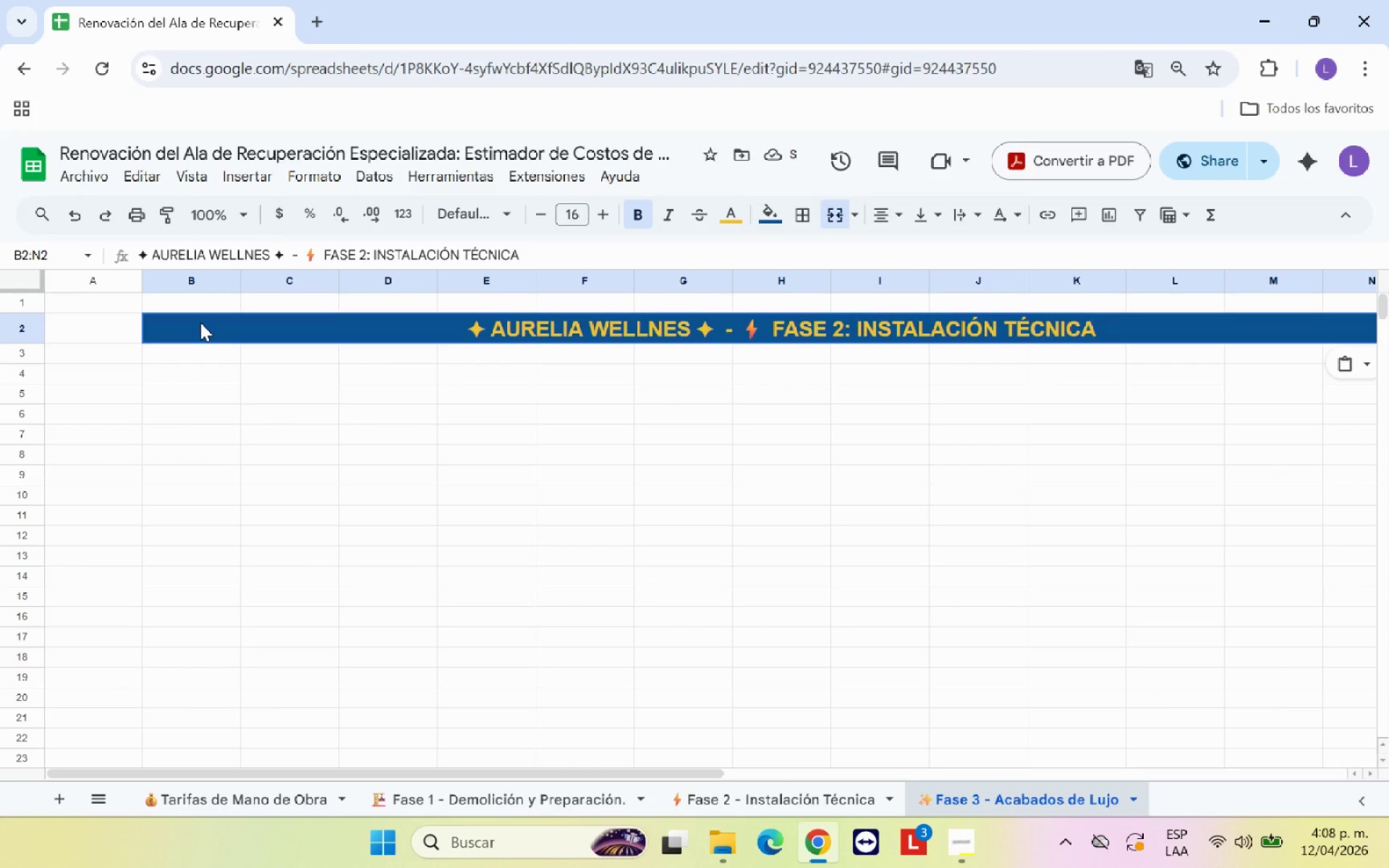 
left_click([764, 332])
 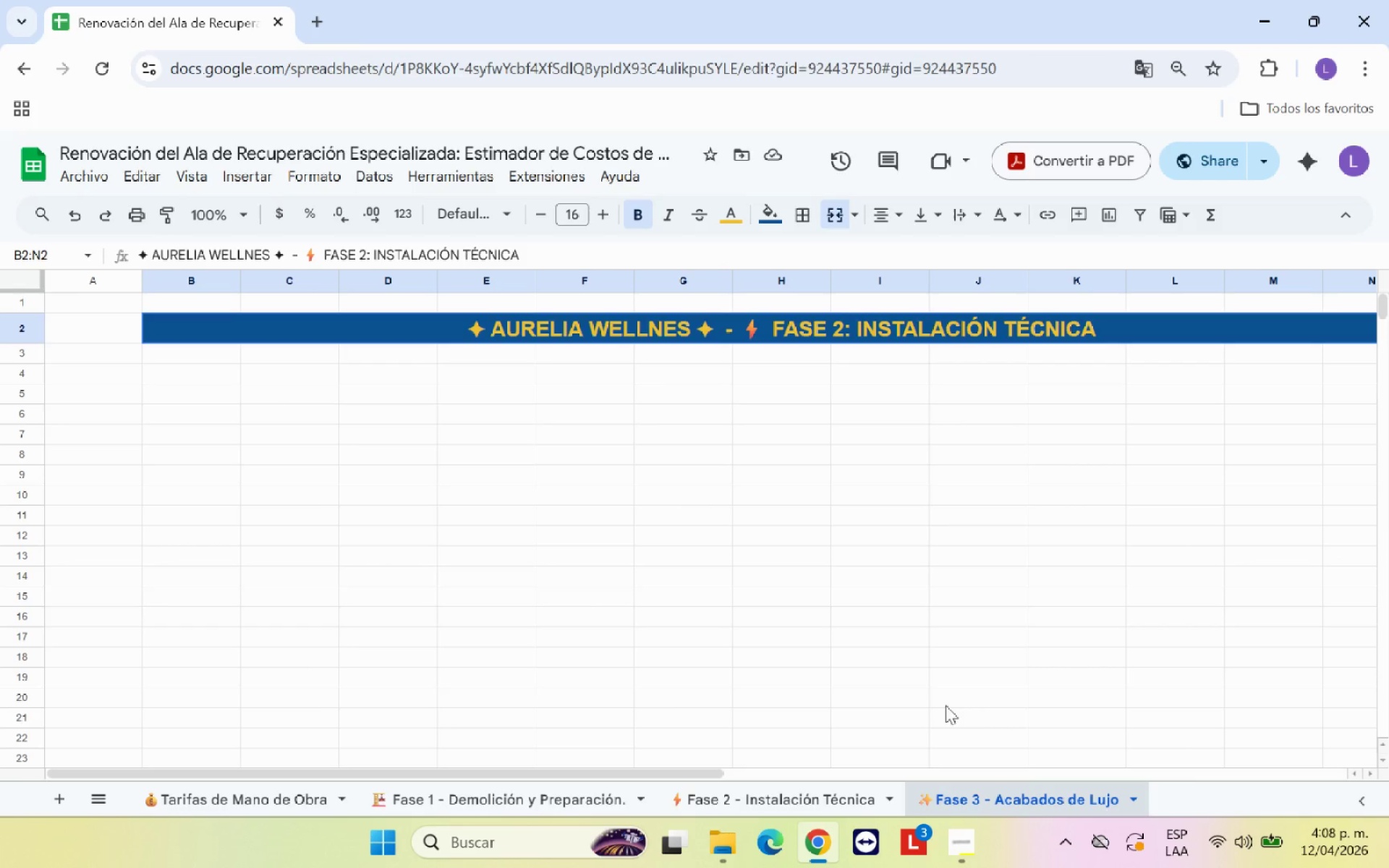 
double_click([980, 794])
 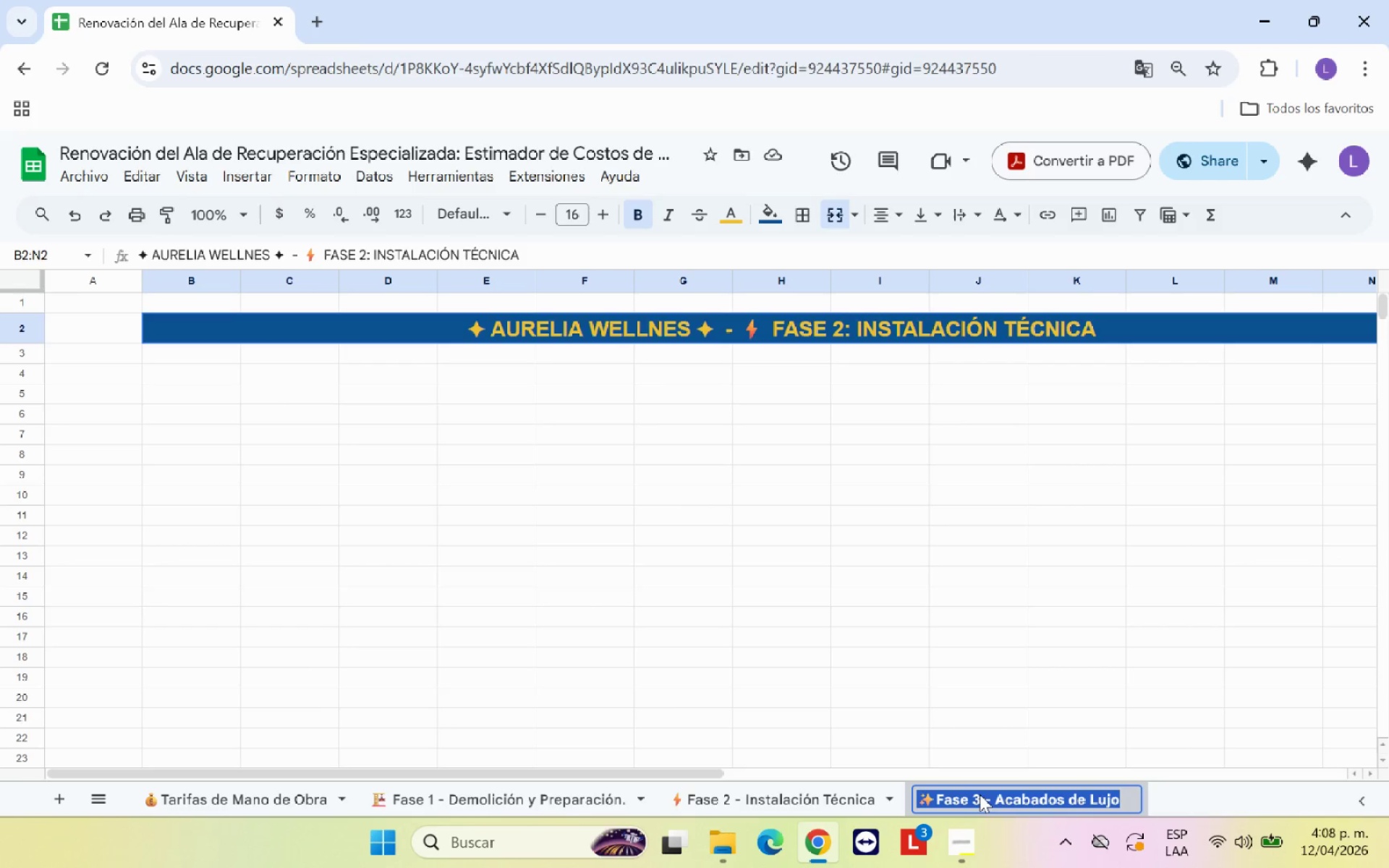 
triple_click([980, 794])
 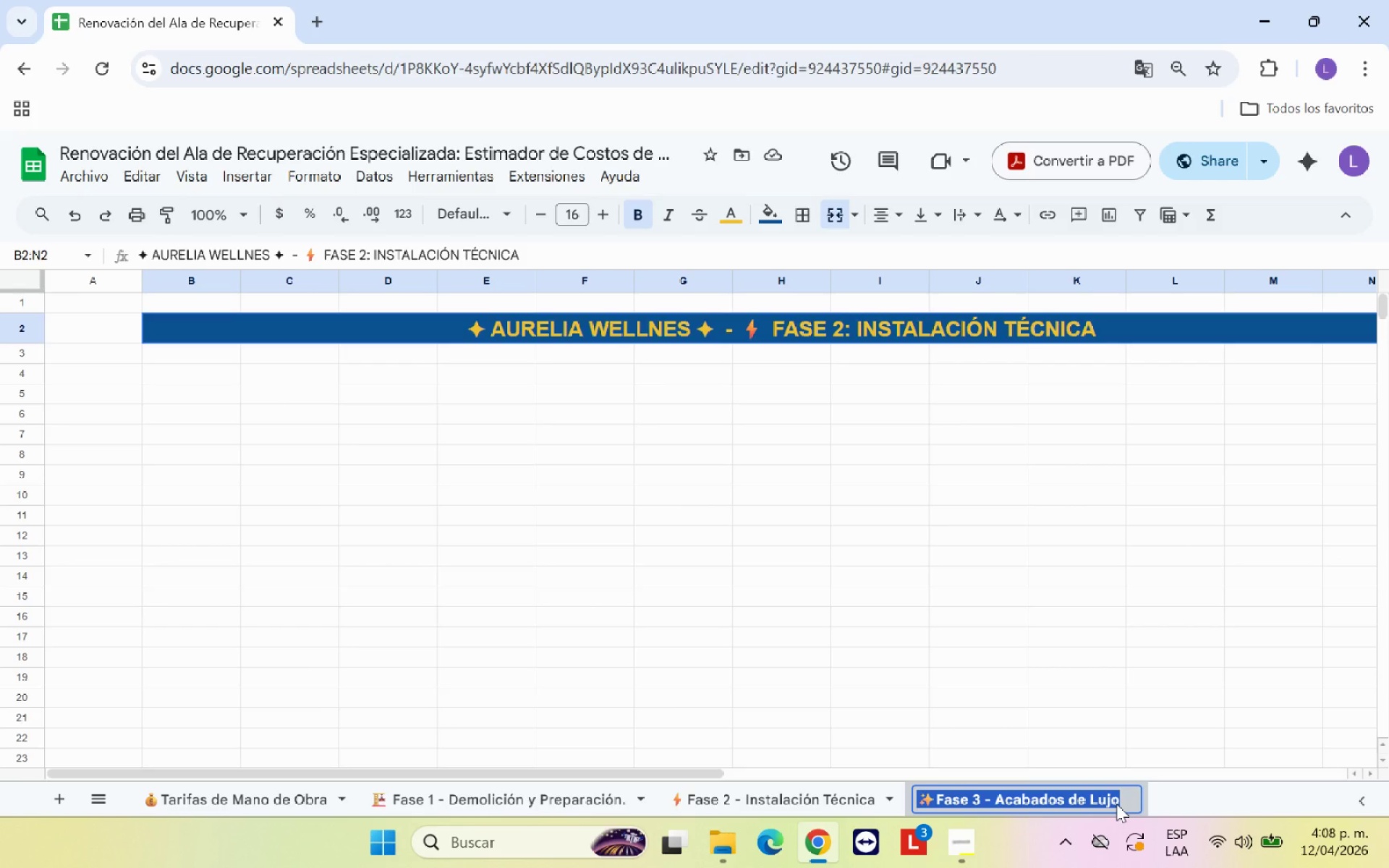 
key(Control+C)
 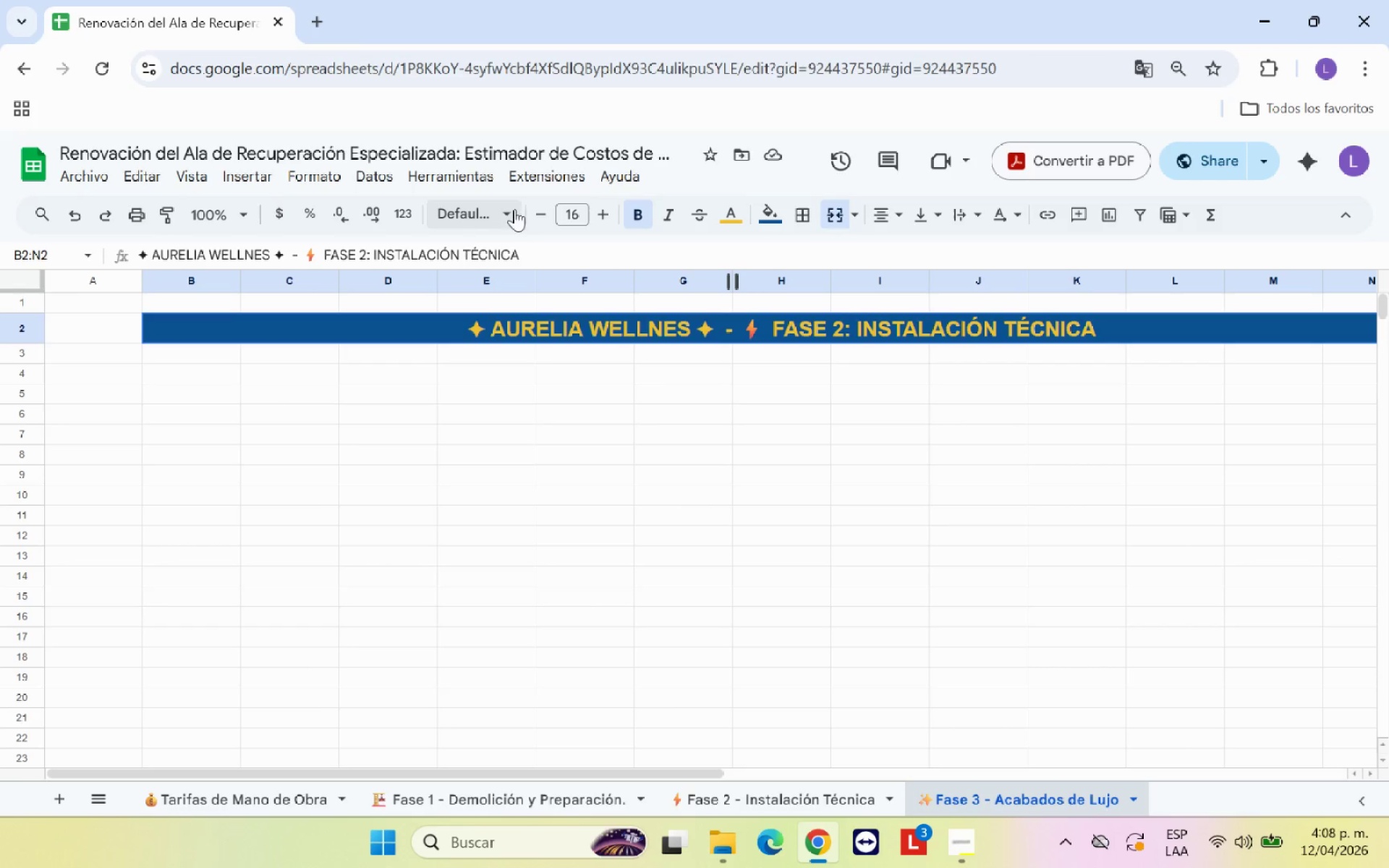 
left_click_drag(start_coordinate=[519, 249], to_coordinate=[307, 252])
 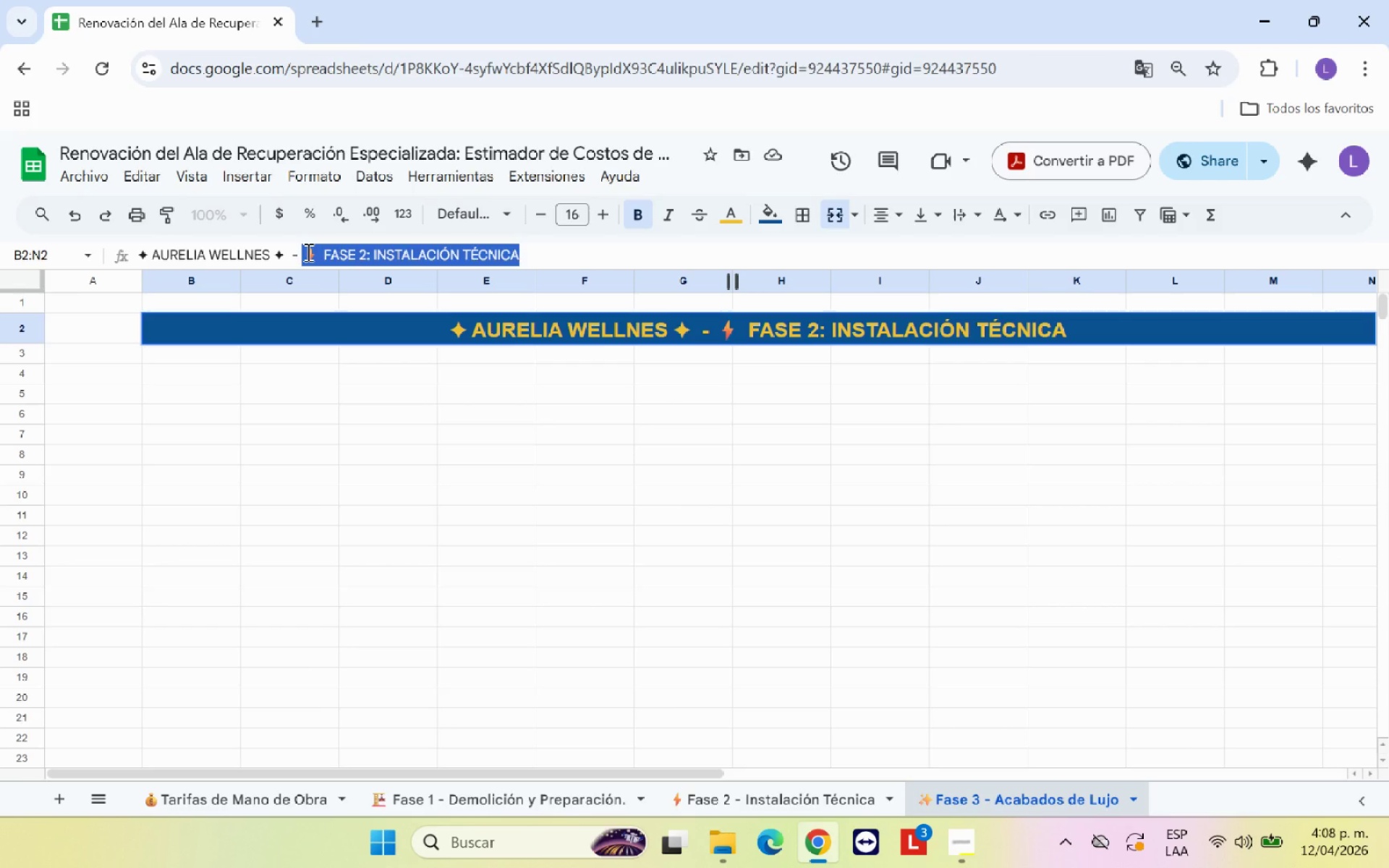 
key(Control+V)
 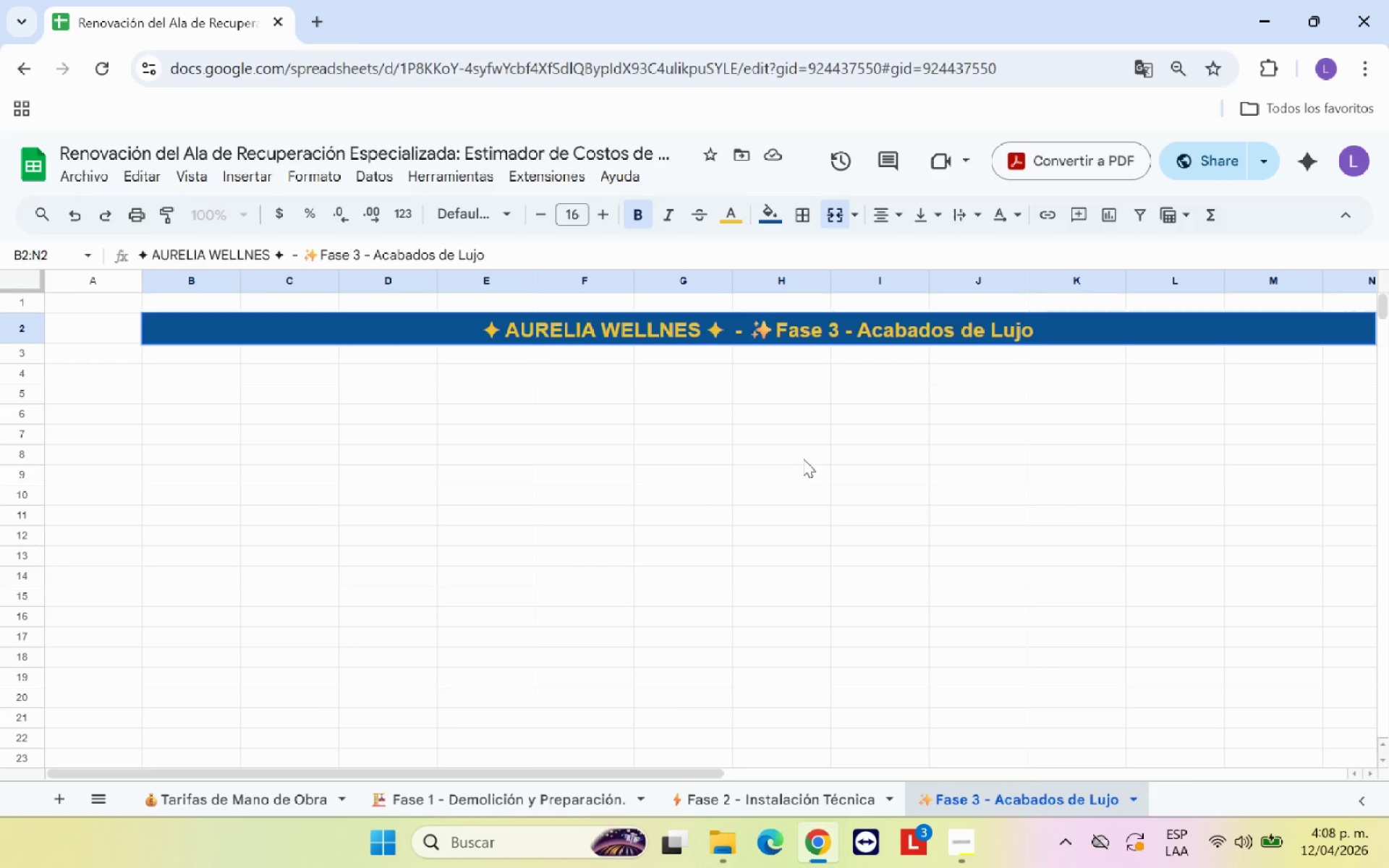 
left_click([1064, 327])
 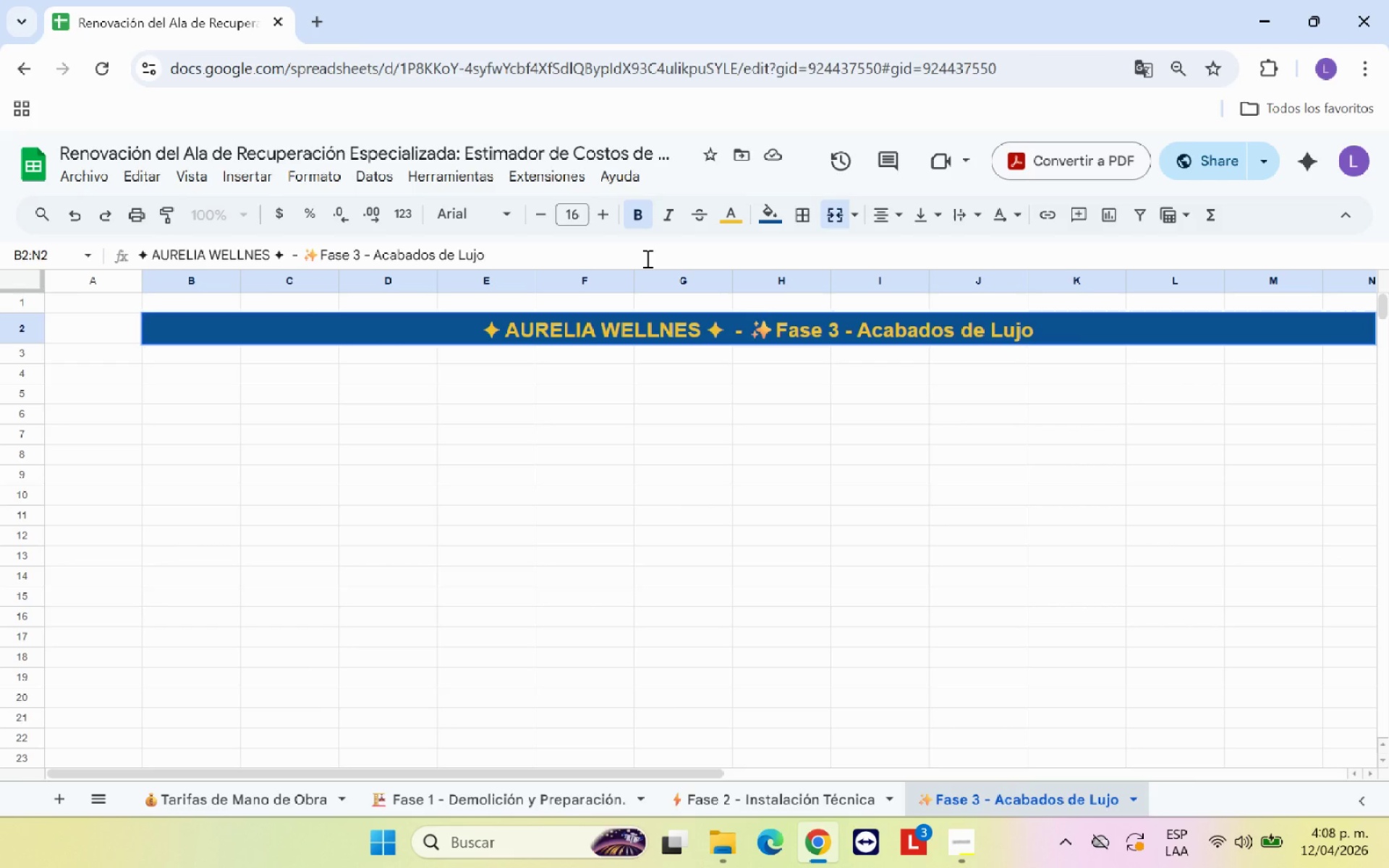 
key(Space)
 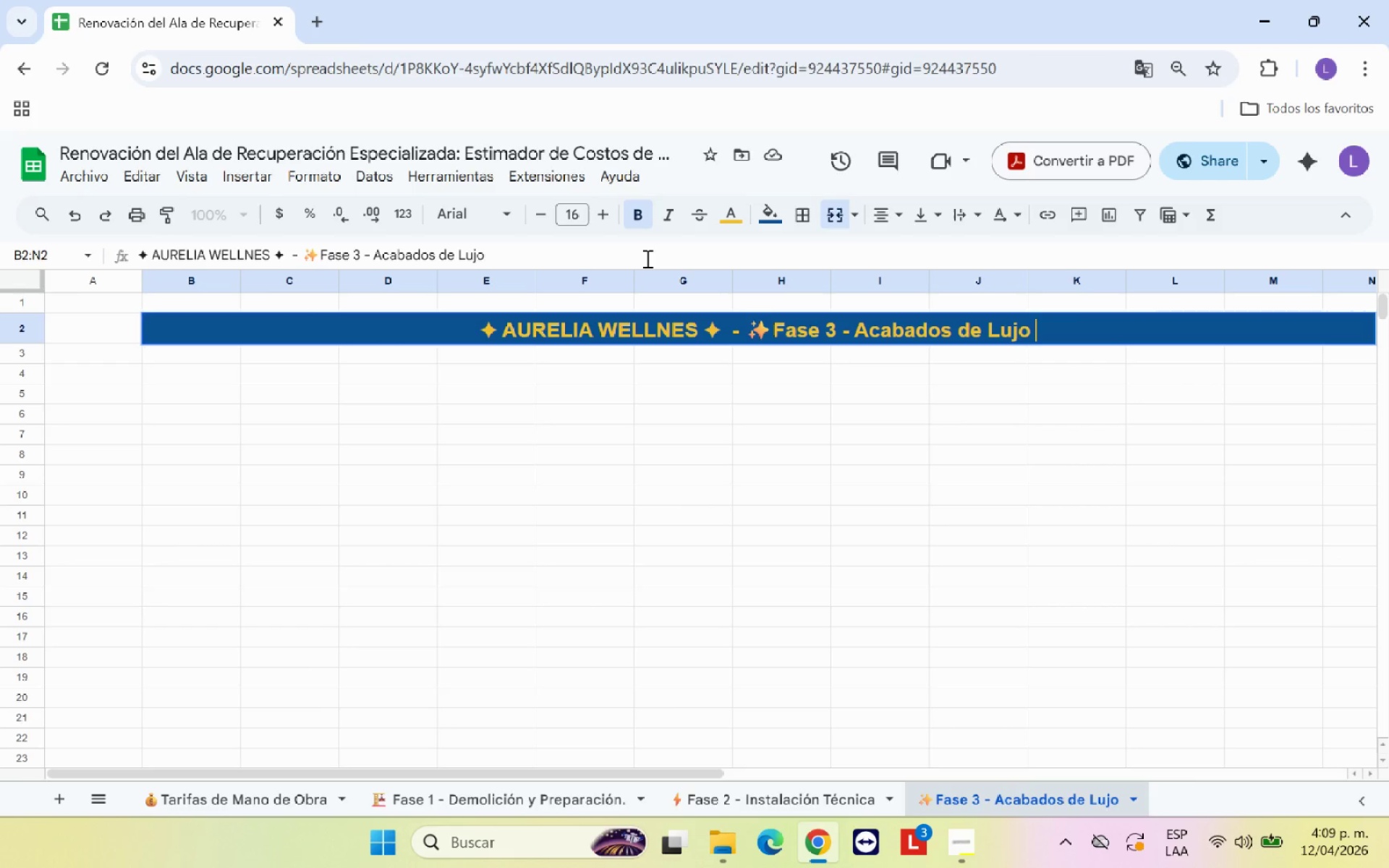 
hold_key(key=Backspace, duration=0.83)
 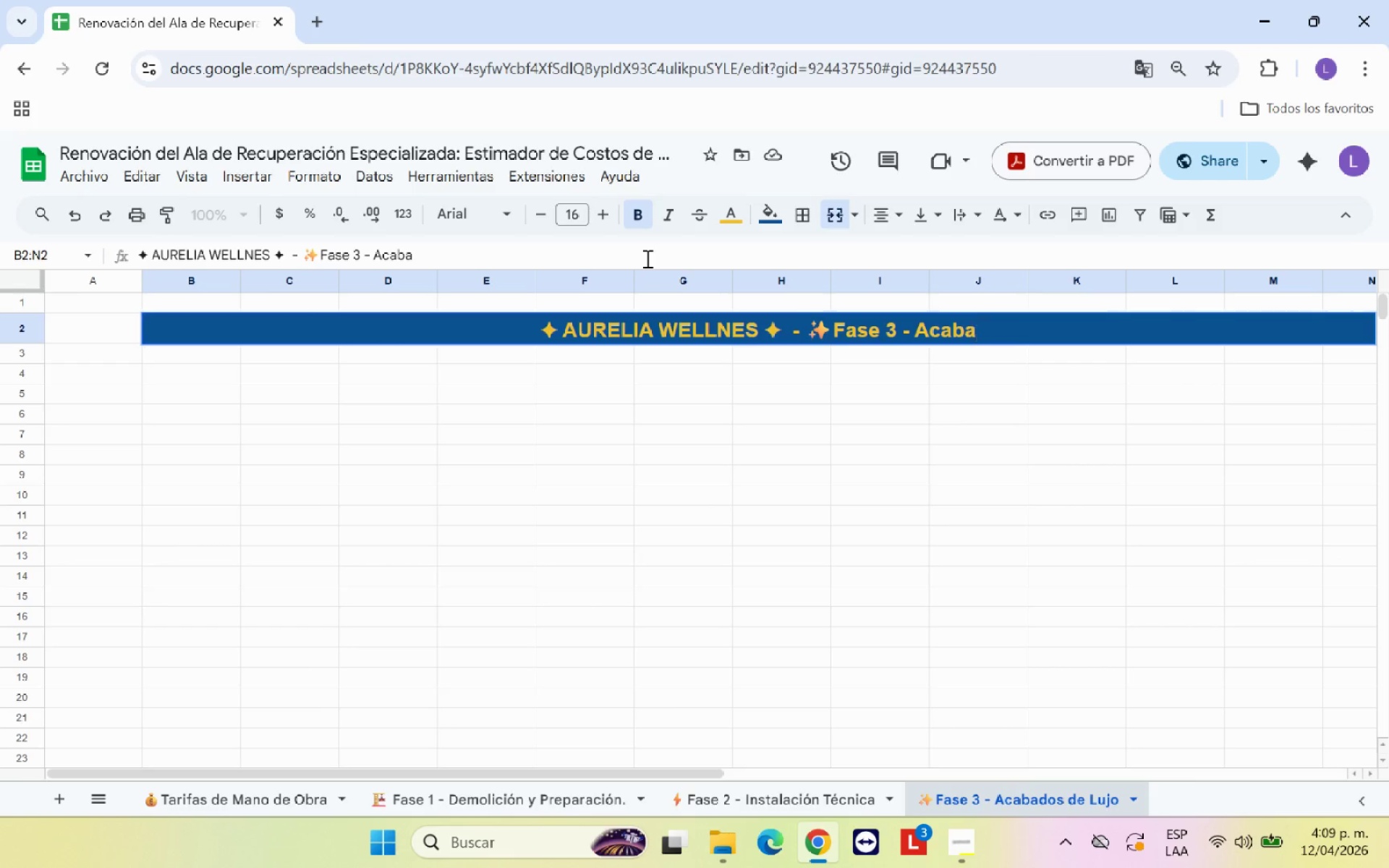 
key(Backspace)
key(Backspace)
key(Backspace)
key(Backspace)
type(CABADOS DE LUJO Y TERMINACI)
key(Backspace)
key(Backspace)
type(DOS FINALES)
 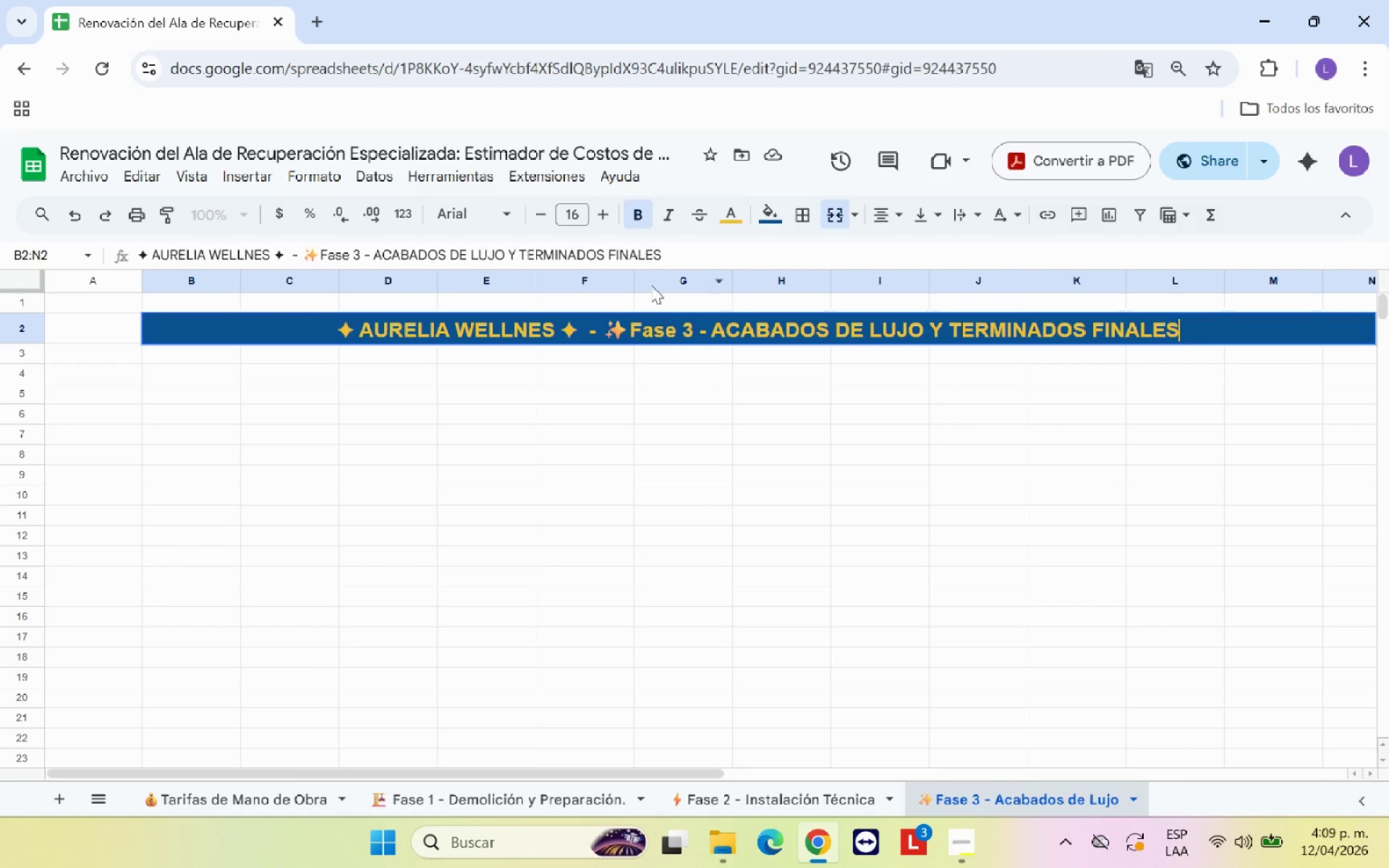 
left_click([711, 330])
 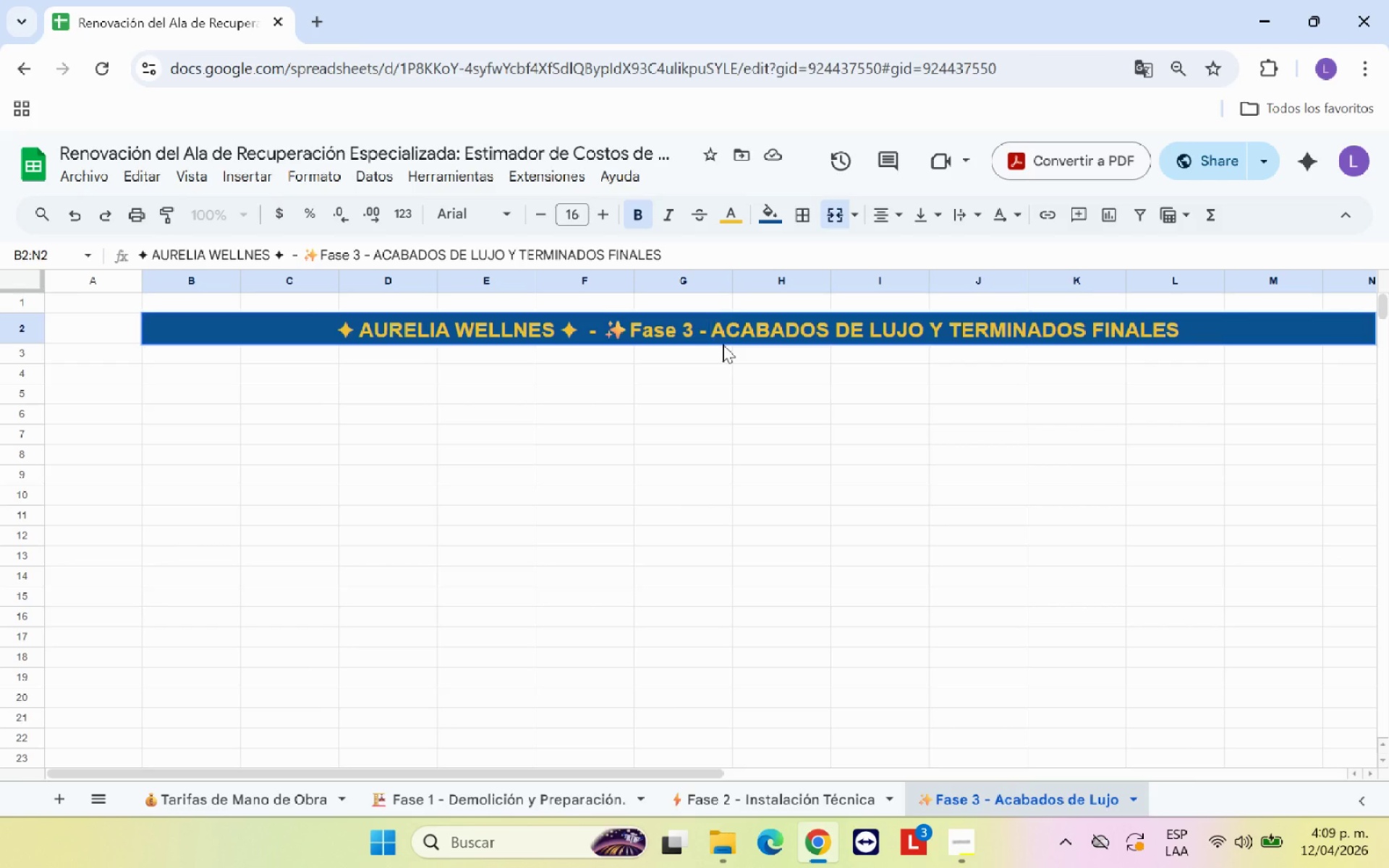 
key(Backspace)
 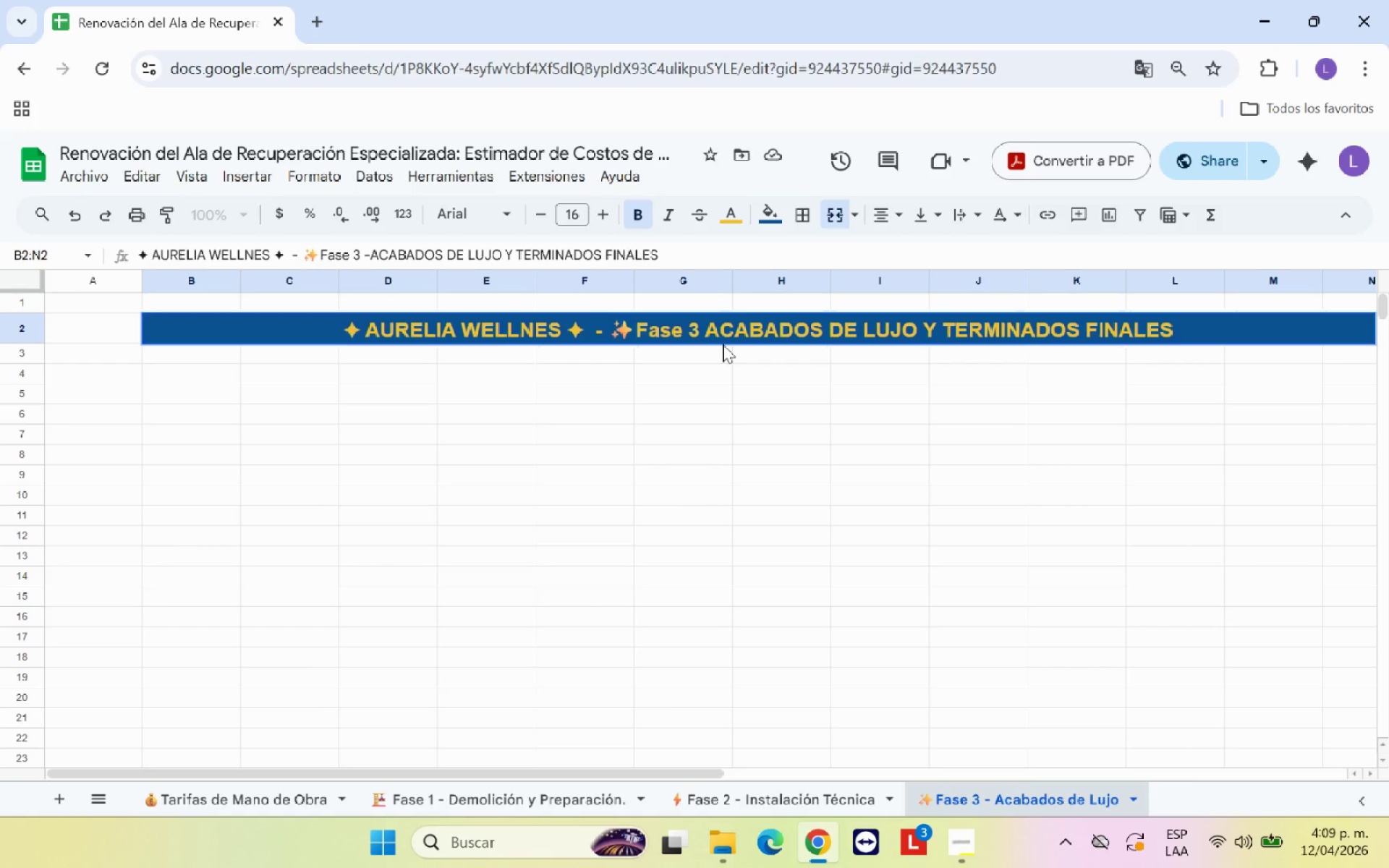 
key(Backspace)
 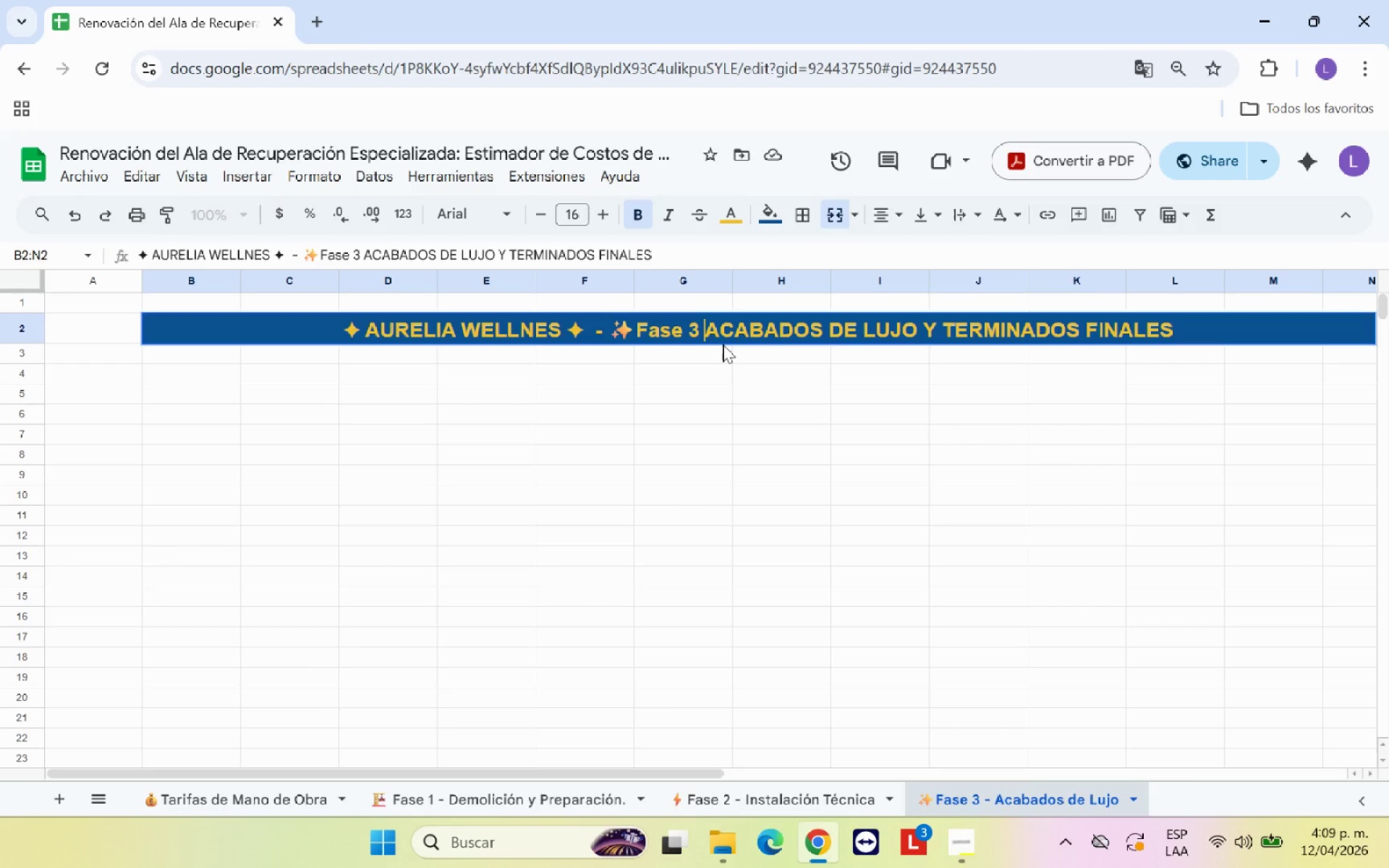 
key(Shift+Period)
 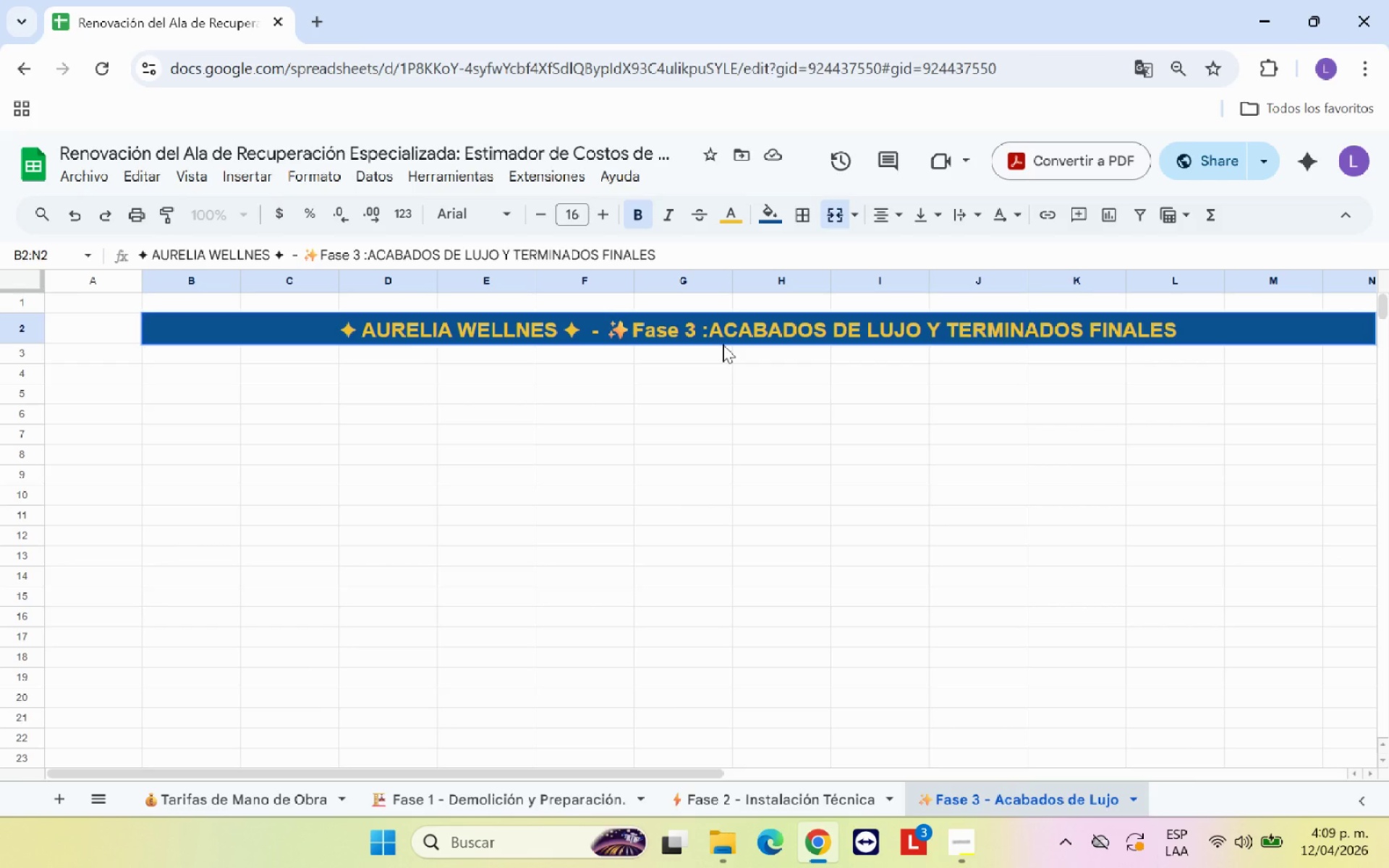 
key(Backspace)
 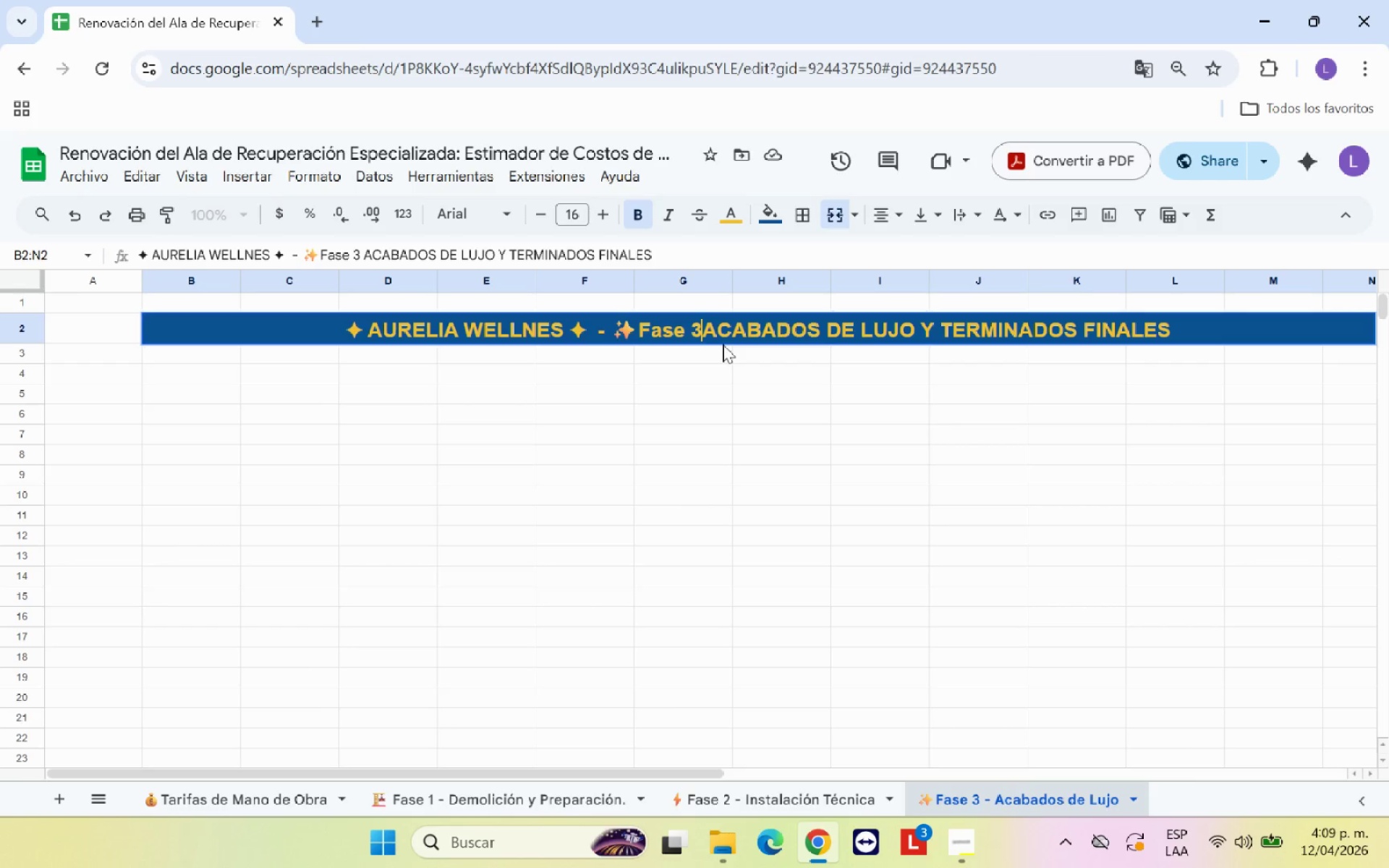 
key(Backspace)
 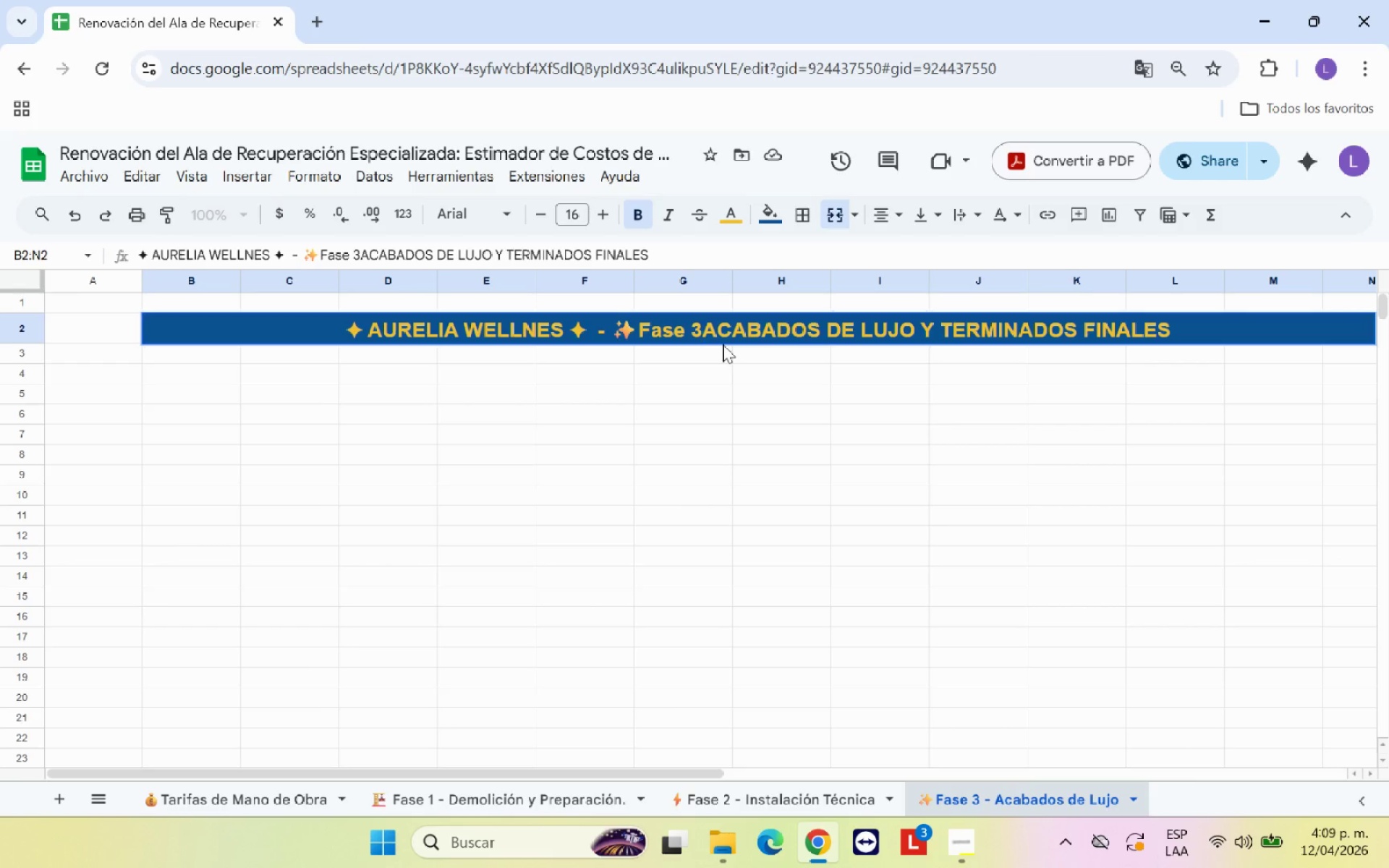 
key(Shift+Period)
 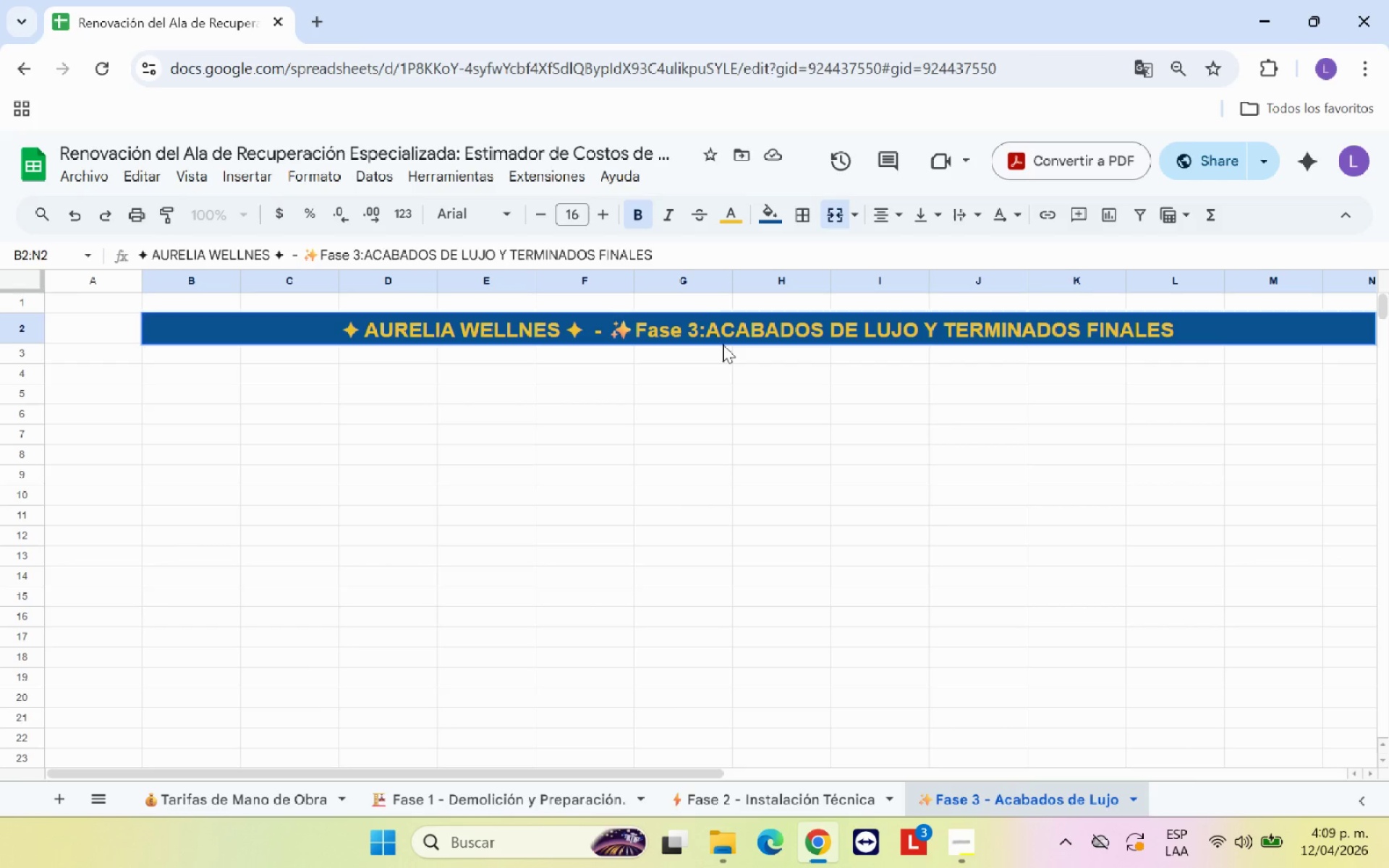 
key(Space)
 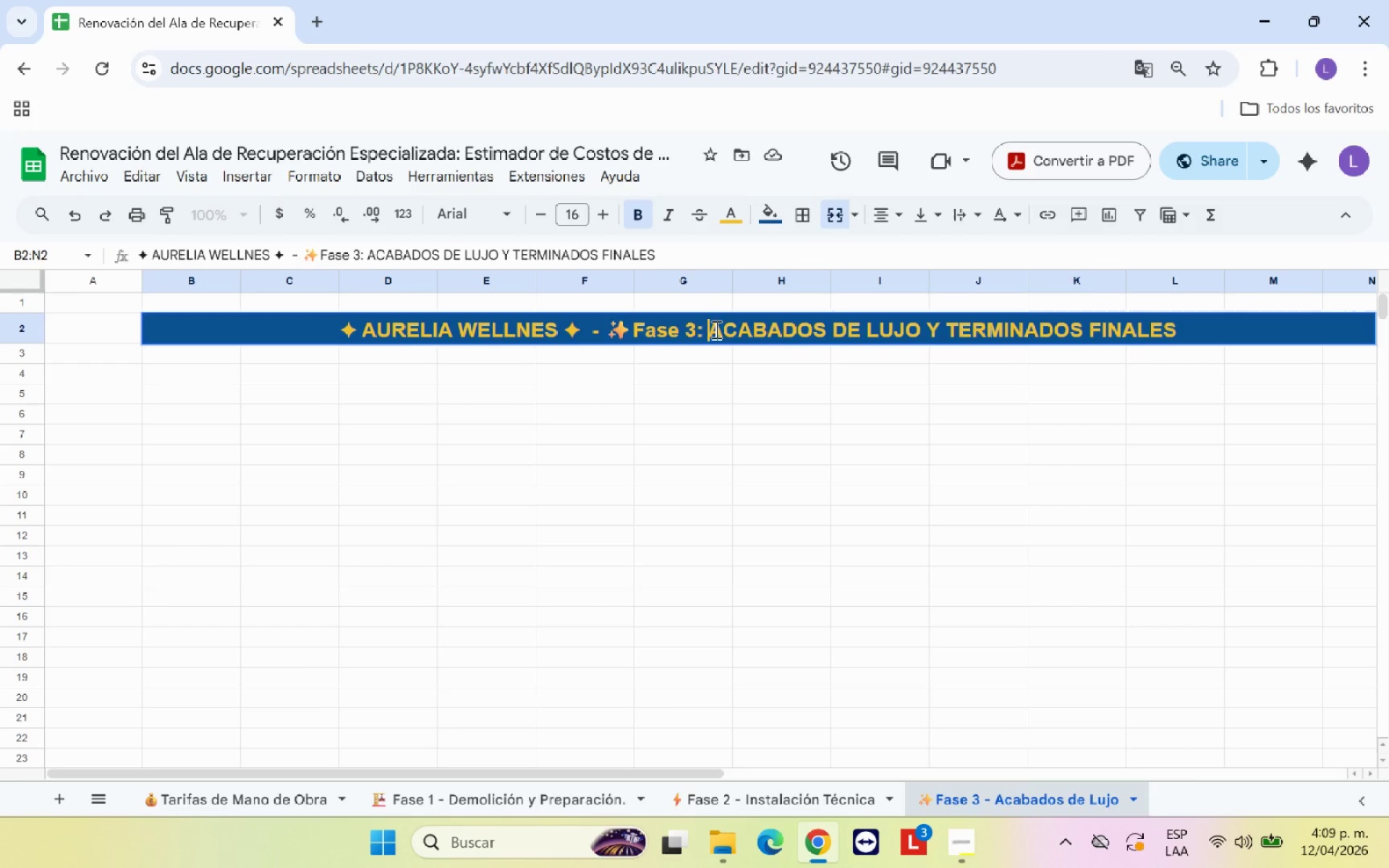 
left_click([592, 396])
 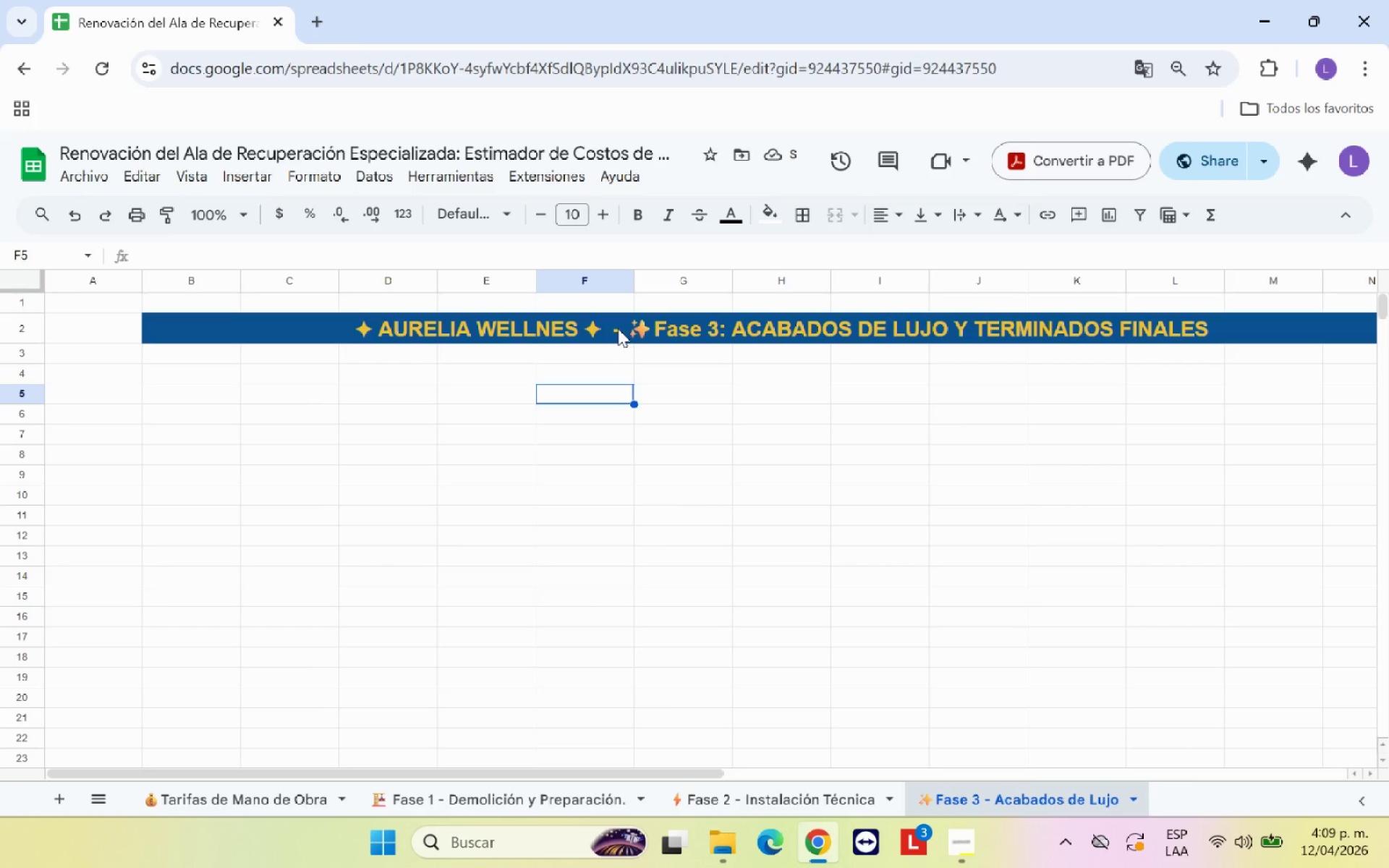 
left_click([539, 374])
 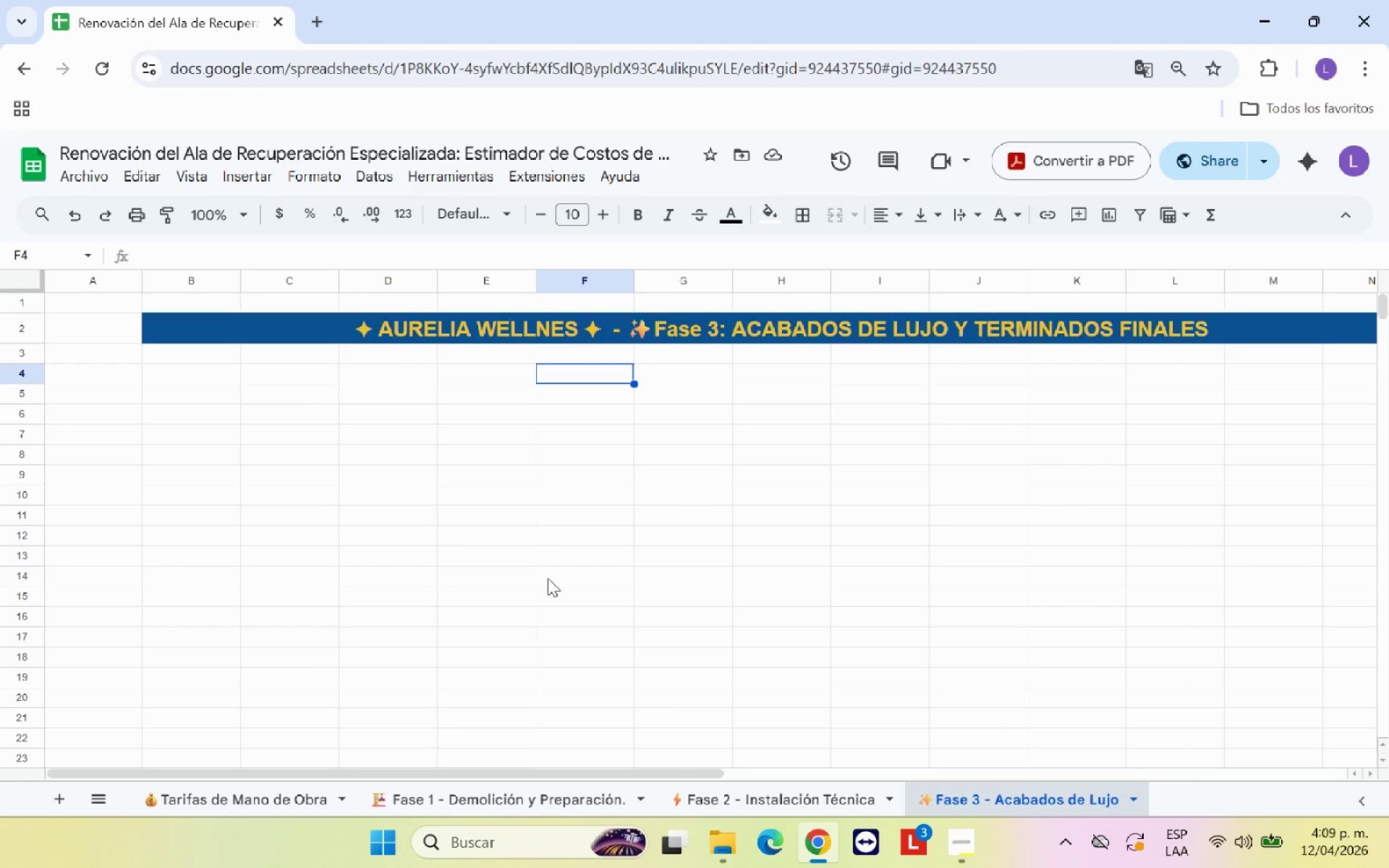 
wait(5.08)
 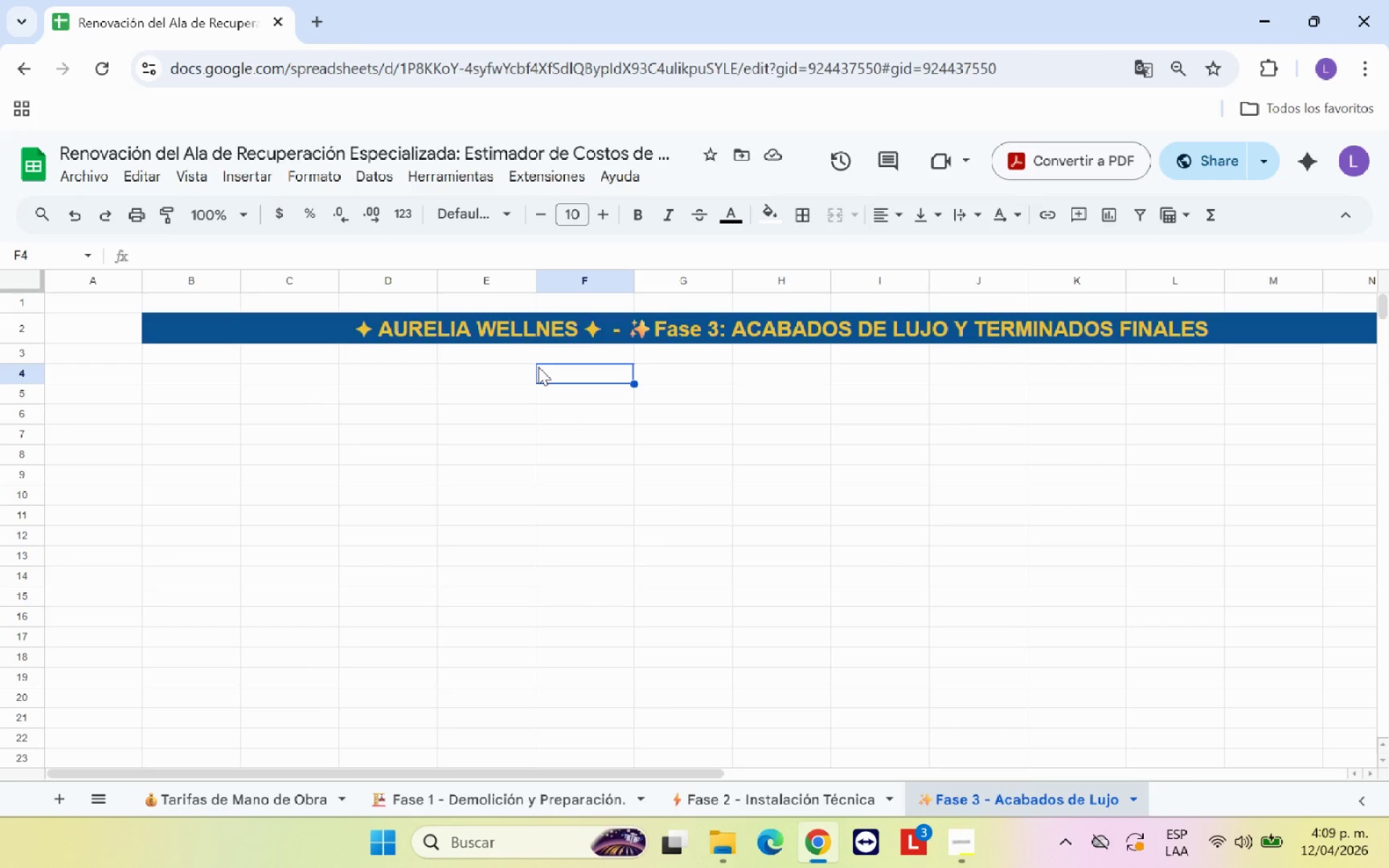 
left_click([728, 806])
 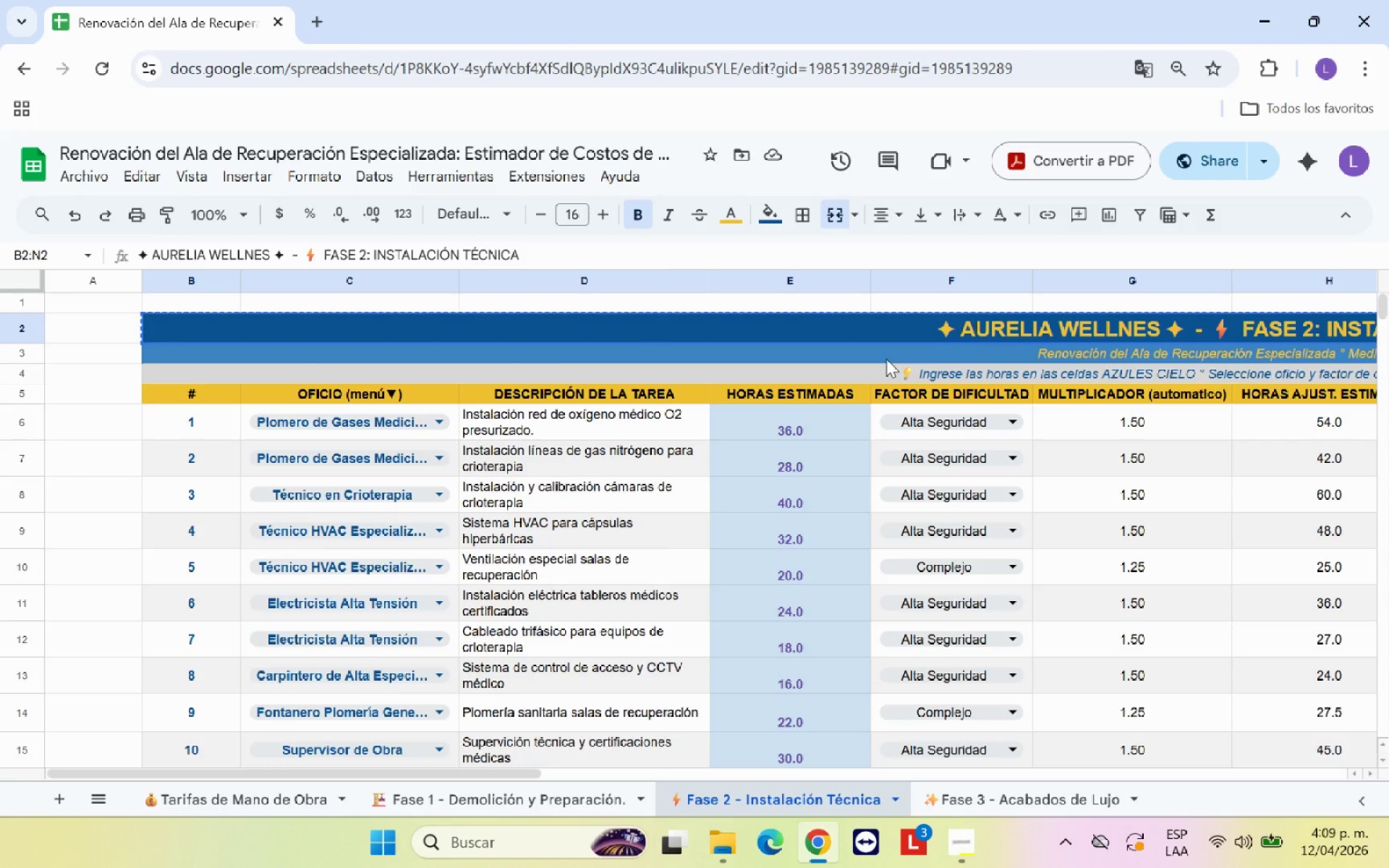 
left_click([886, 359])
 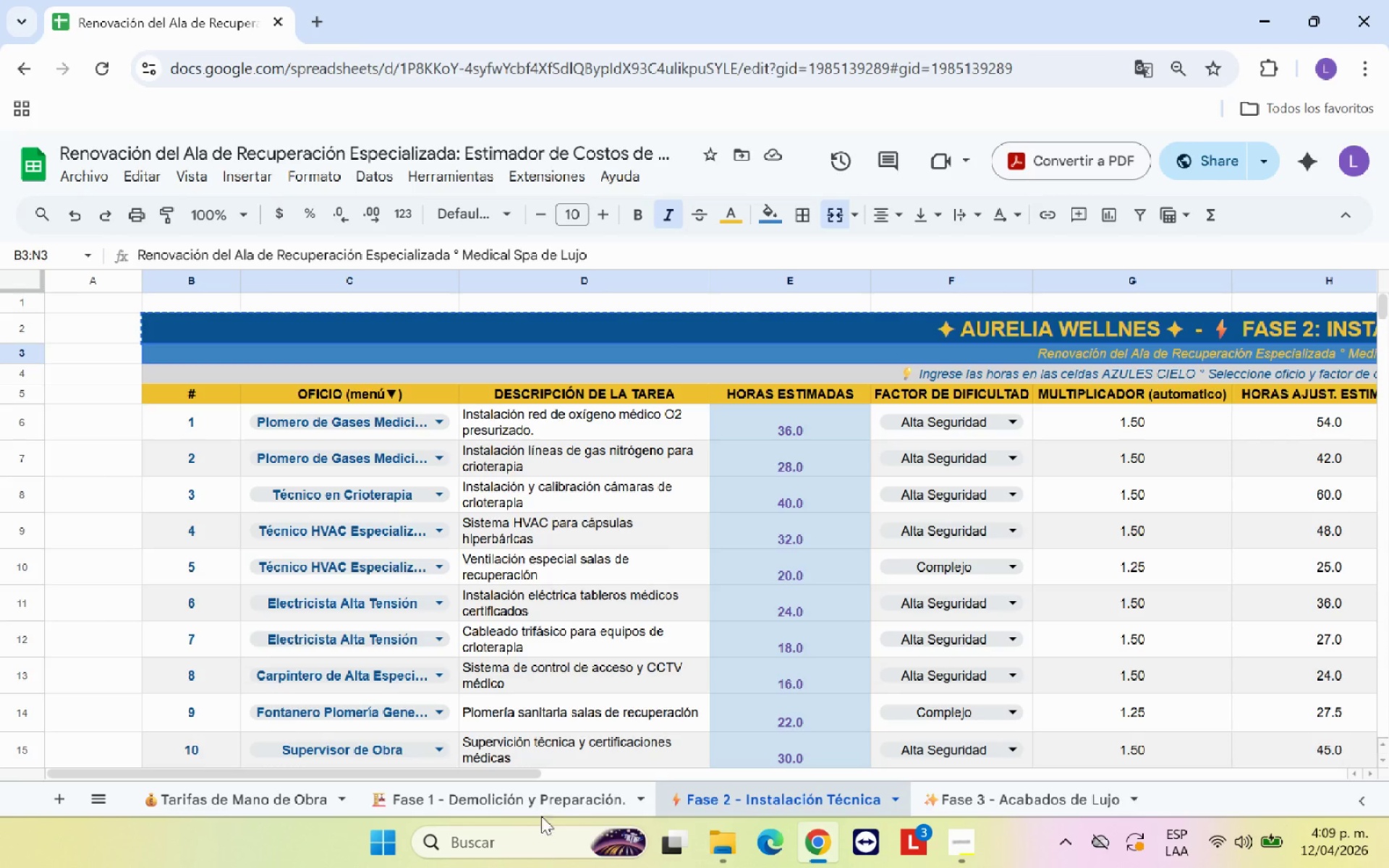 
left_click([539, 804])
 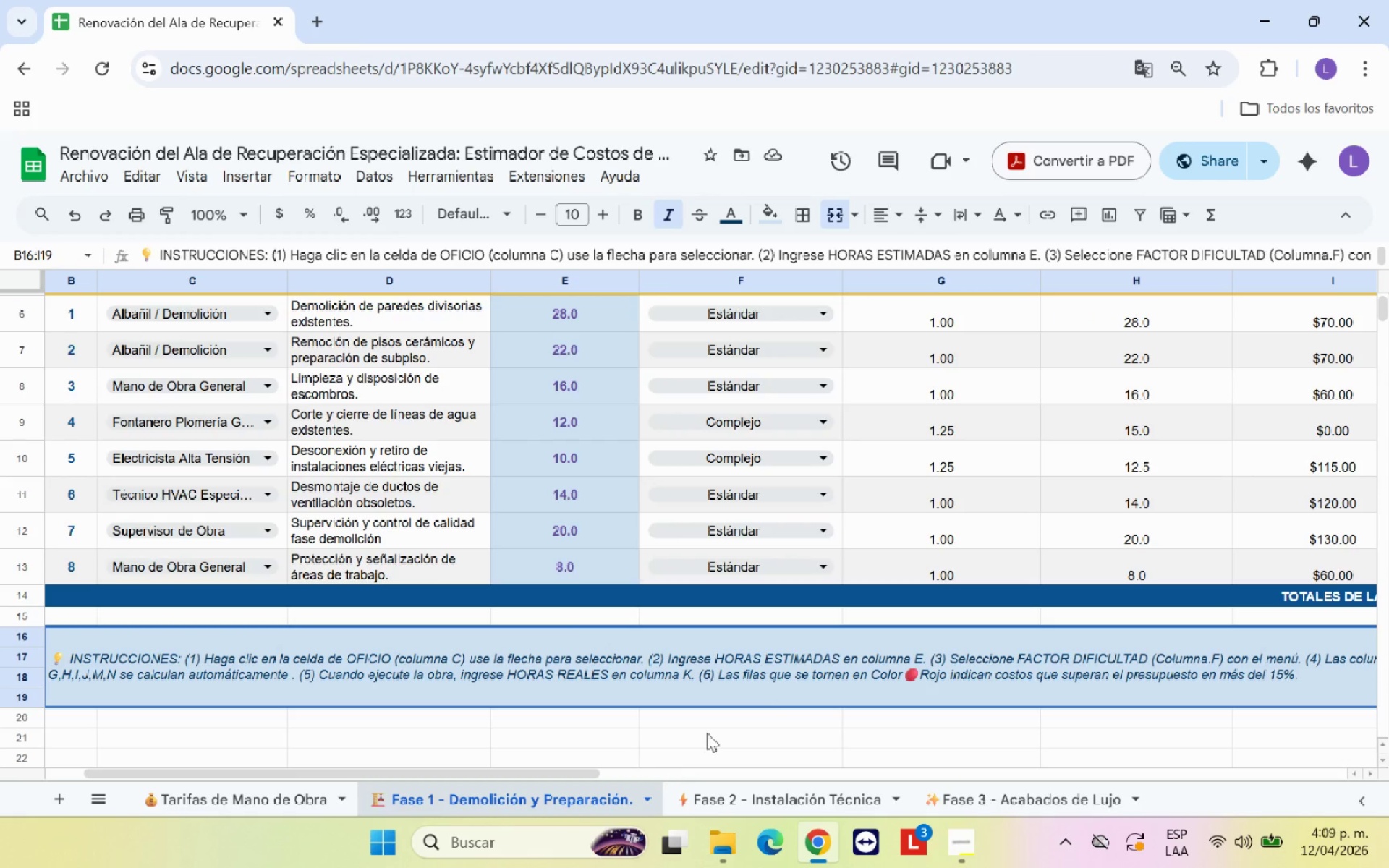 
scroll: coordinate [804, 650], scroll_direction: up, amount: 3.0
 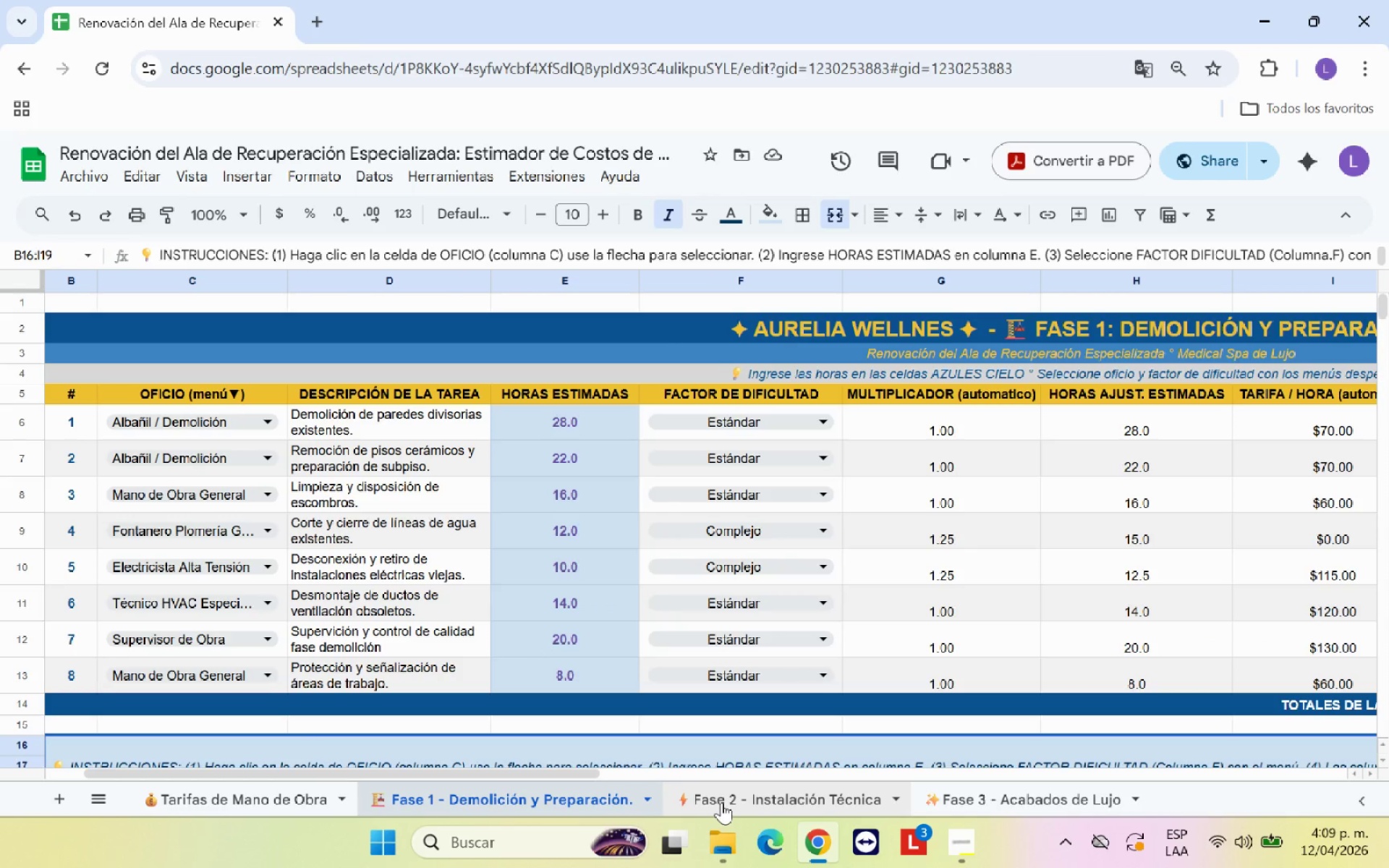 
left_click([721, 802])
 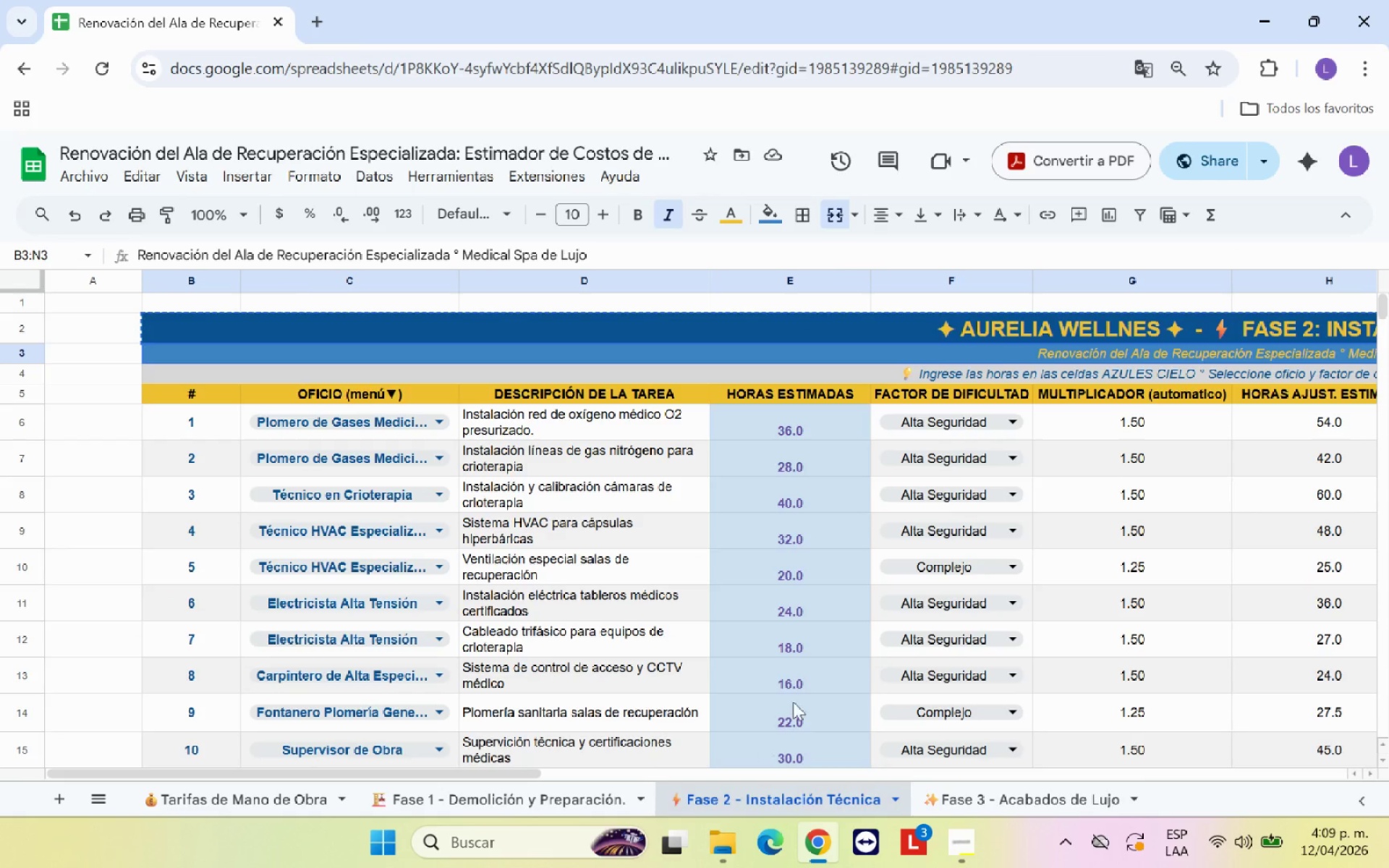 
scroll: coordinate [811, 673], scroll_direction: up, amount: 1.0
 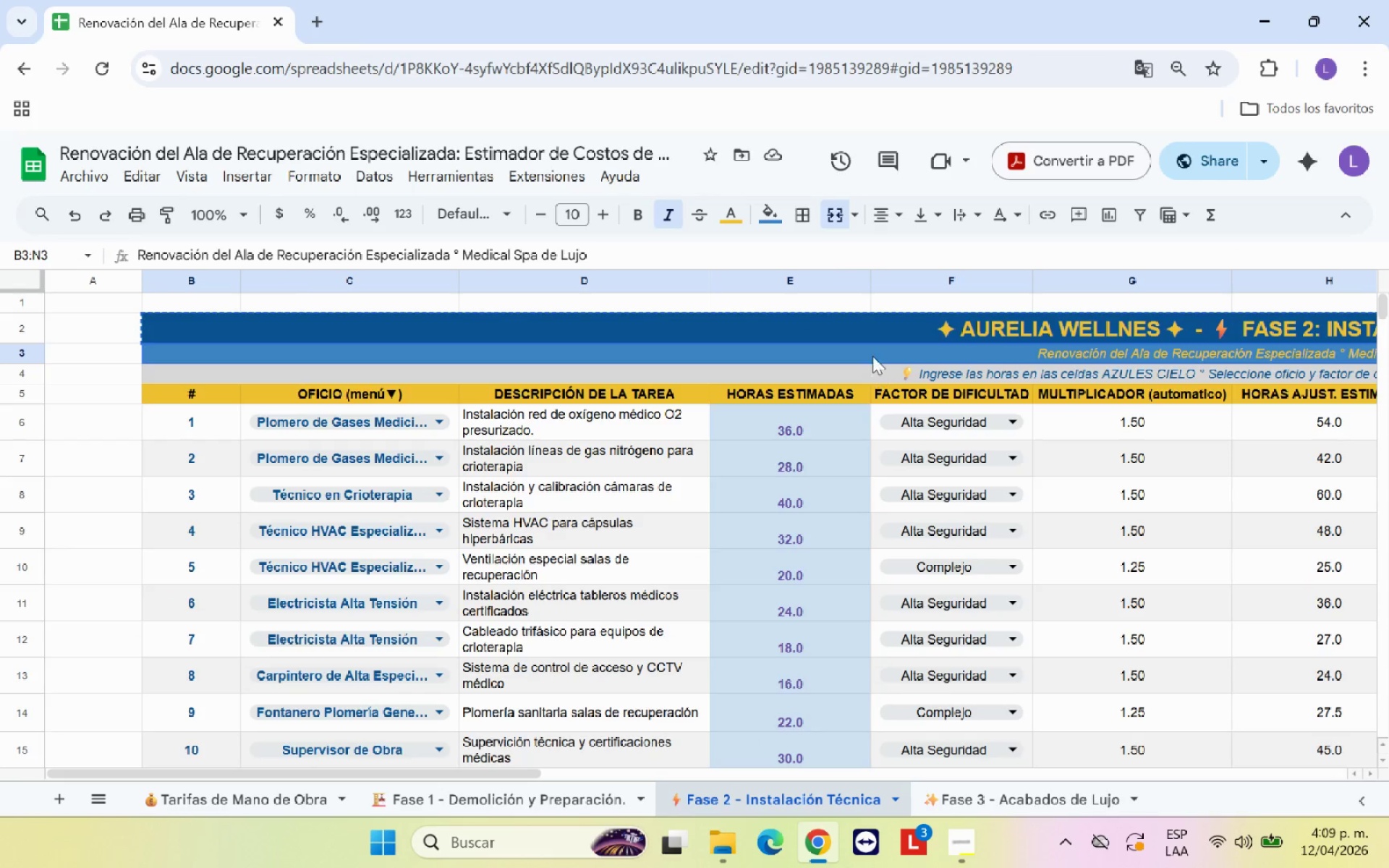 
left_click_drag(start_coordinate=[872, 353], to_coordinate=[874, 372])
 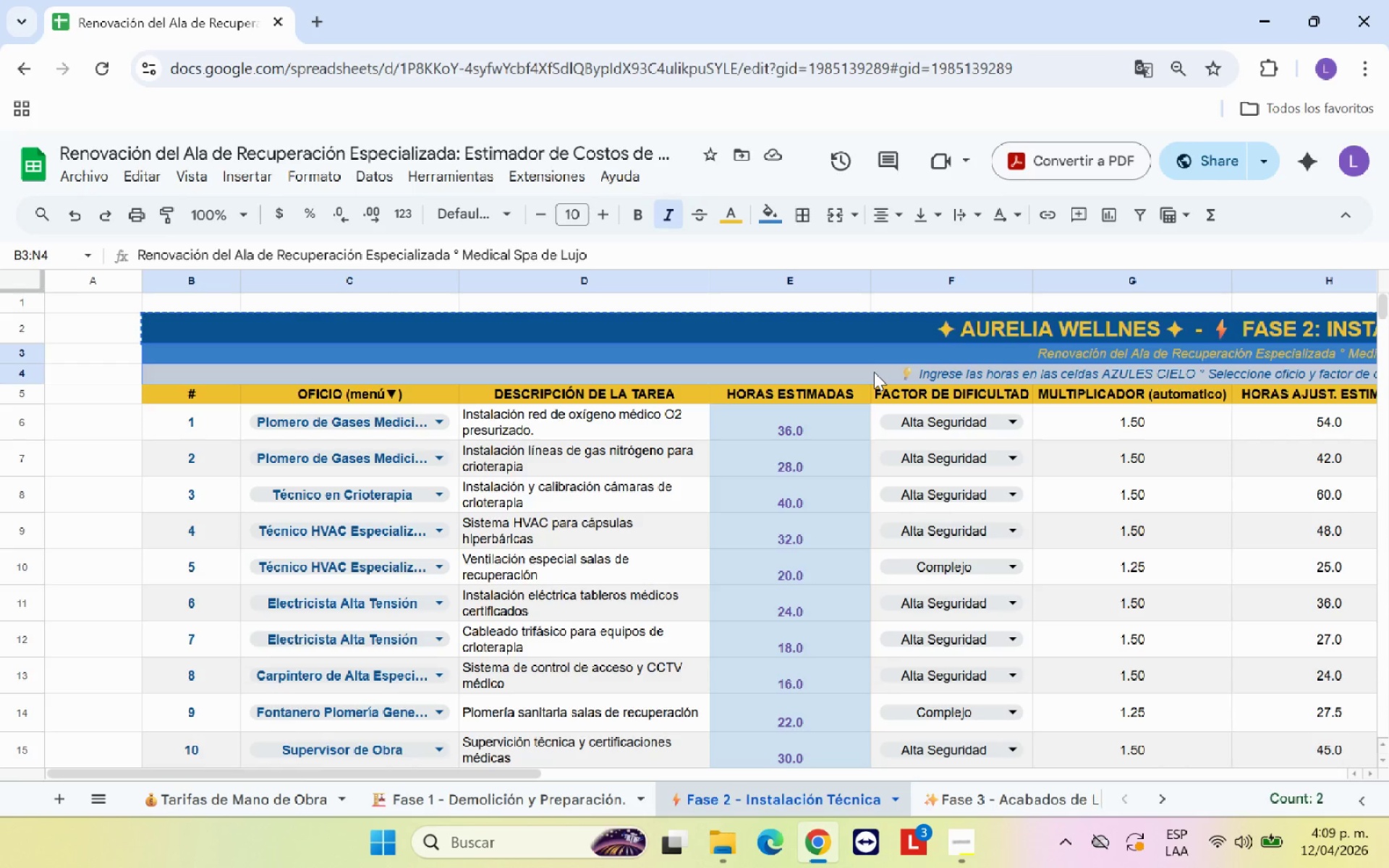 
key(Control+C)
 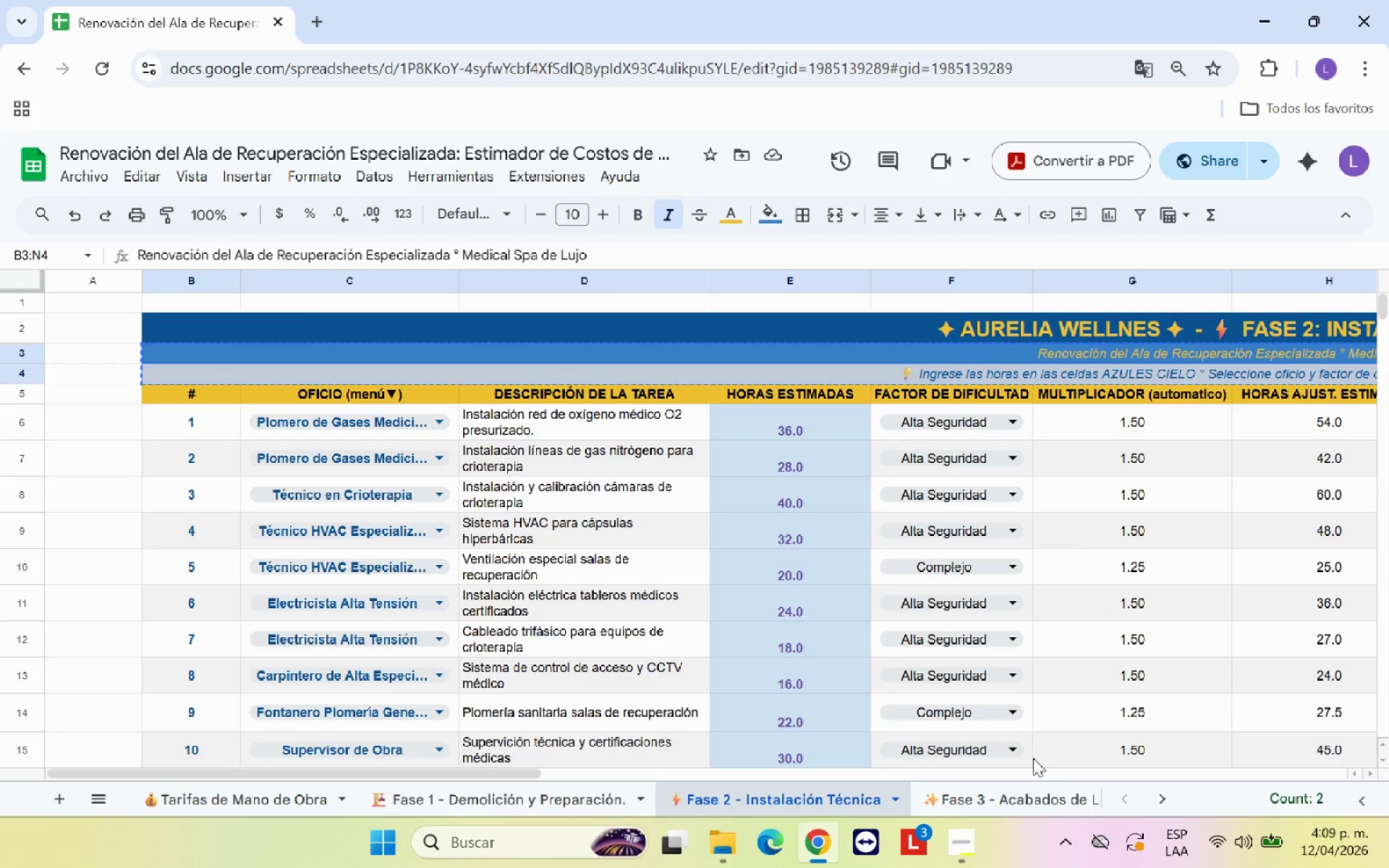 
left_click([1013, 786])
 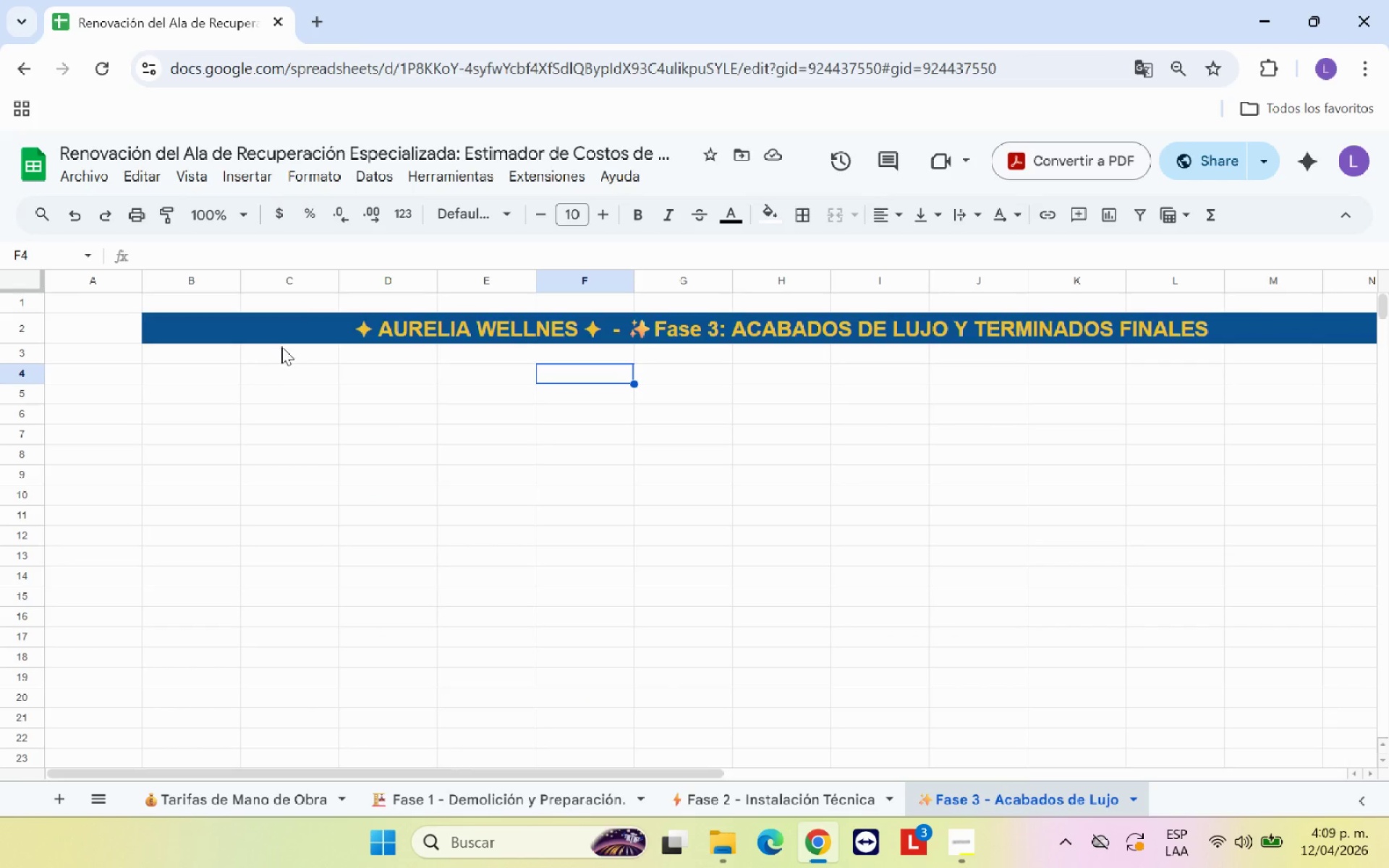 
left_click([210, 354])
 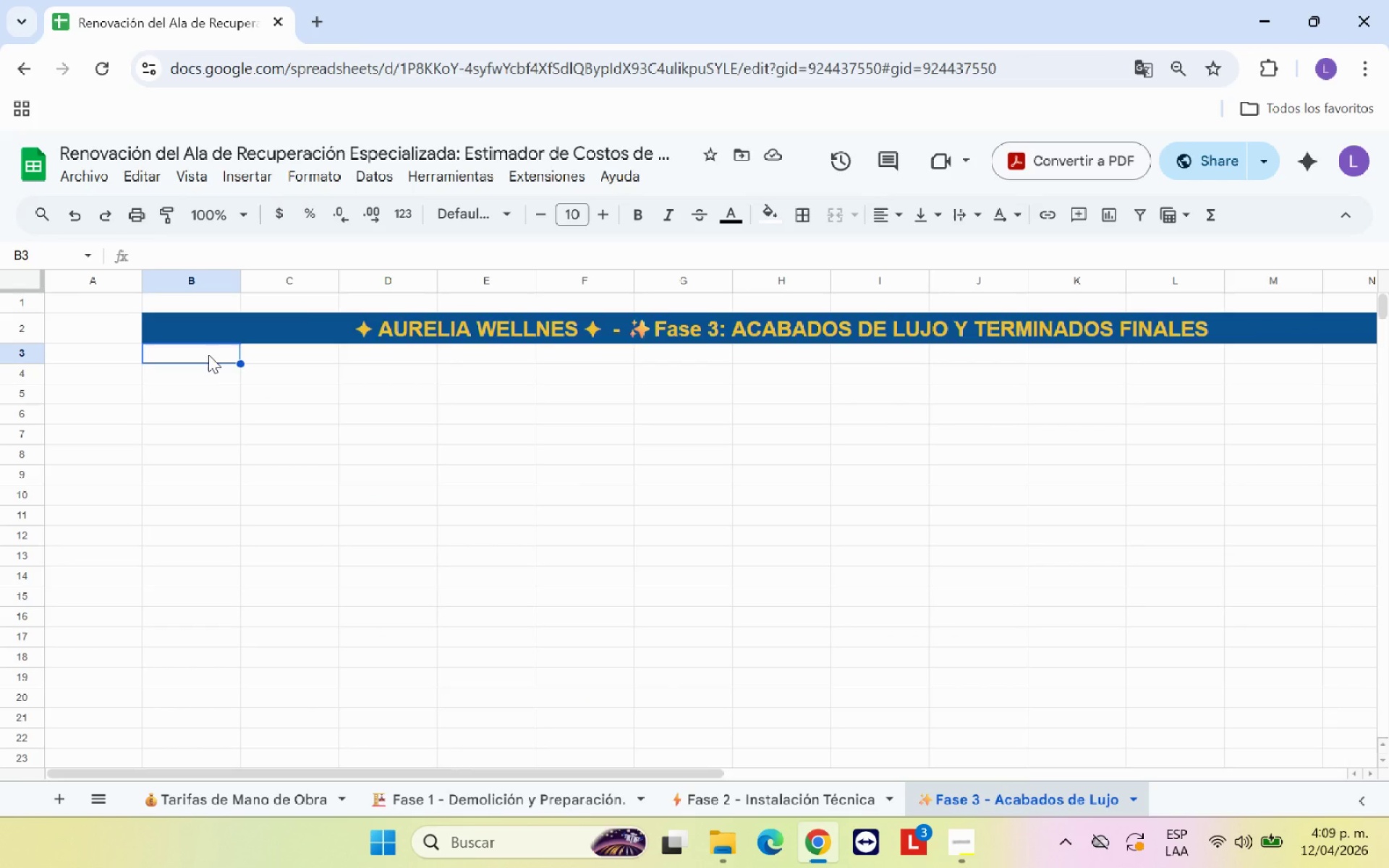 
key(Control+V)
 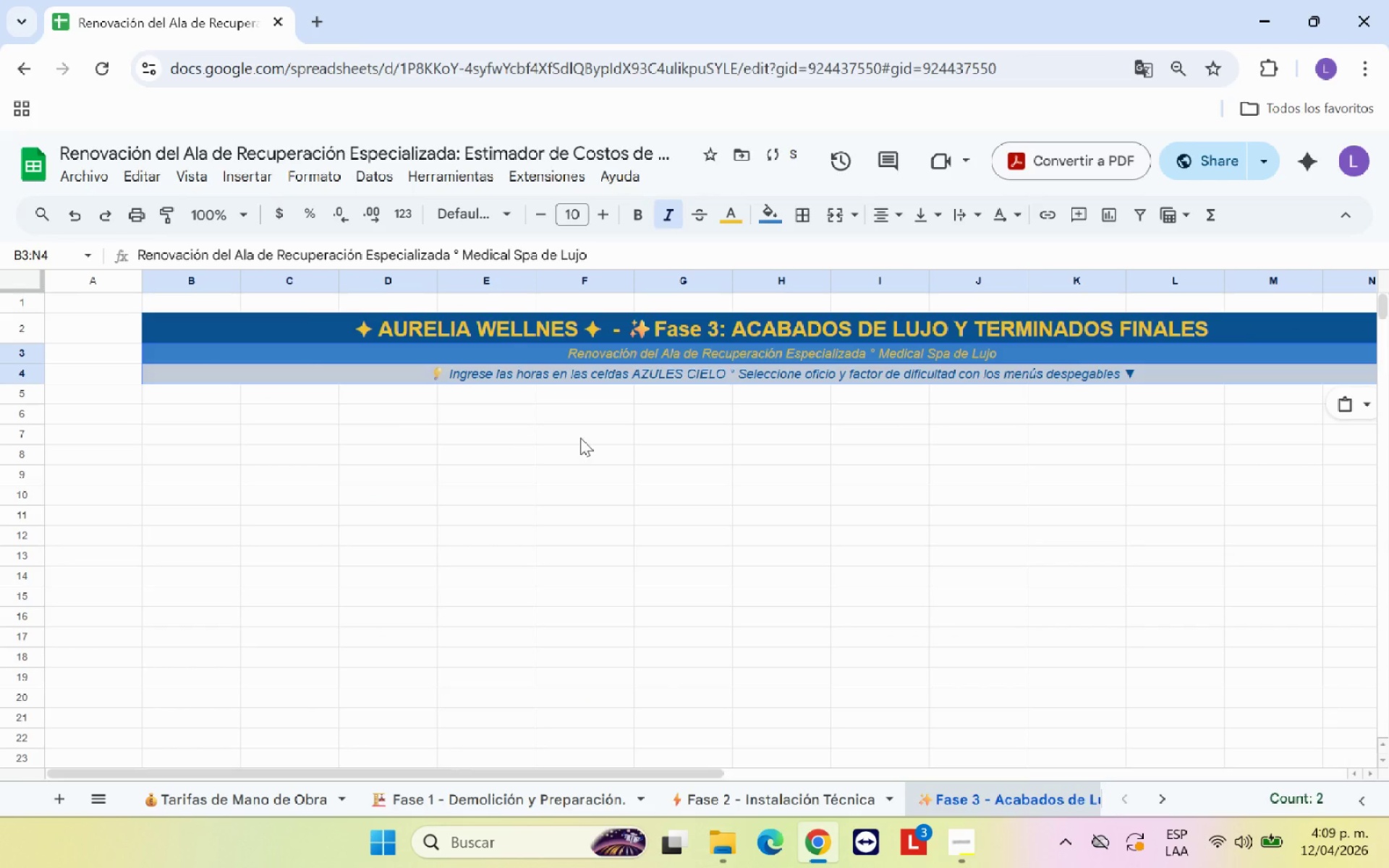 
left_click([653, 441])
 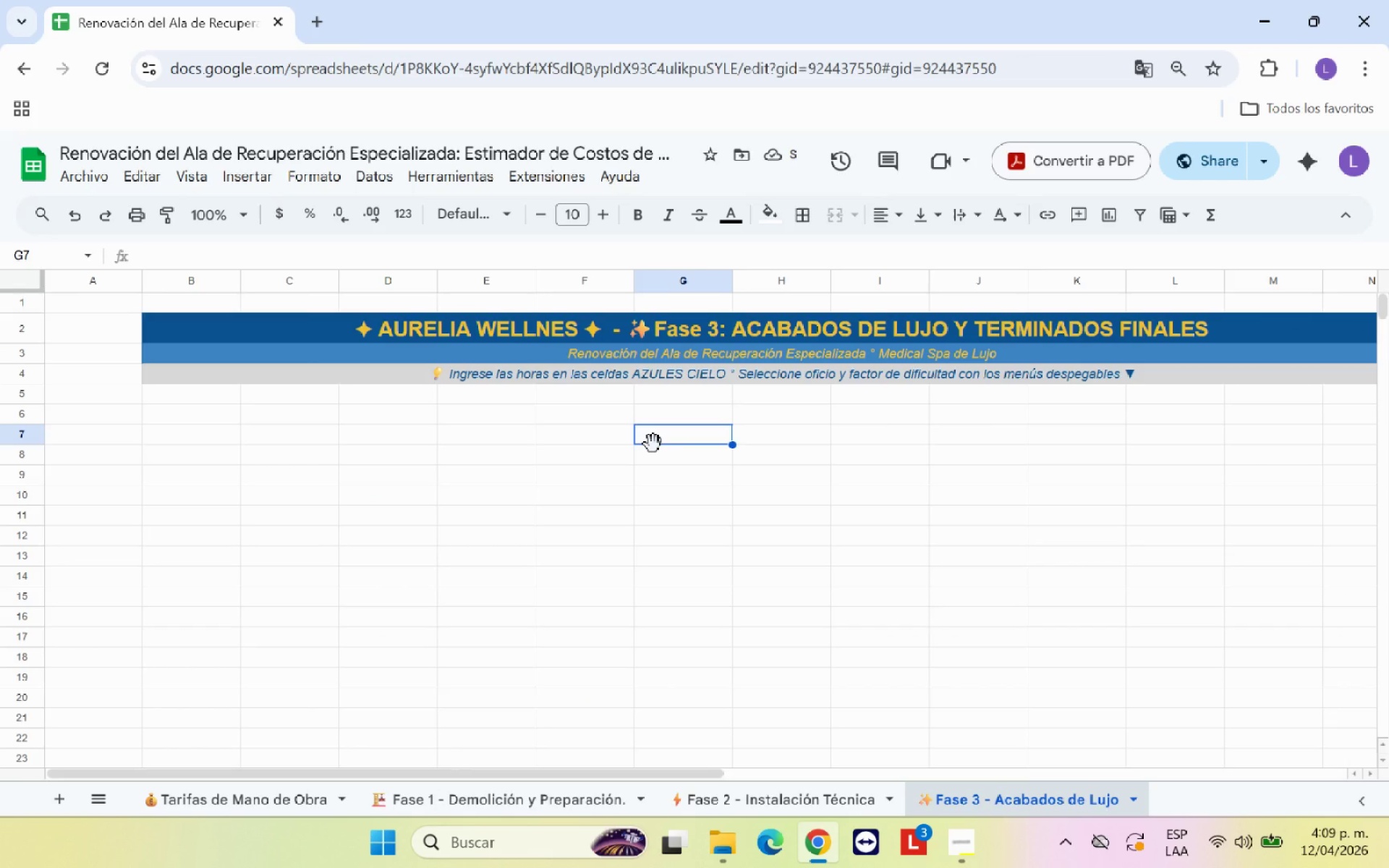 
wait(8.19)
 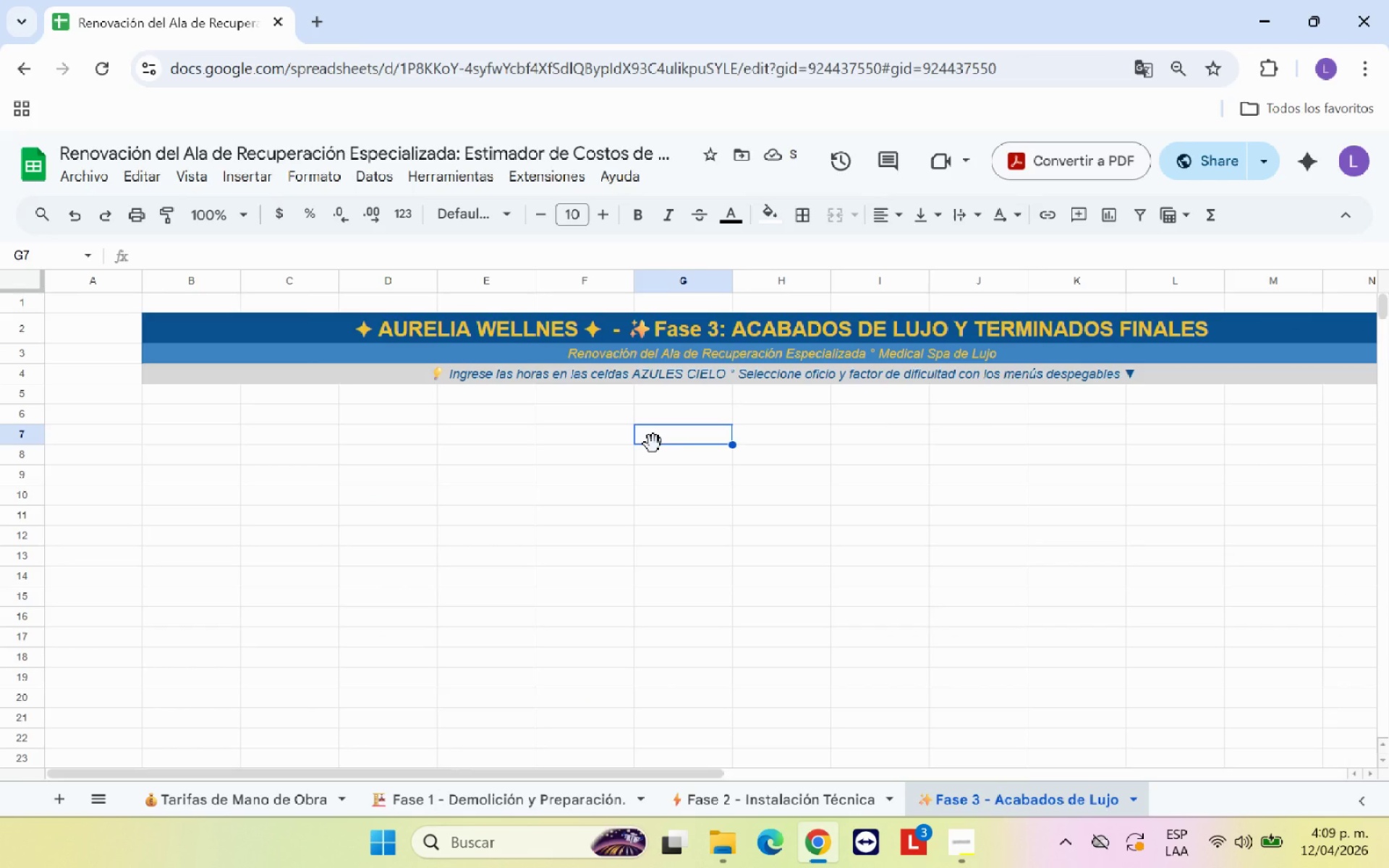 
left_click([765, 807])
 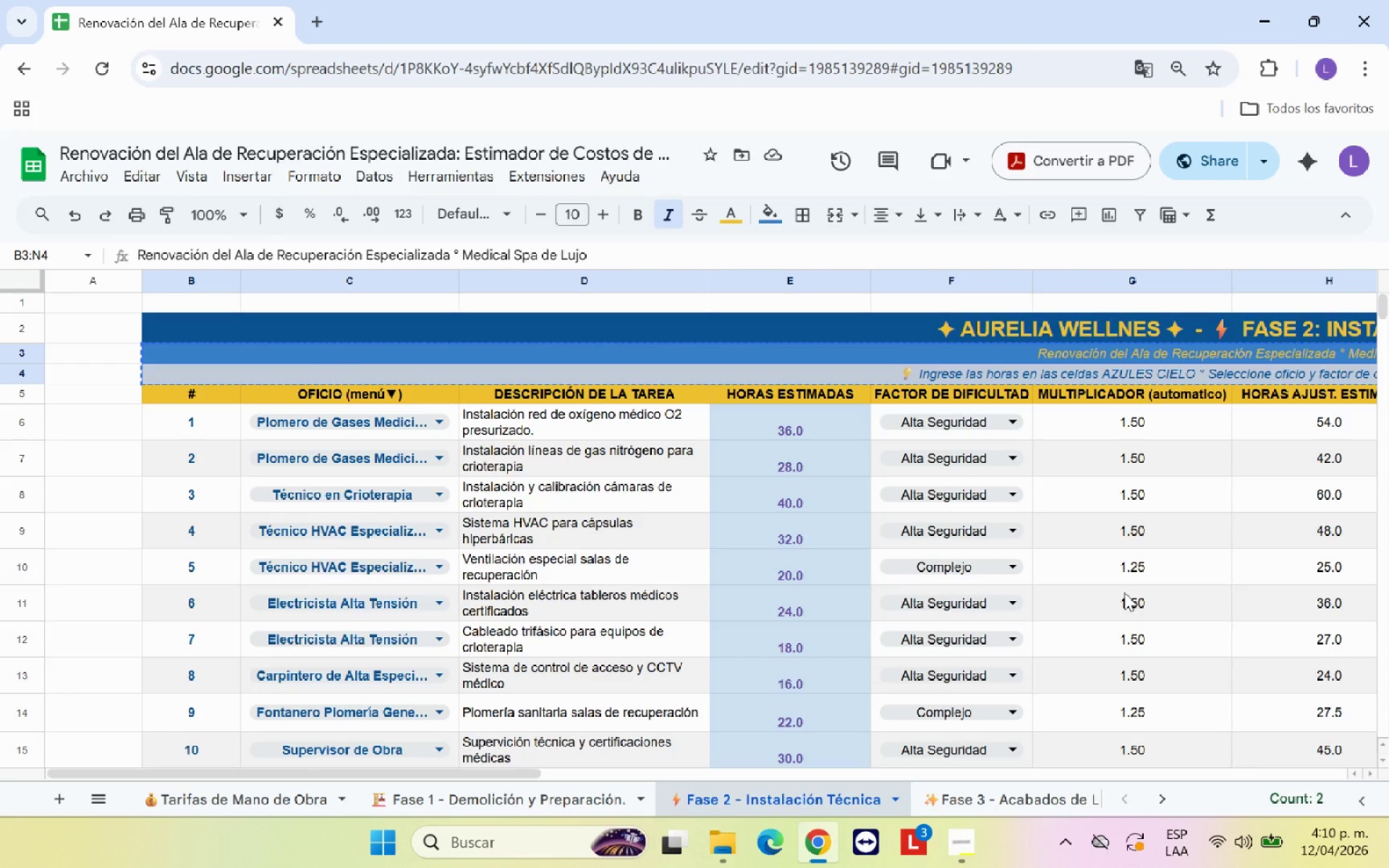 
left_click([1124, 592])
 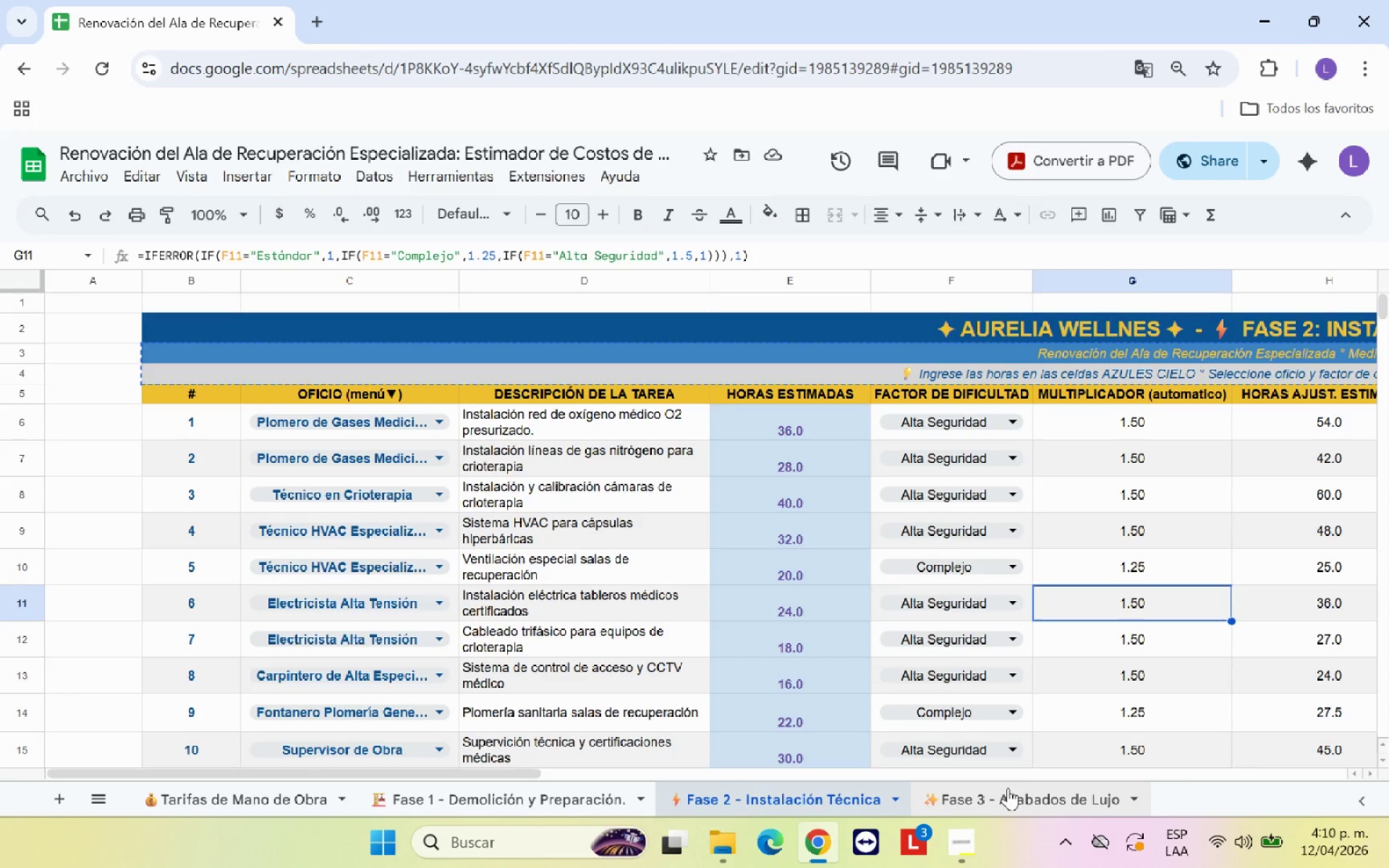 
left_click([1012, 796])
 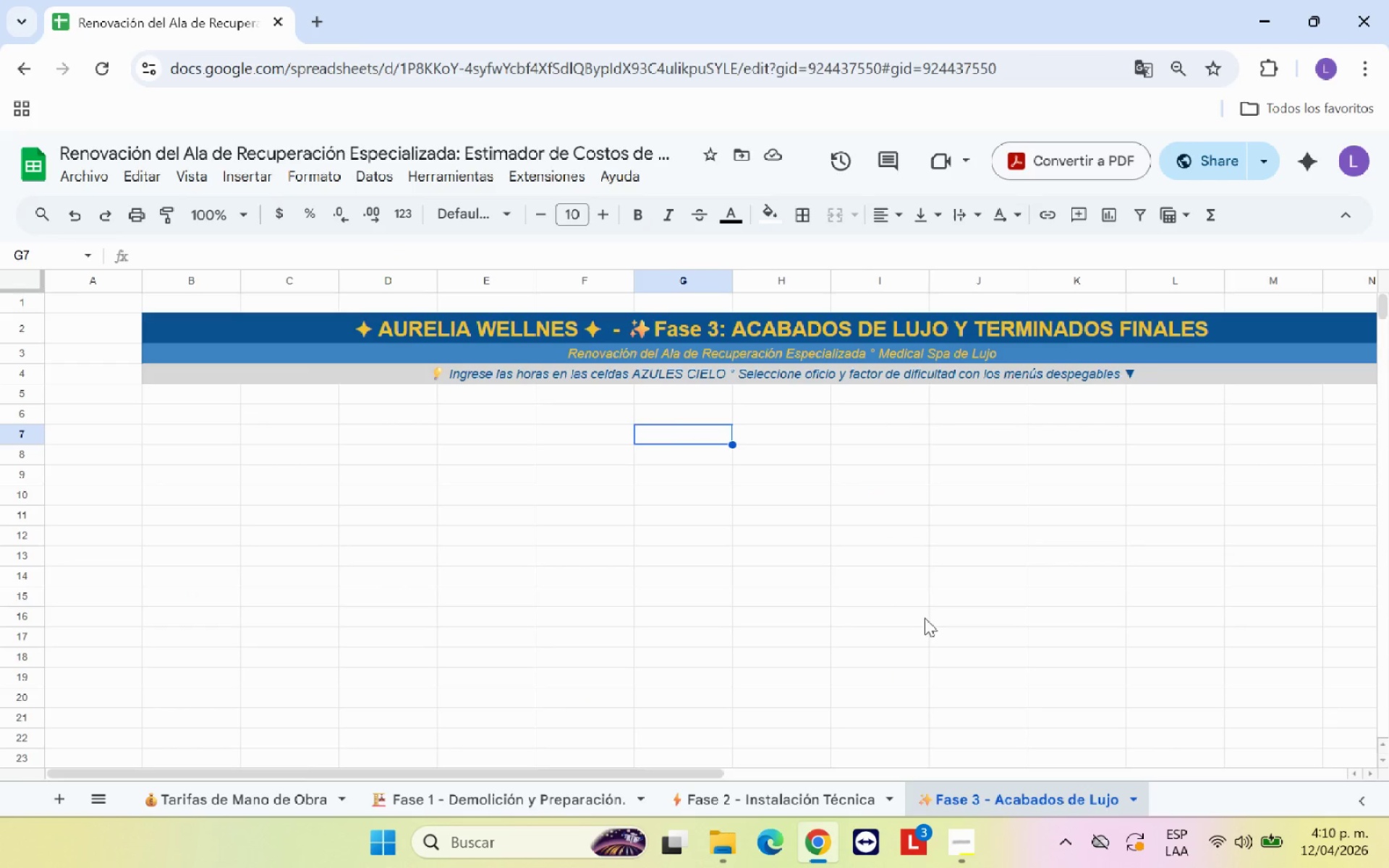 
left_click([904, 585])
 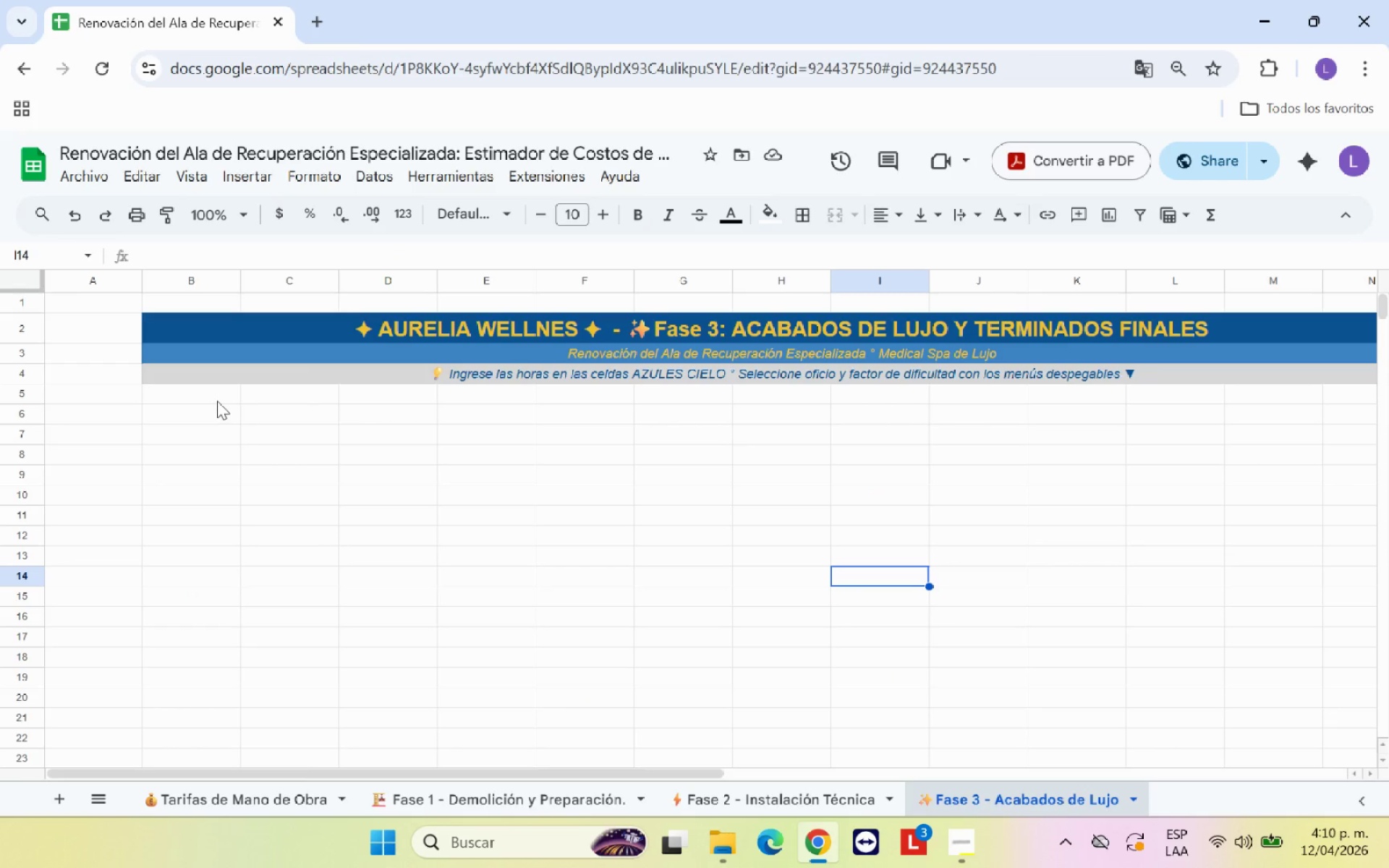 
left_click([217, 398])
 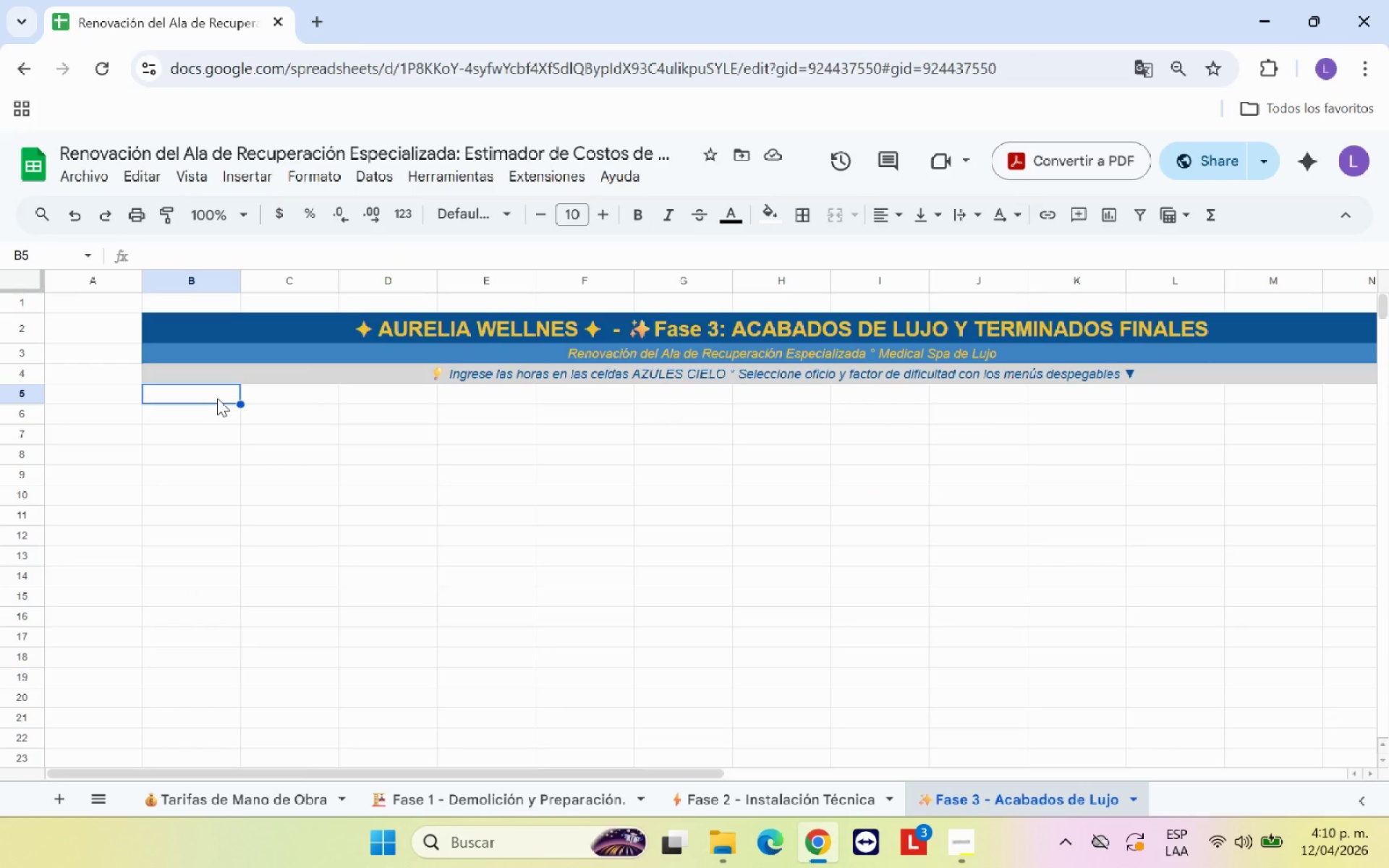 
wait(8.11)
 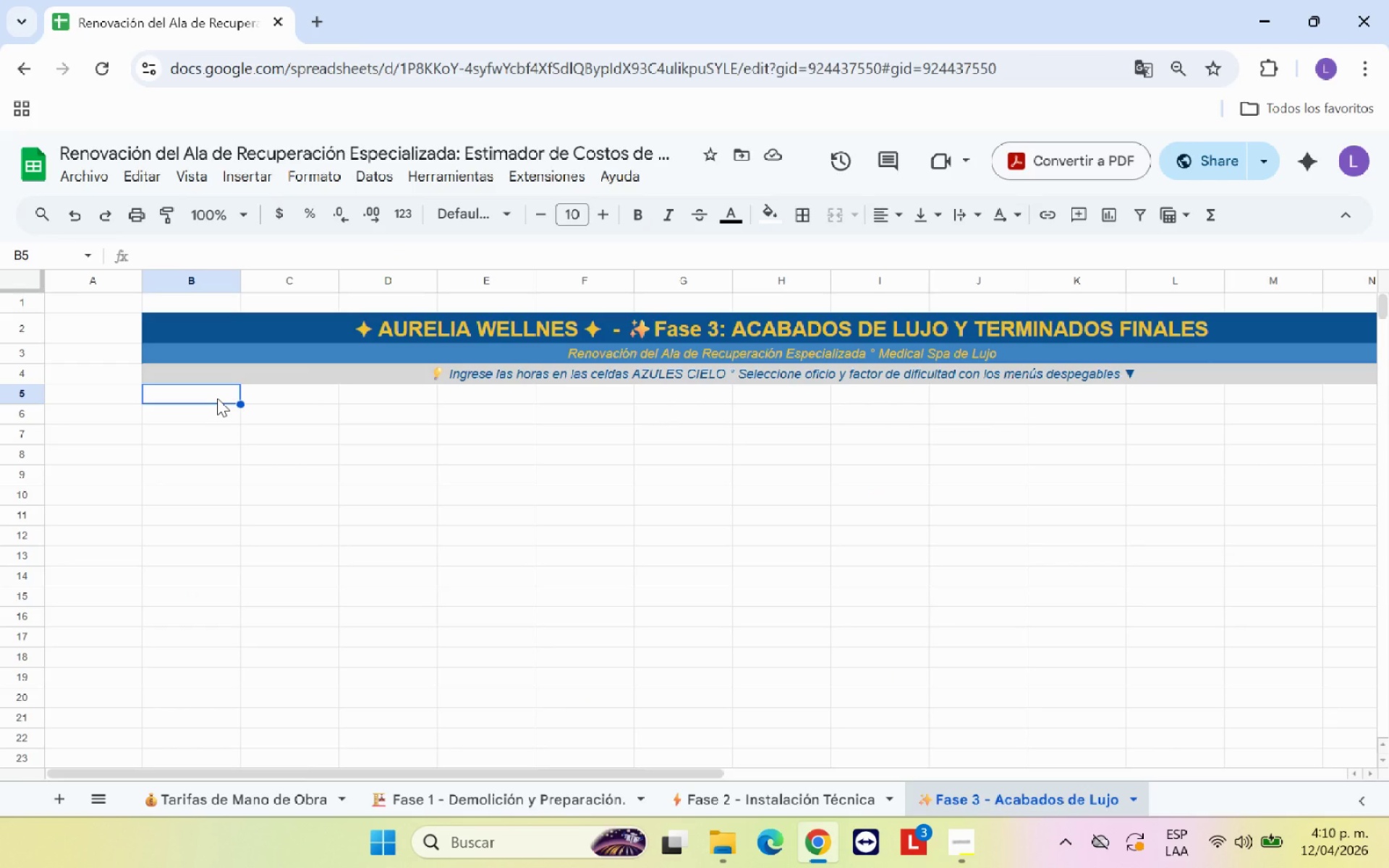 
left_click([768, 794])
 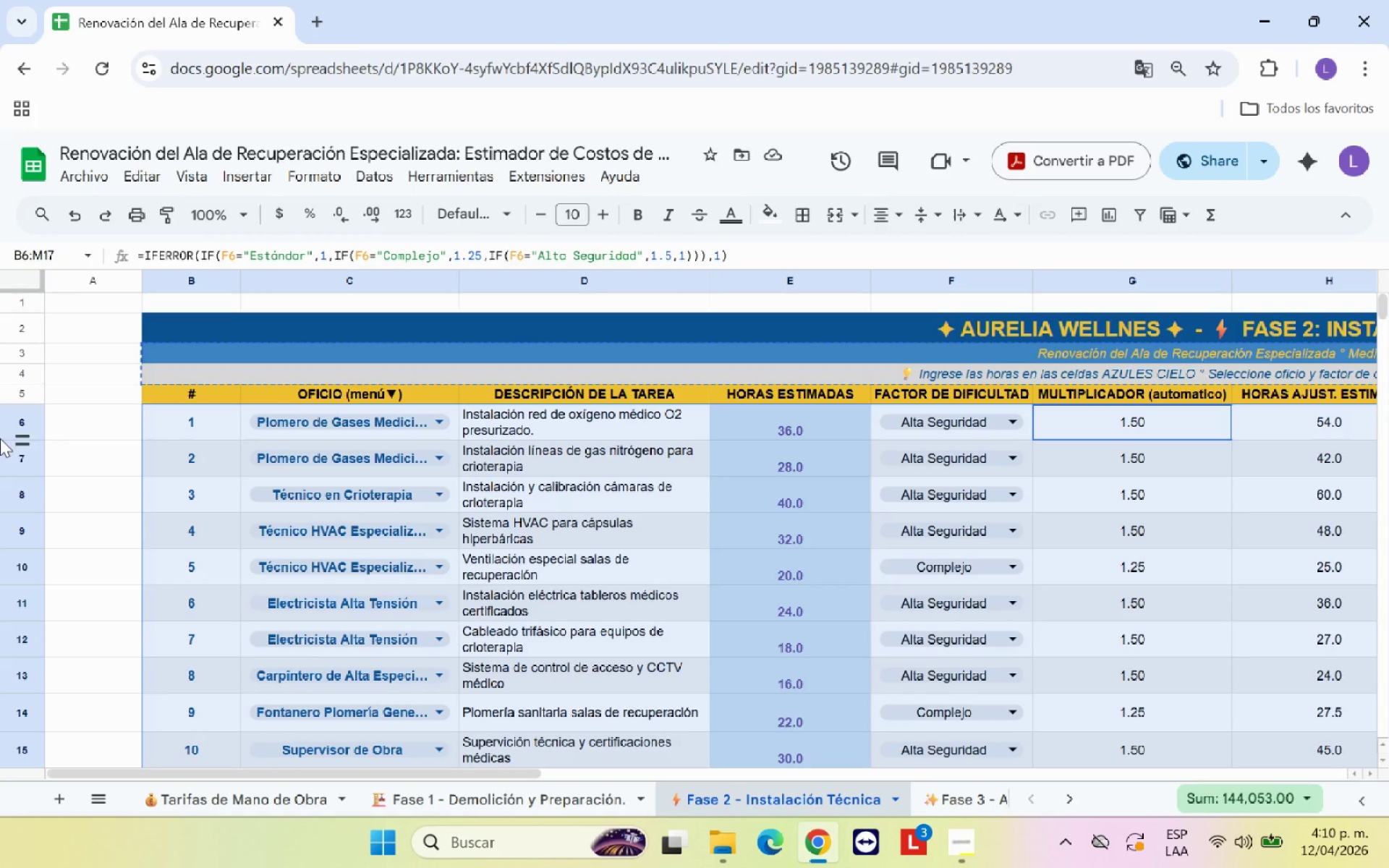 
left_click([79, 437])
 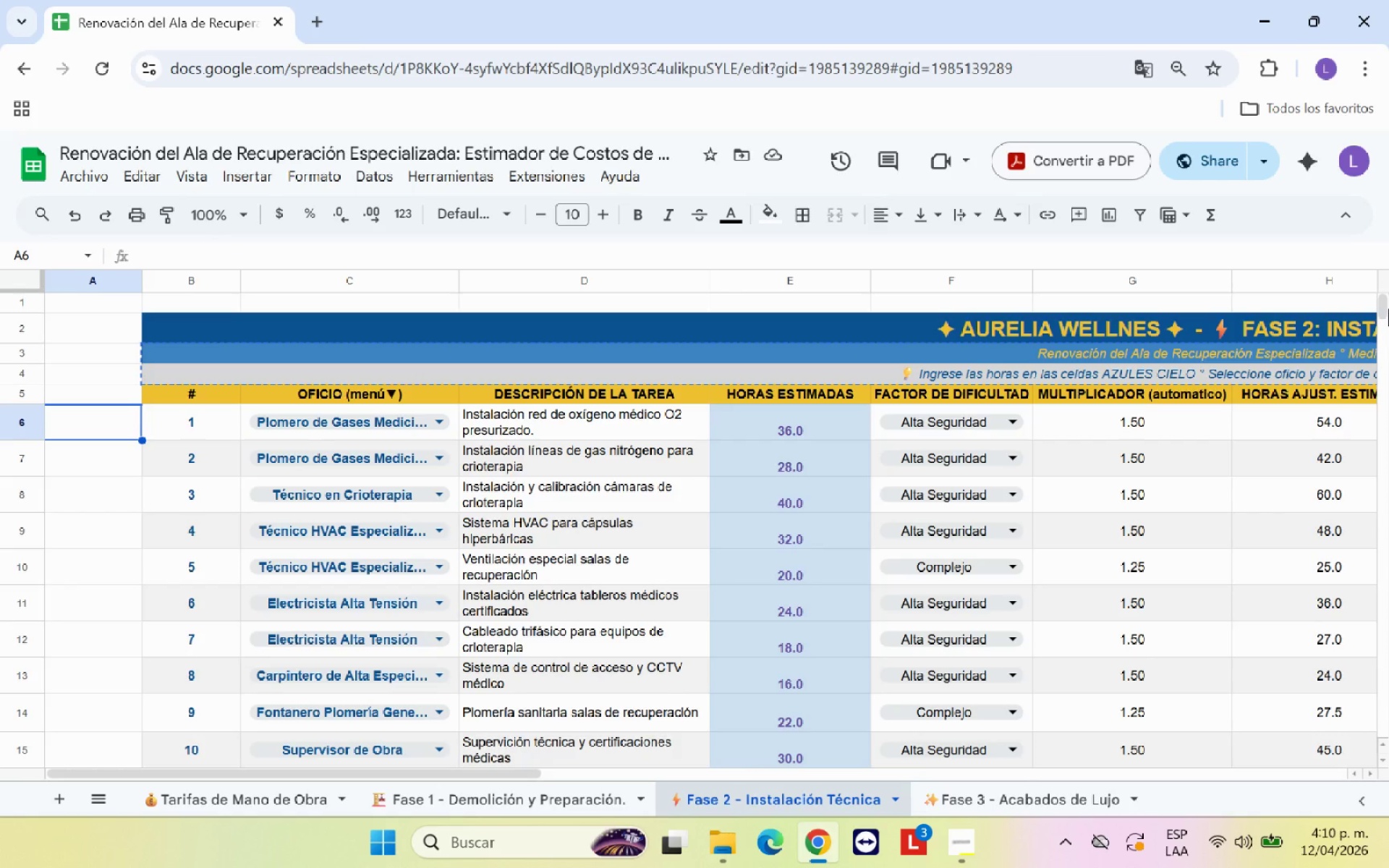 
left_click_drag(start_coordinate=[1385, 299], to_coordinate=[1388, 297])
 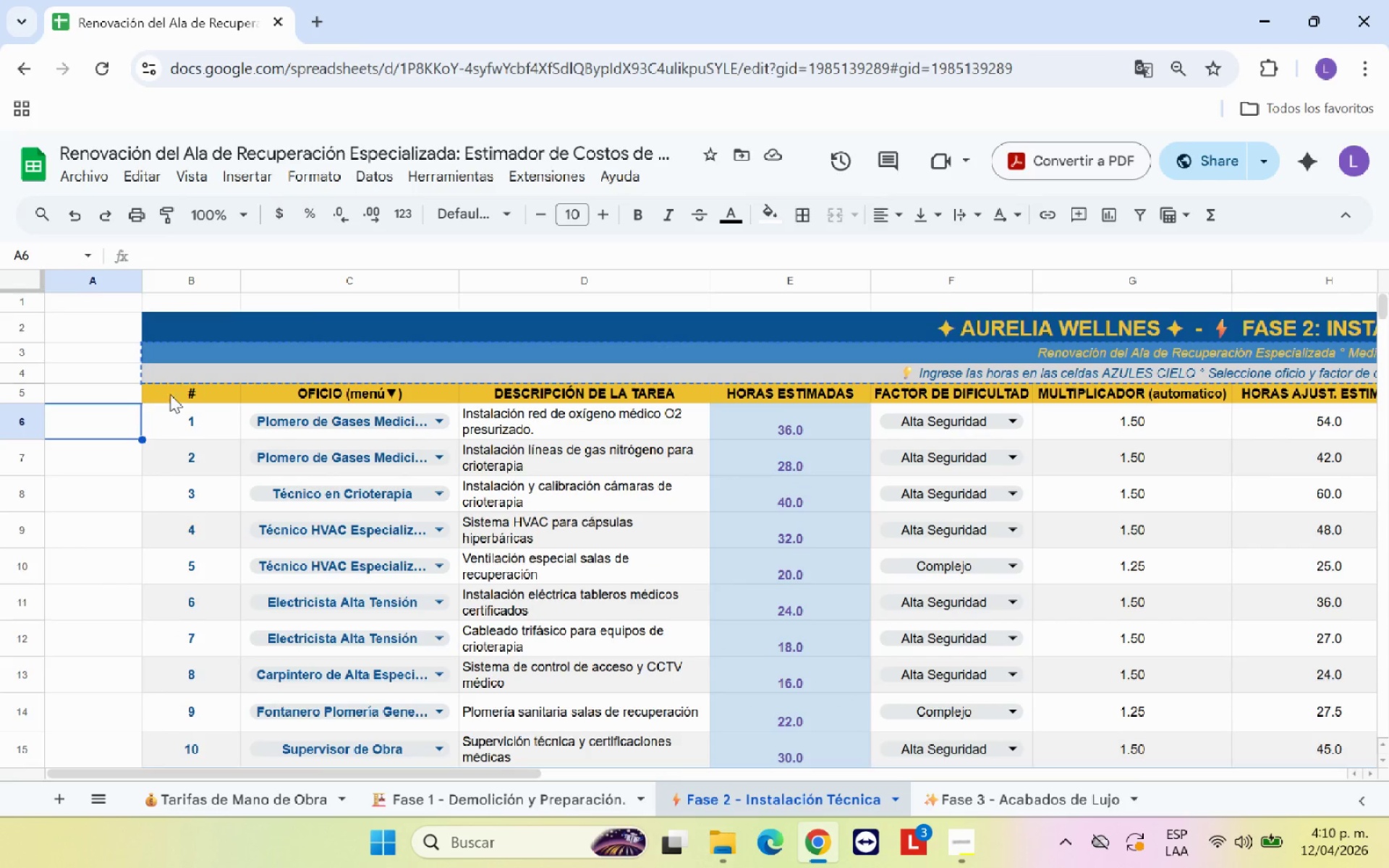 
left_click_drag(start_coordinate=[177, 393], to_coordinate=[1163, 658])
 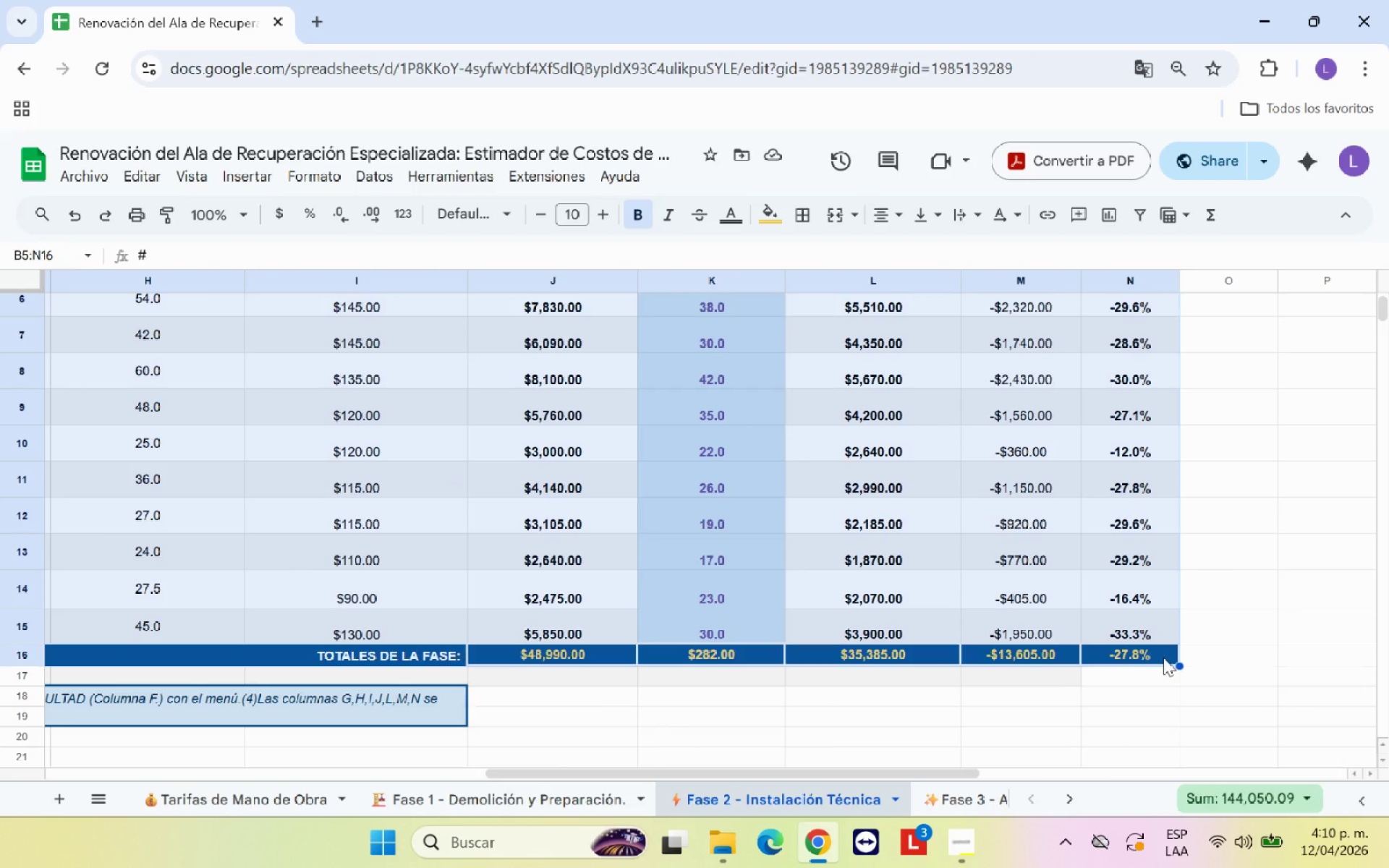 
key(Control+C)
 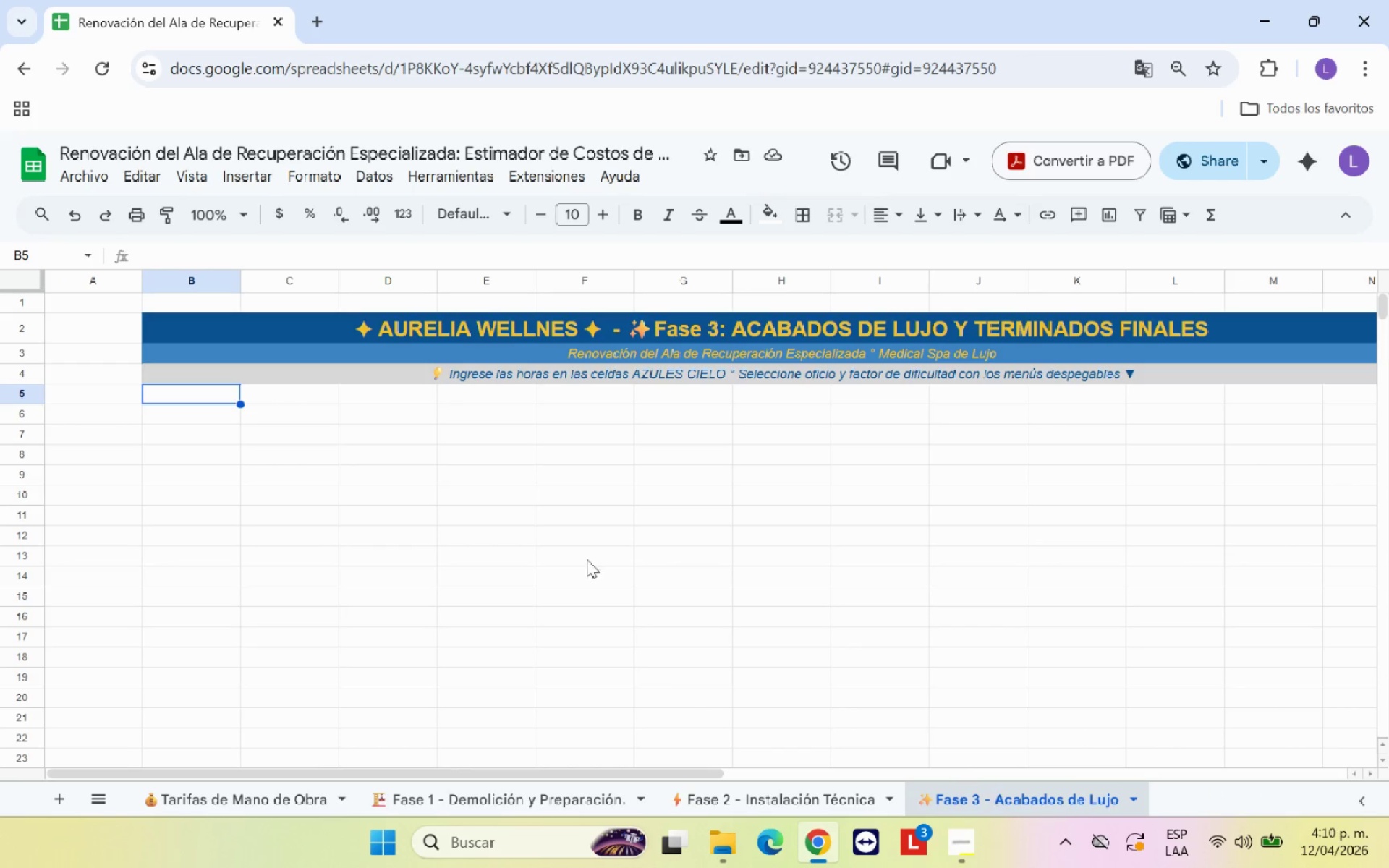 
key(Control+V)
 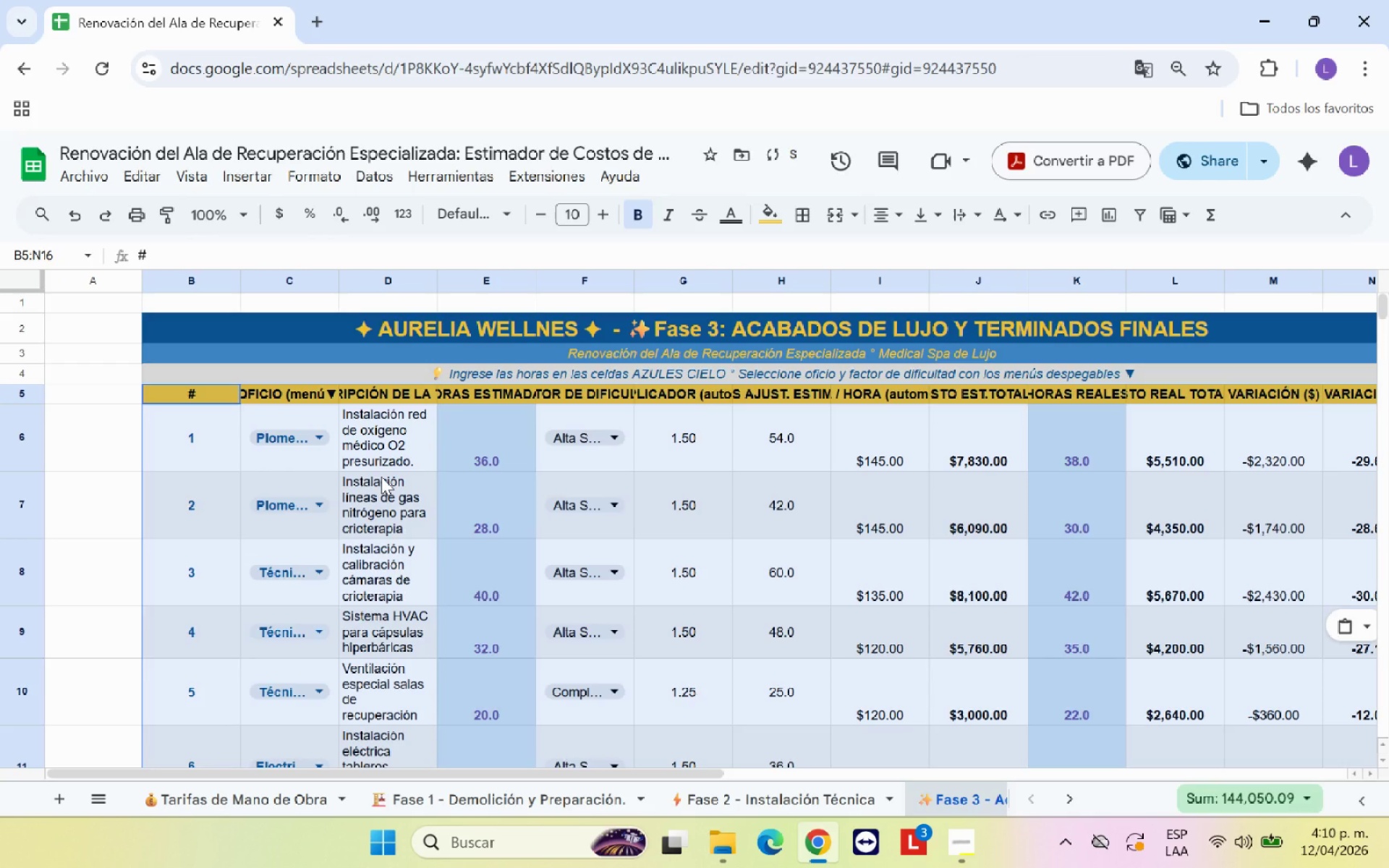 
left_click([382, 477])
 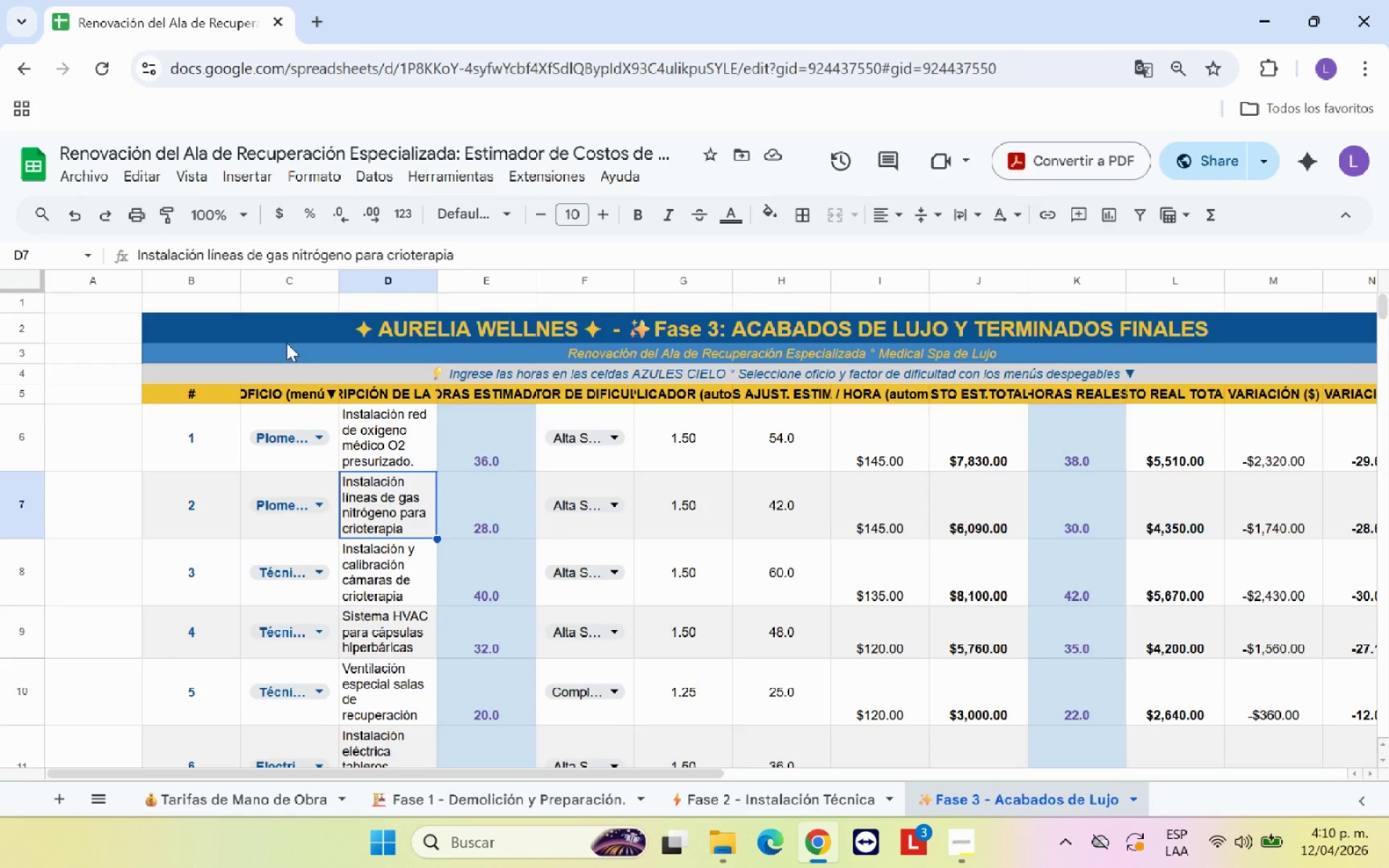 
wait(7.73)
 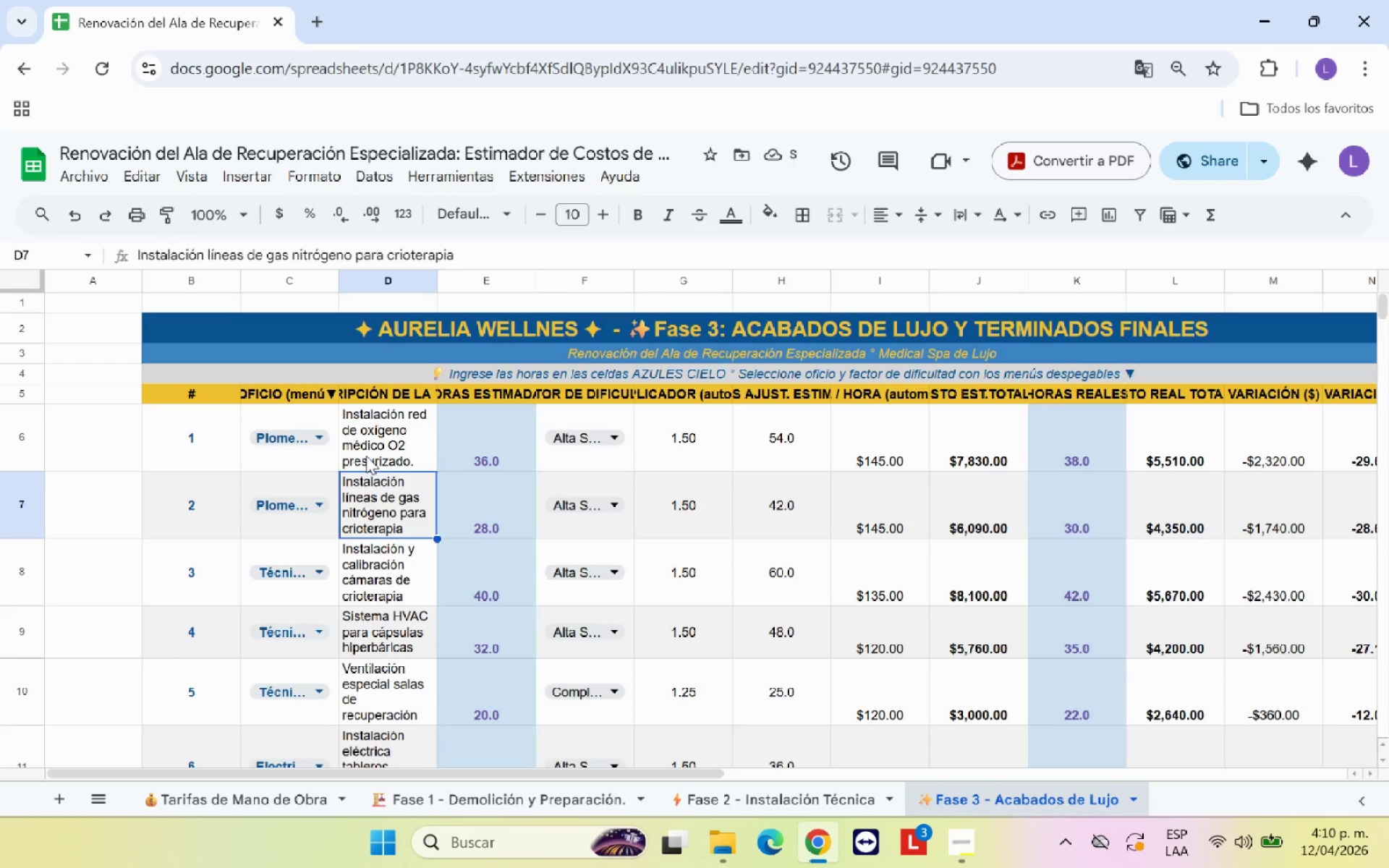 
left_click_drag(start_coordinate=[339, 278], to_coordinate=[401, 284])
 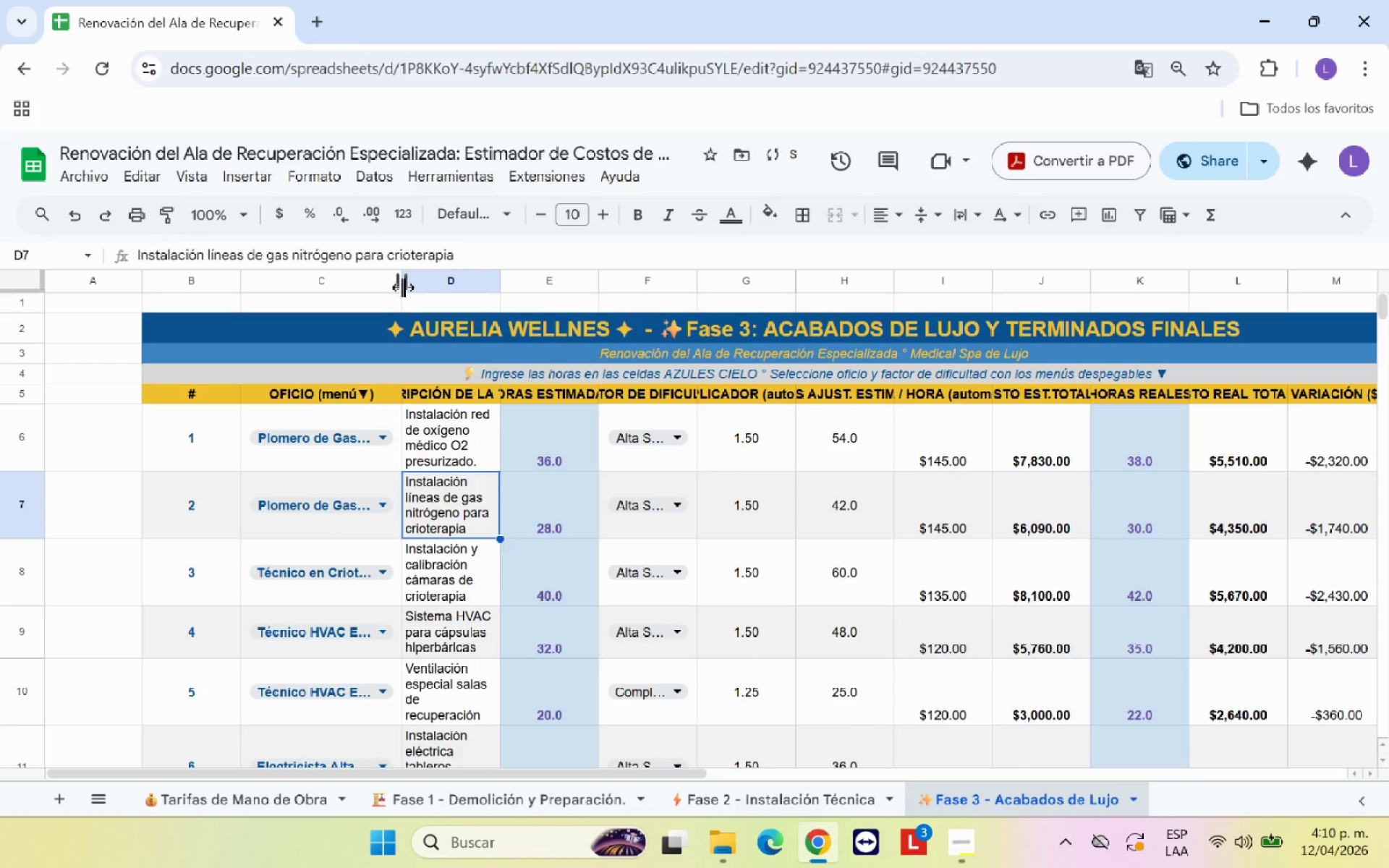 
left_click_drag(start_coordinate=[401, 284], to_coordinate=[459, 284])
 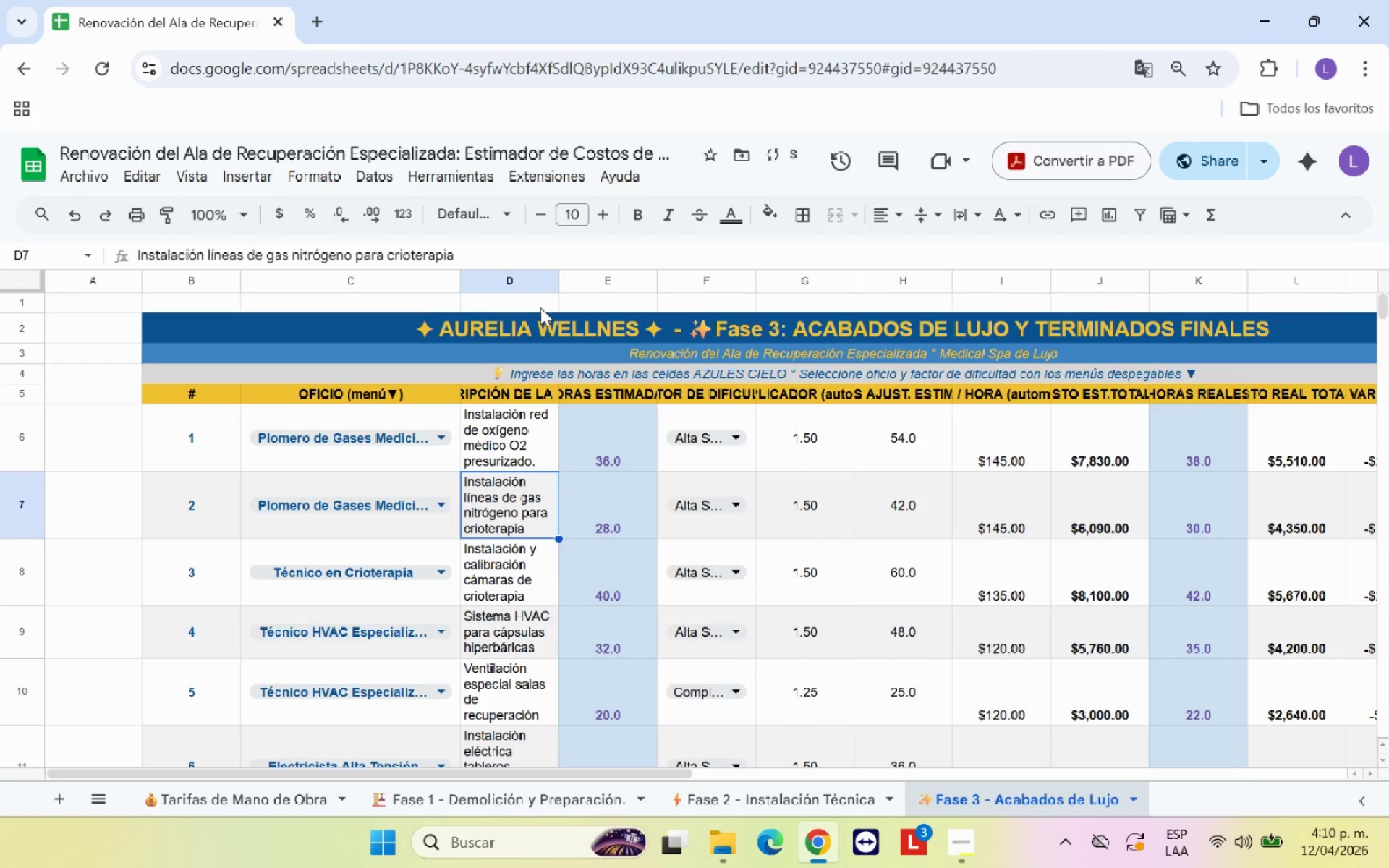 
left_click([535, 429])
 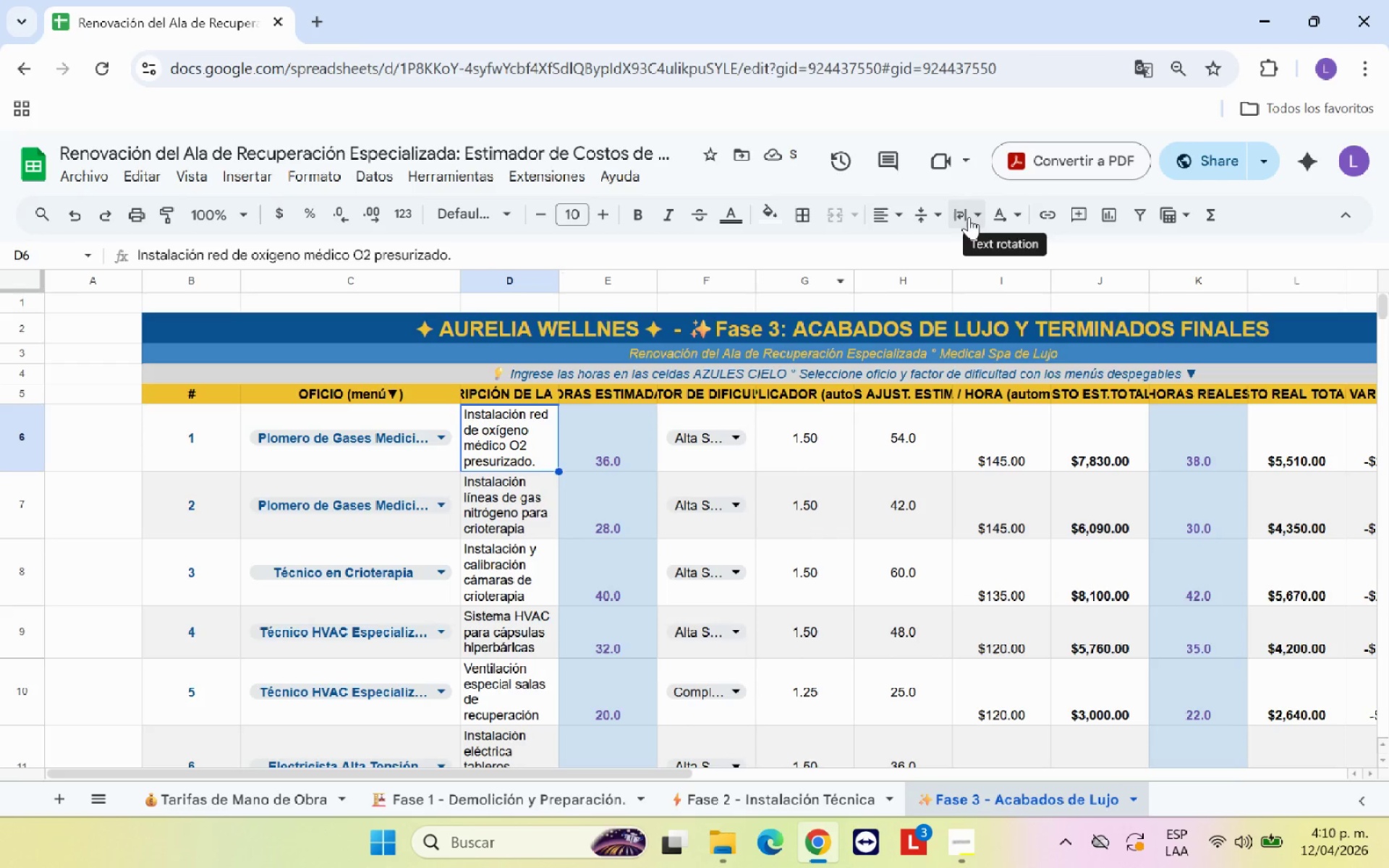 
left_click([969, 217])
 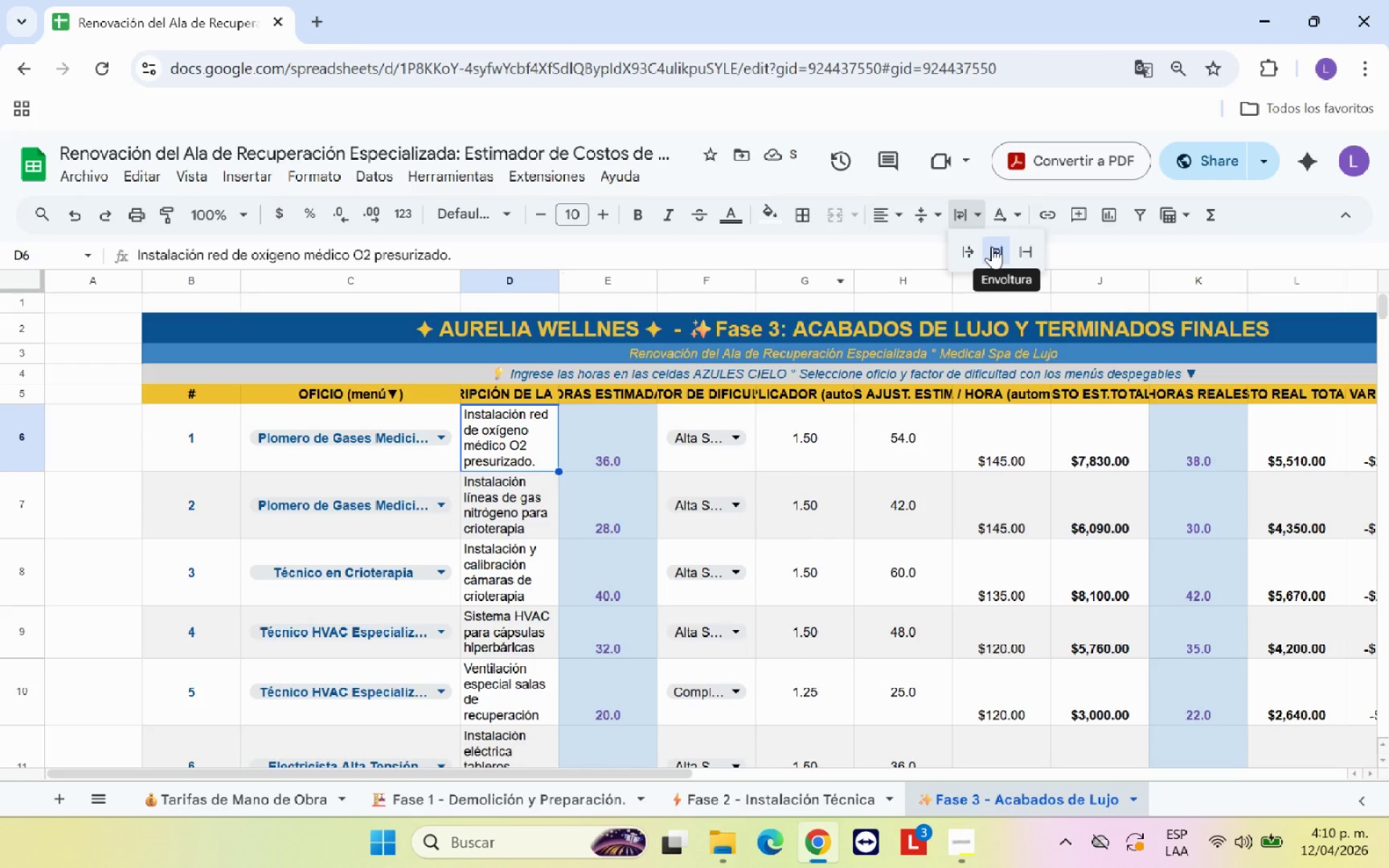 
left_click([992, 247])
 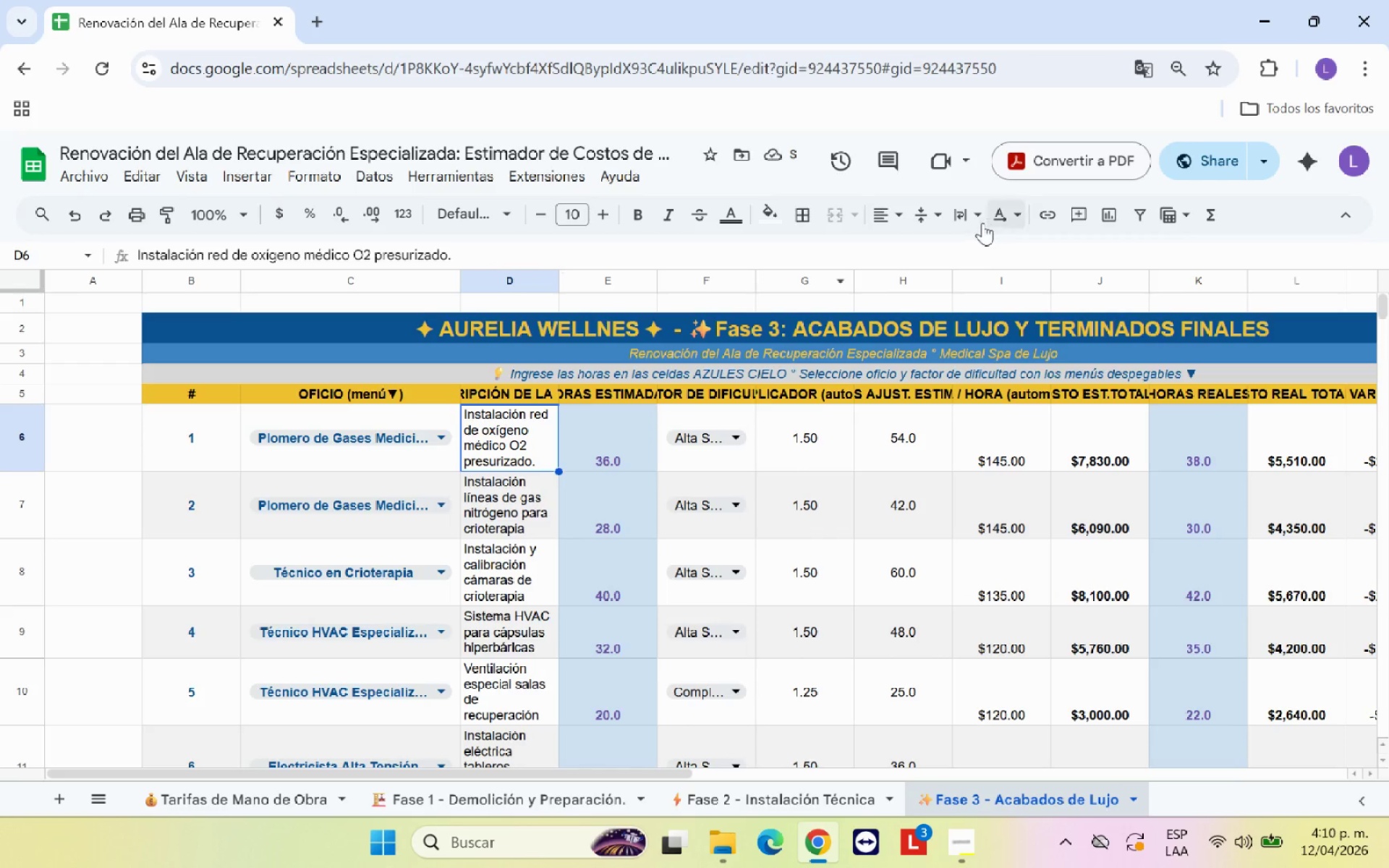 
left_click([928, 216])
 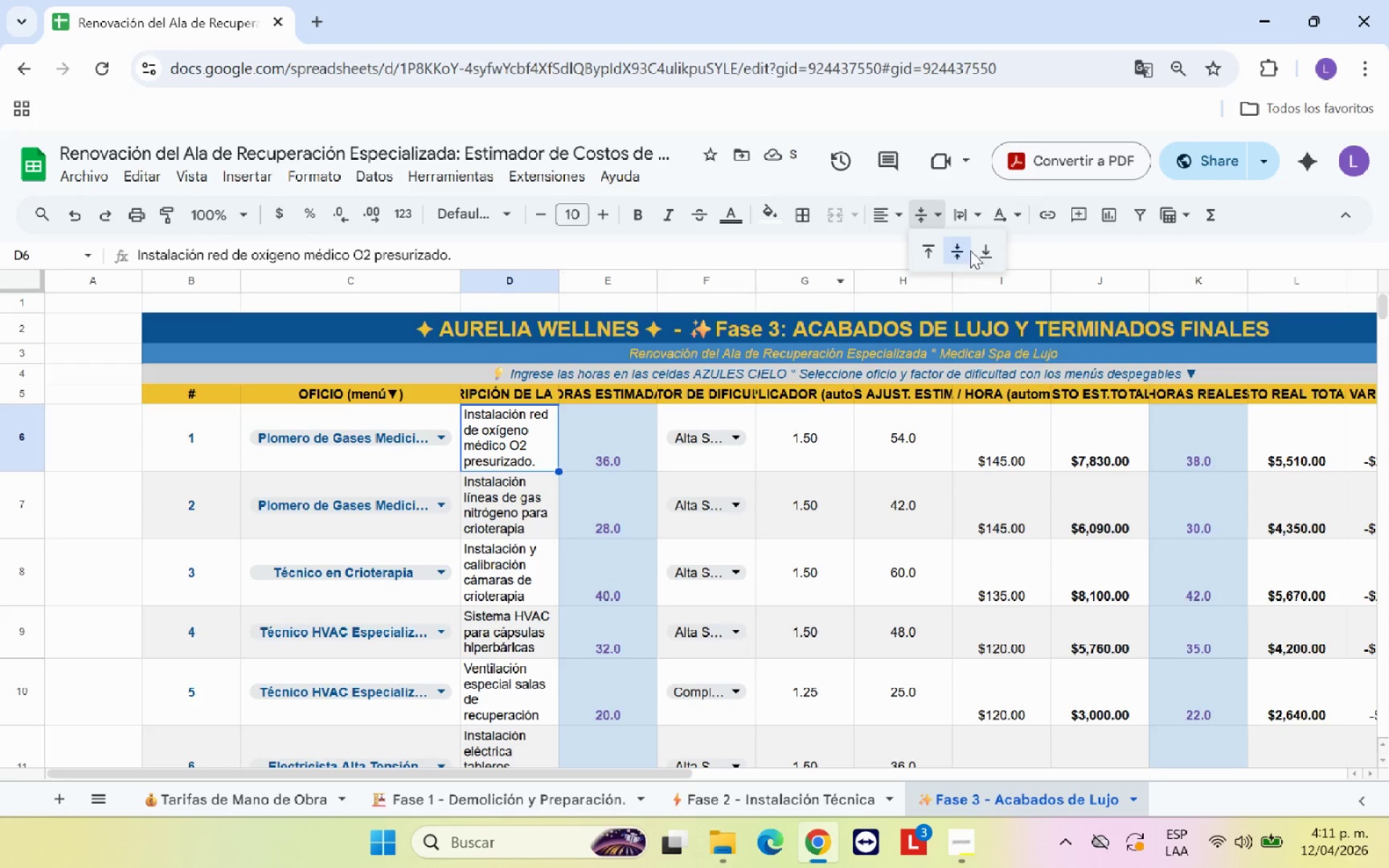 
left_click([964, 250])
 